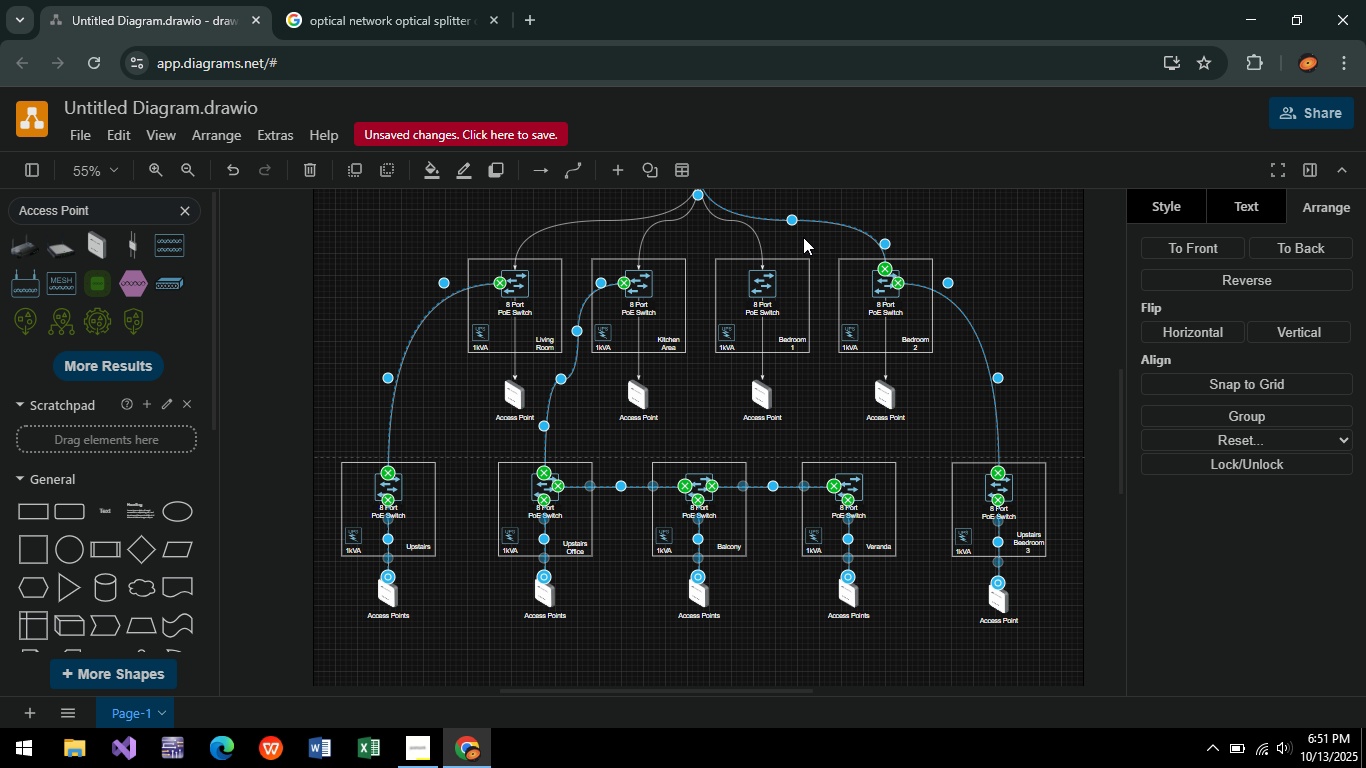 
key(Control+ControlLeft)
 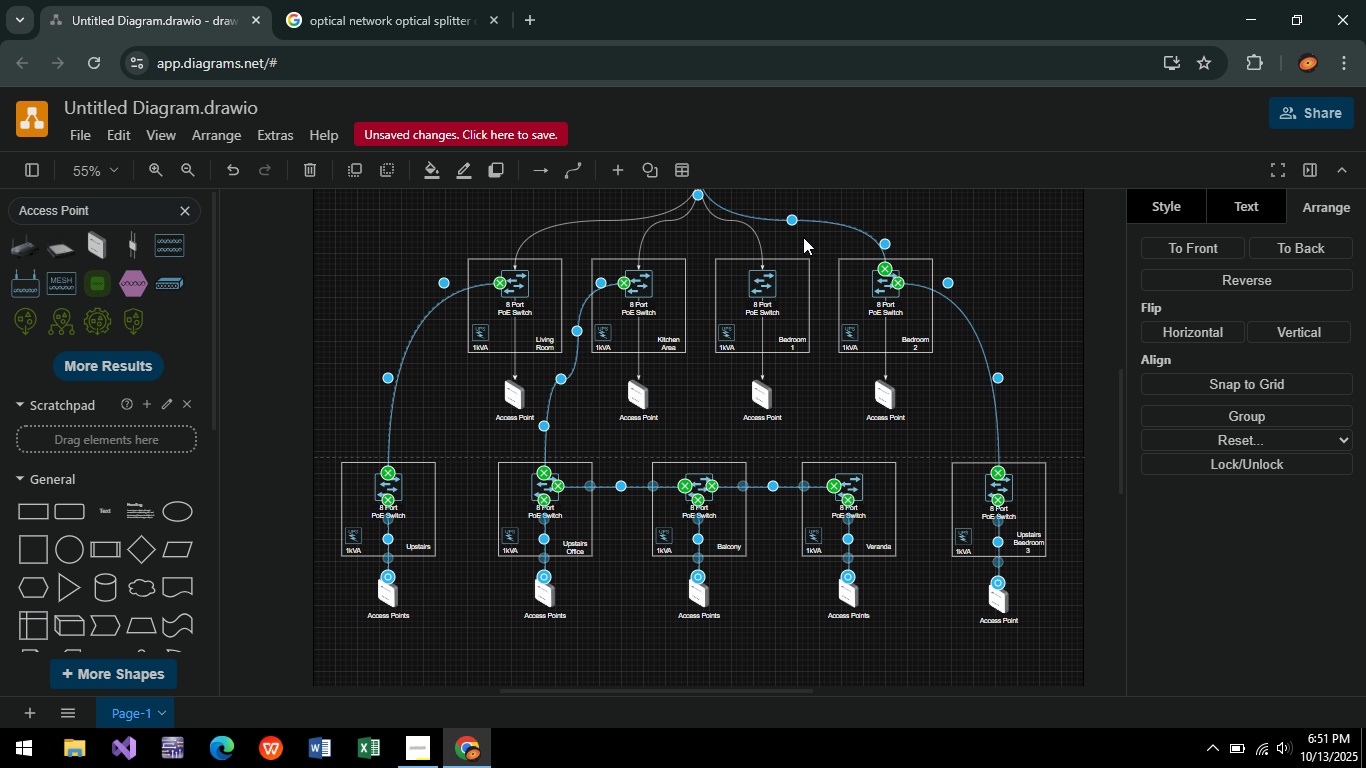 
key(Control+ControlLeft)
 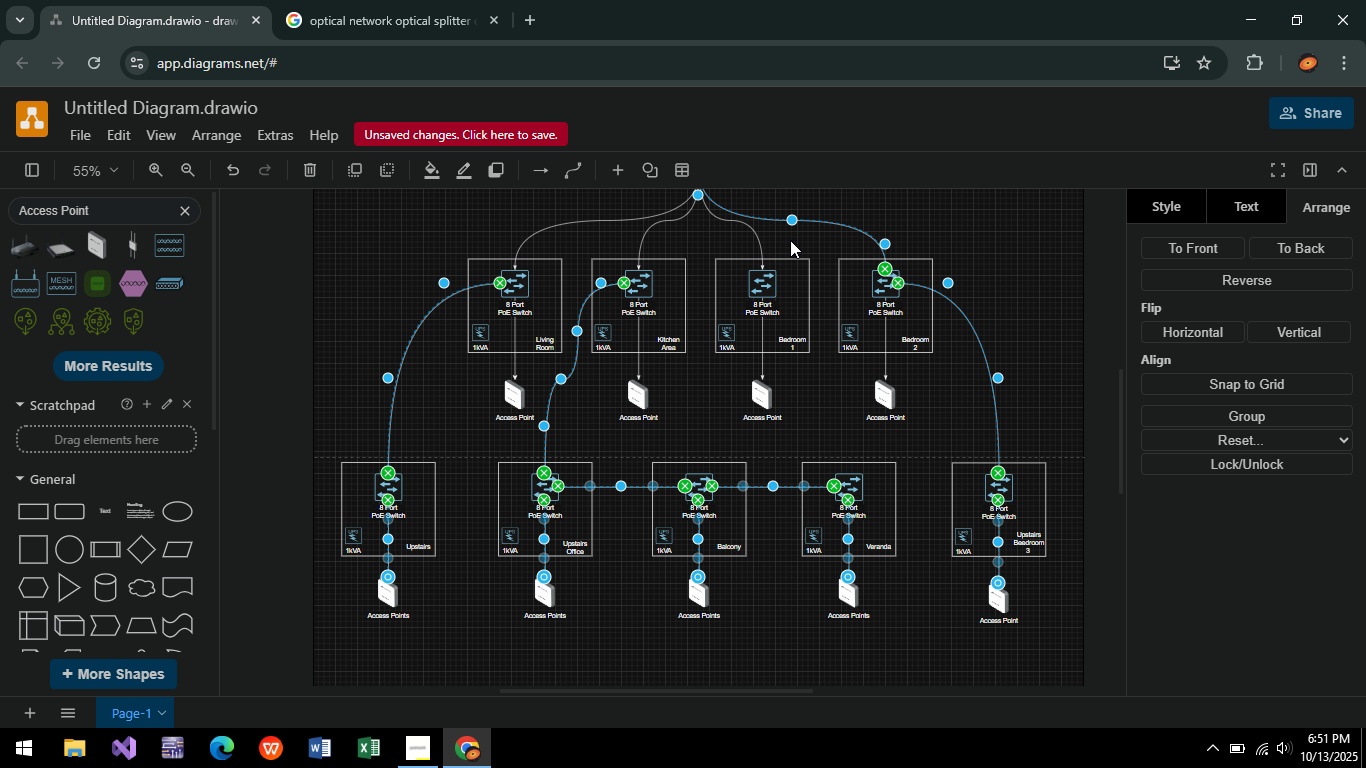 
key(Control+ControlLeft)
 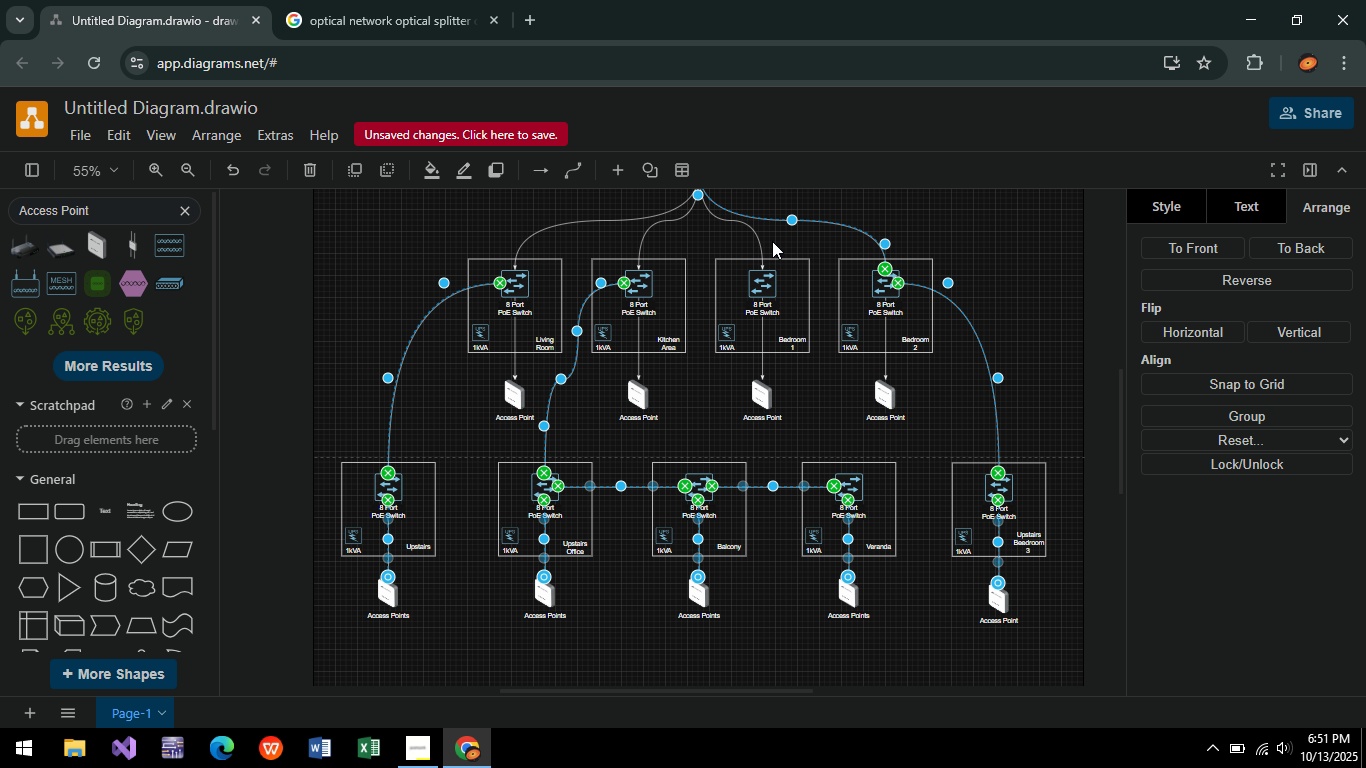 
hold_key(key=ControlLeft, duration=1.52)
left_click([765, 365])
 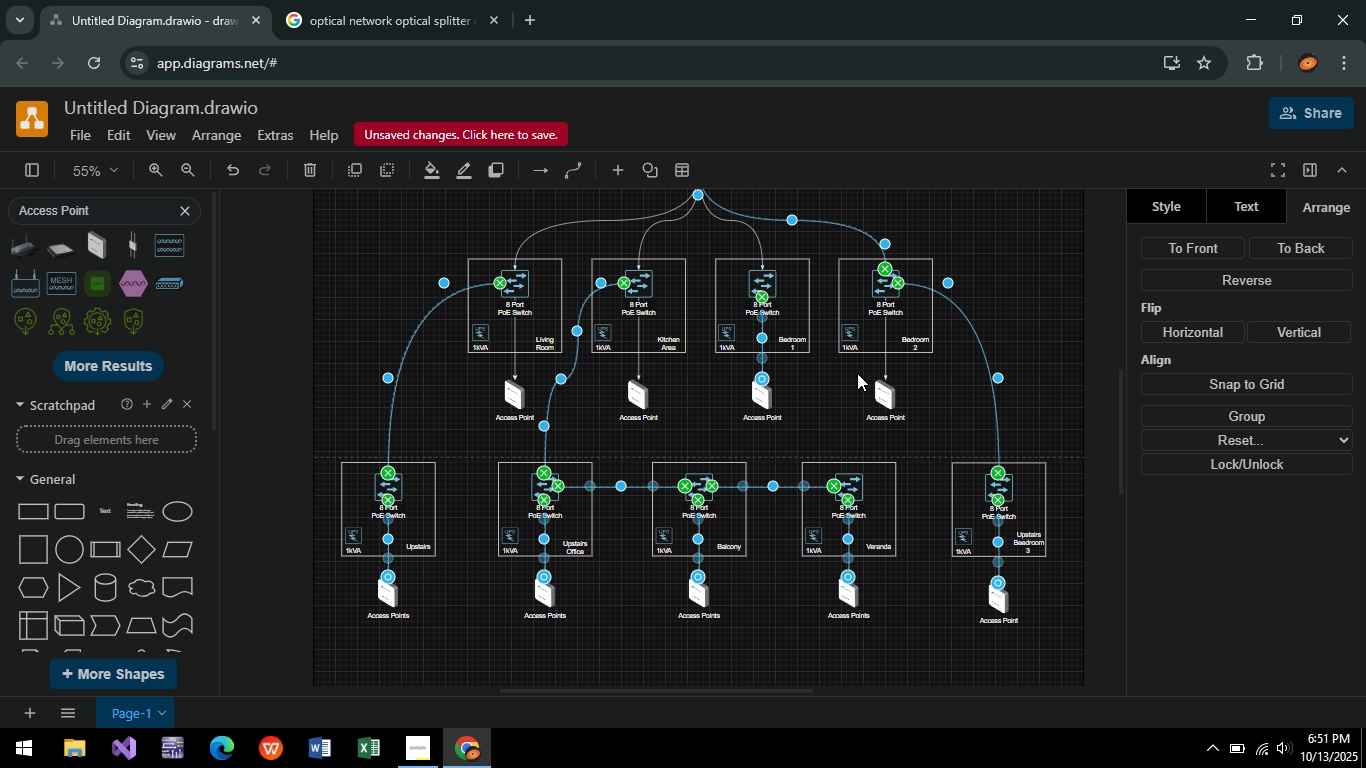 
hold_key(key=ControlLeft, duration=1.51)
left_click([885, 362])
 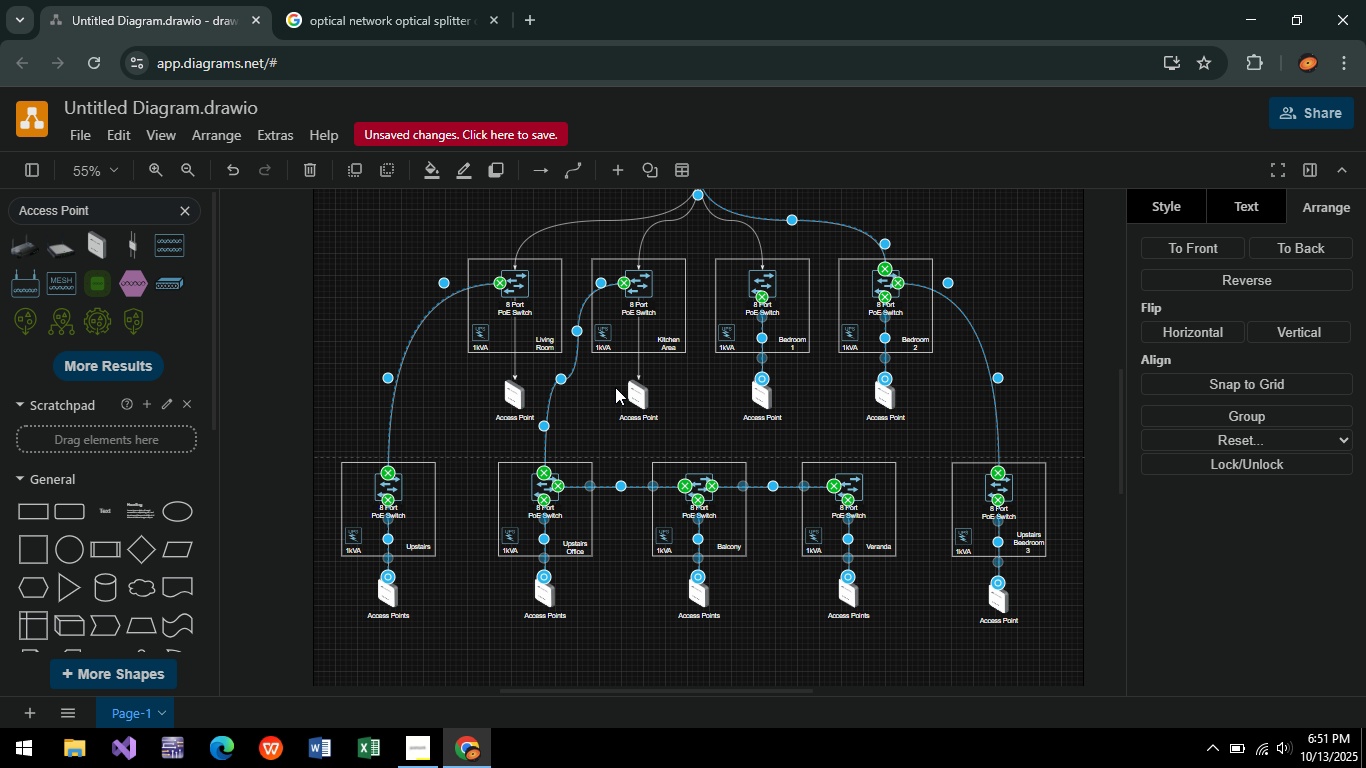 
hold_key(key=ControlLeft, duration=1.03)
left_click([640, 370])
 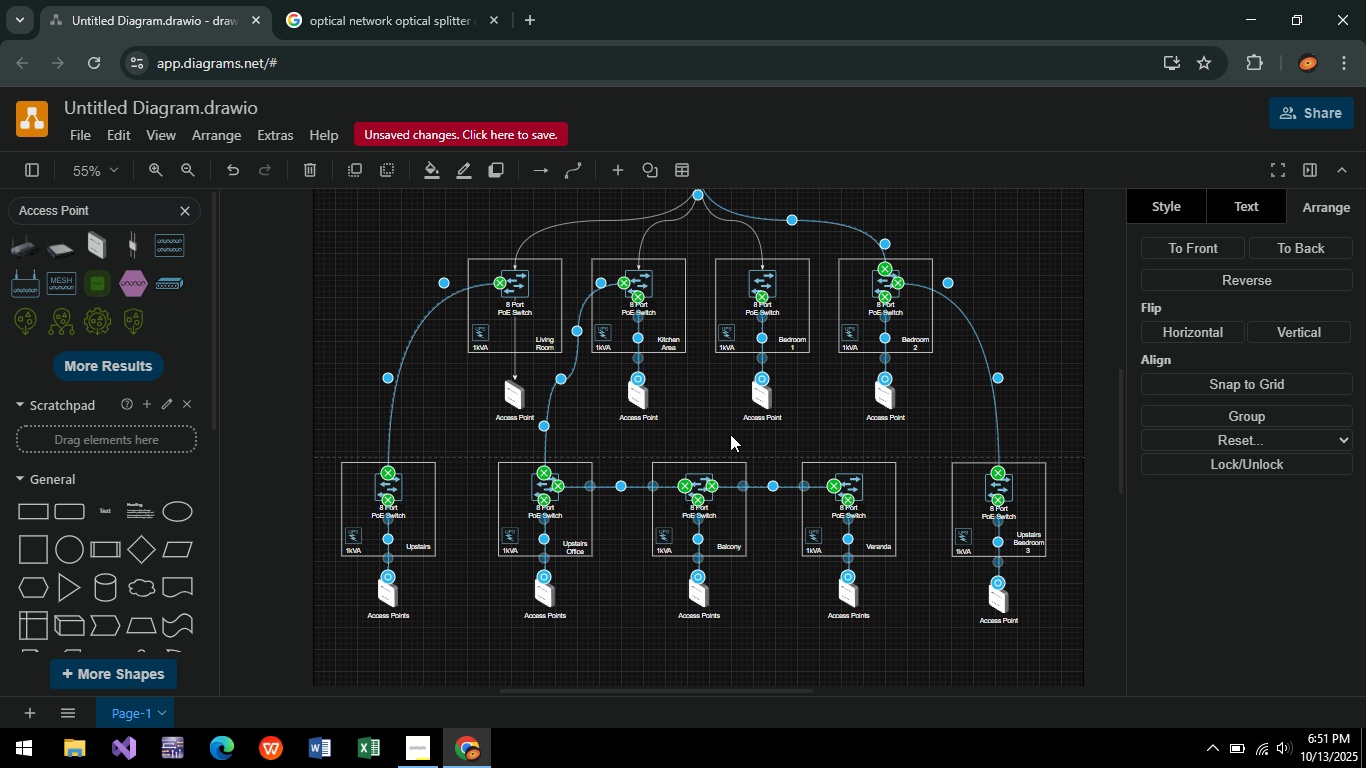 
scroll: coordinate [729, 435], scroll_direction: up, amount: 2.0
 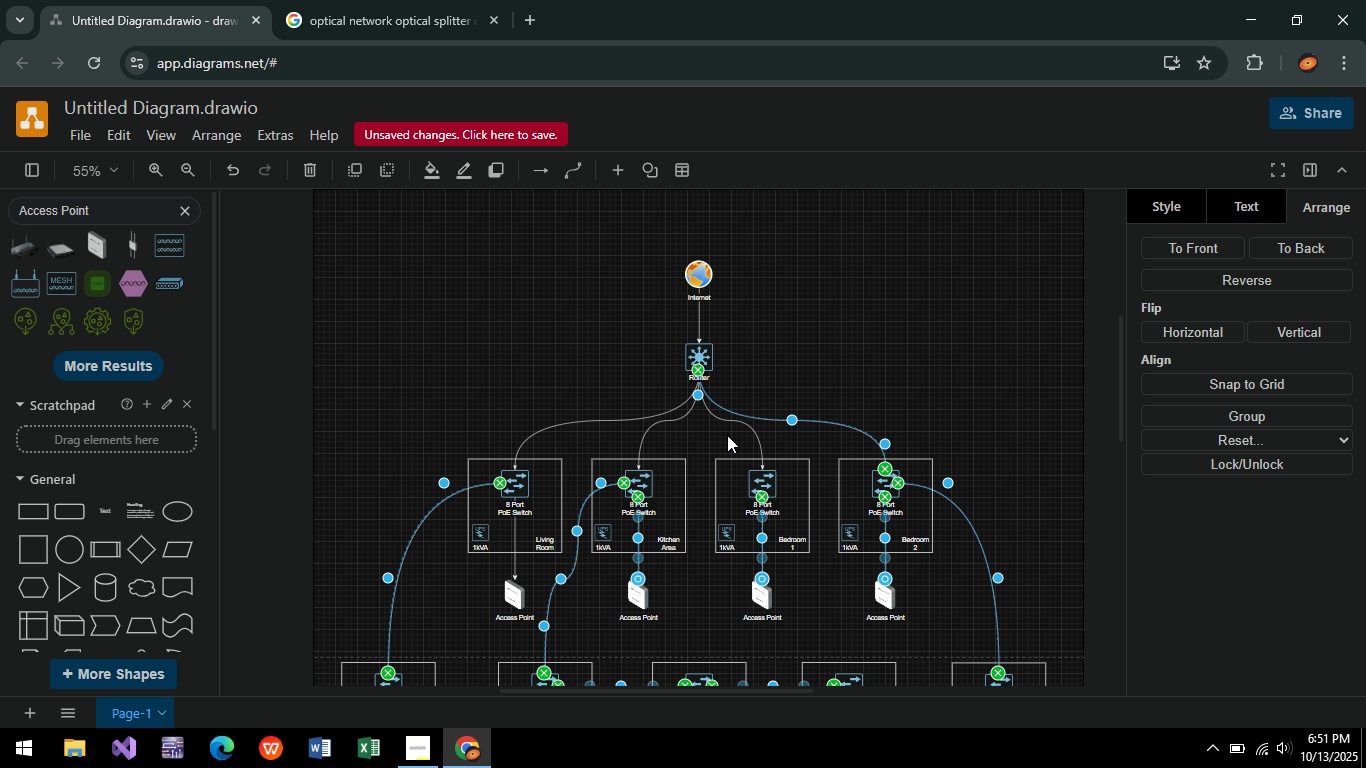 
hold_key(key=ControlLeft, duration=1.52)
scroll: coordinate [727, 421], scroll_direction: up, amount: 3.0
 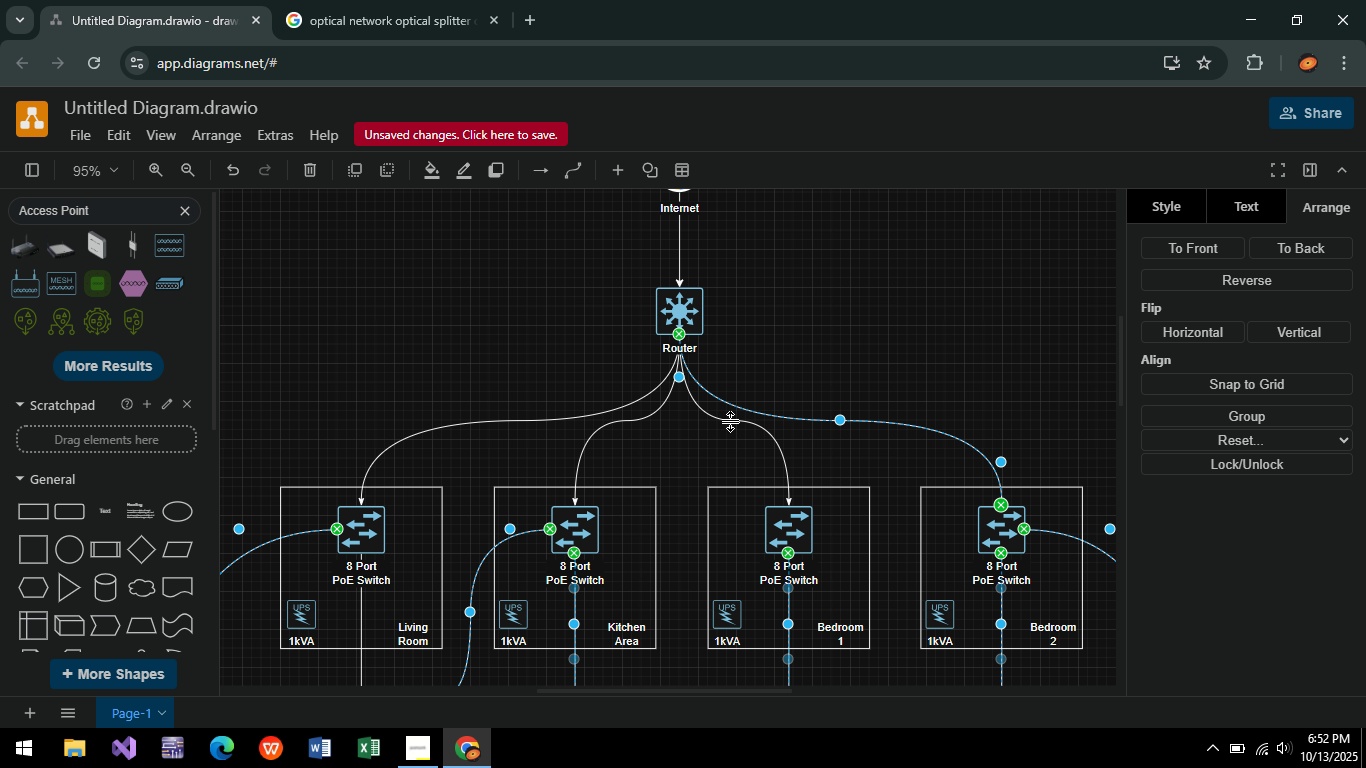 
hold_key(key=ControlLeft, duration=1.51)
left_click([731, 421])
 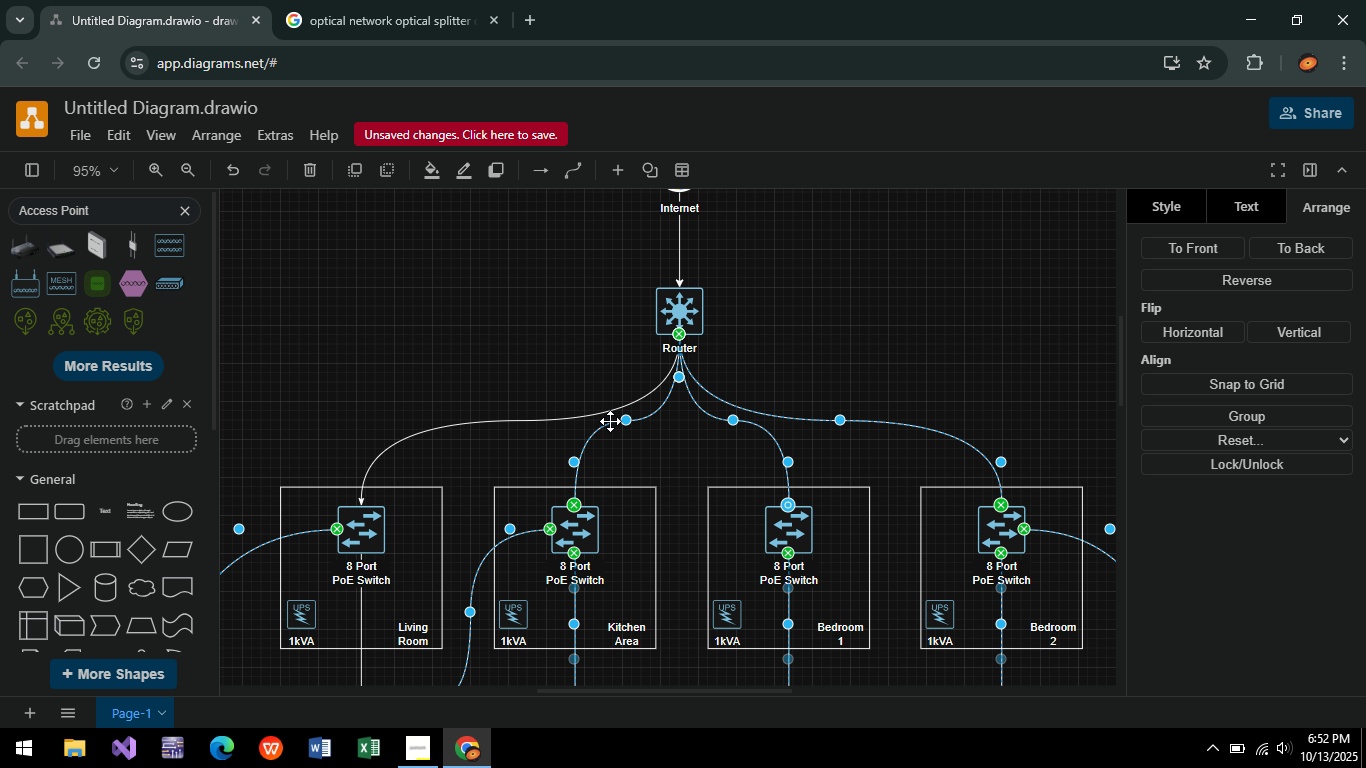 
left_click([615, 421])
 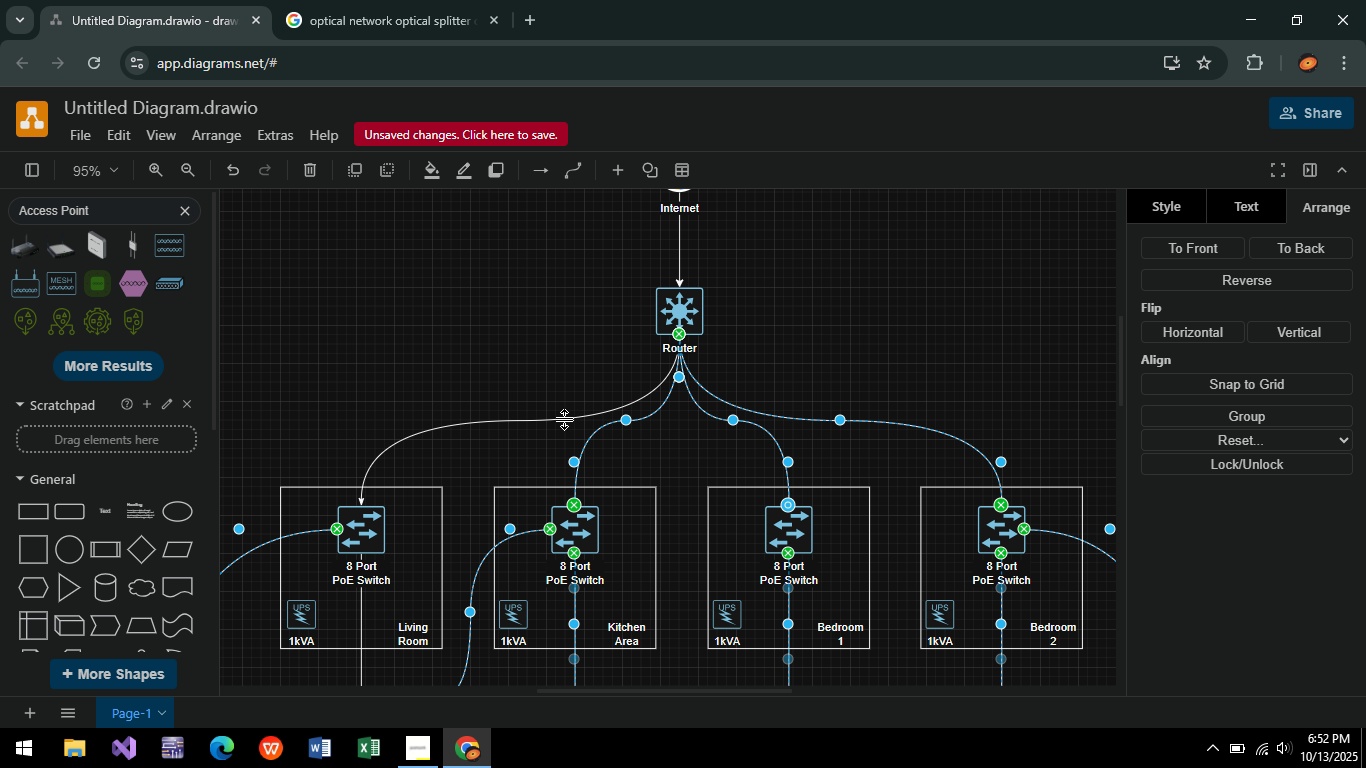 
hold_key(key=ControlLeft, duration=0.84)
left_click([564, 419])
 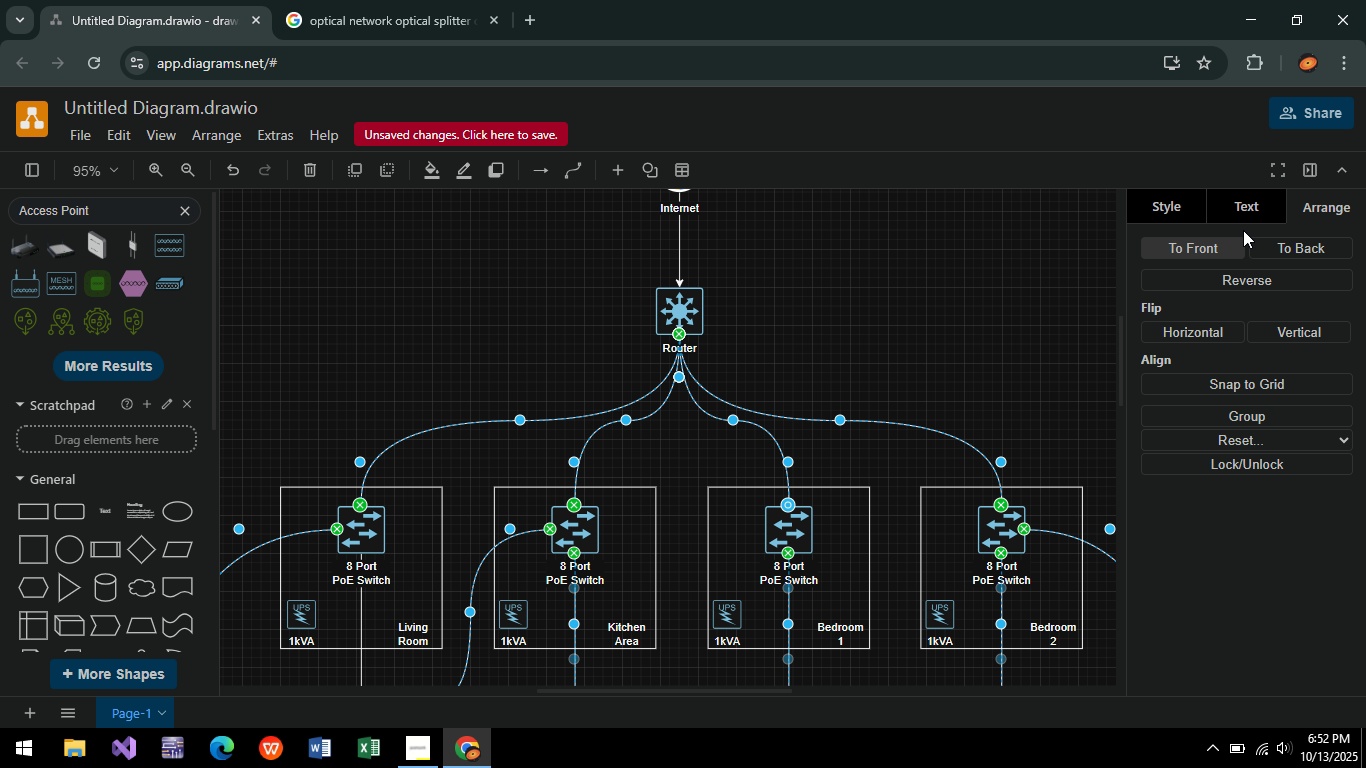 
left_click([1250, 215])
 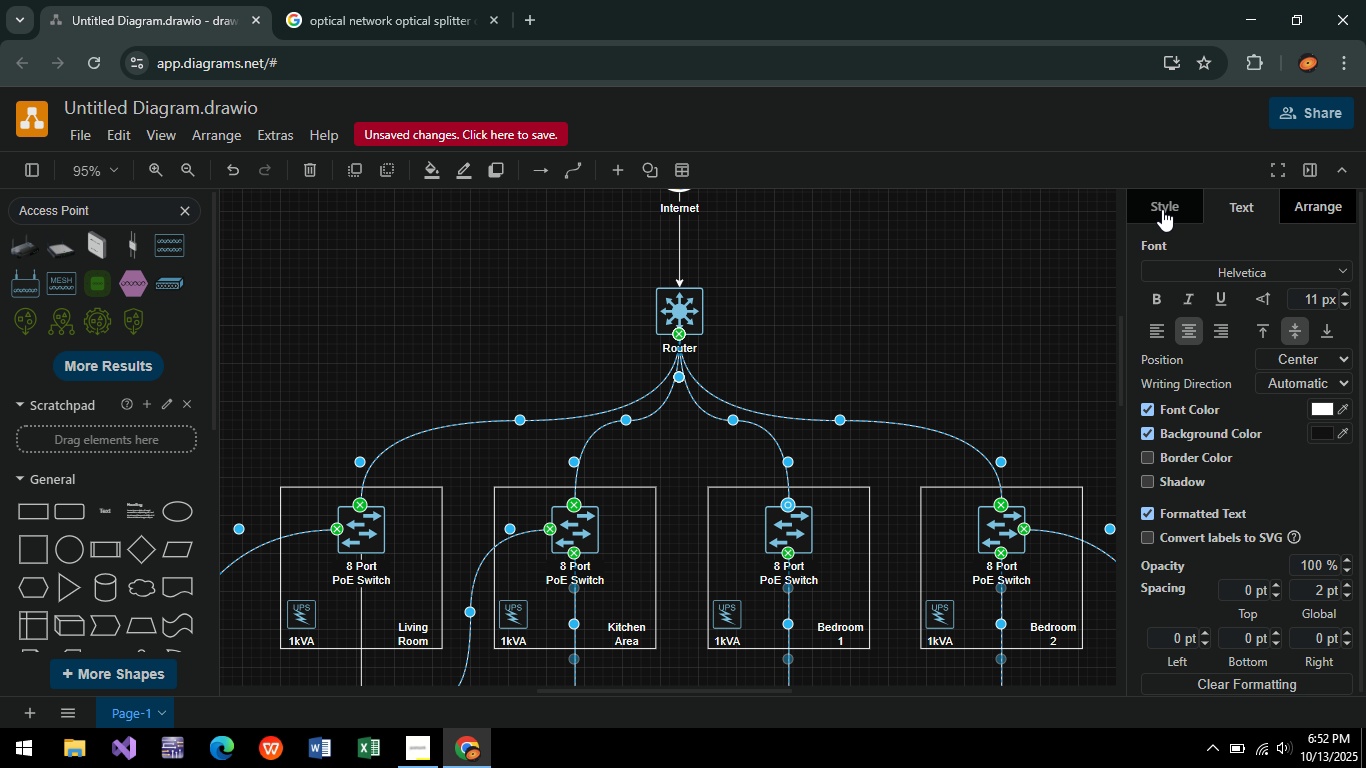 
left_click([1162, 209])
 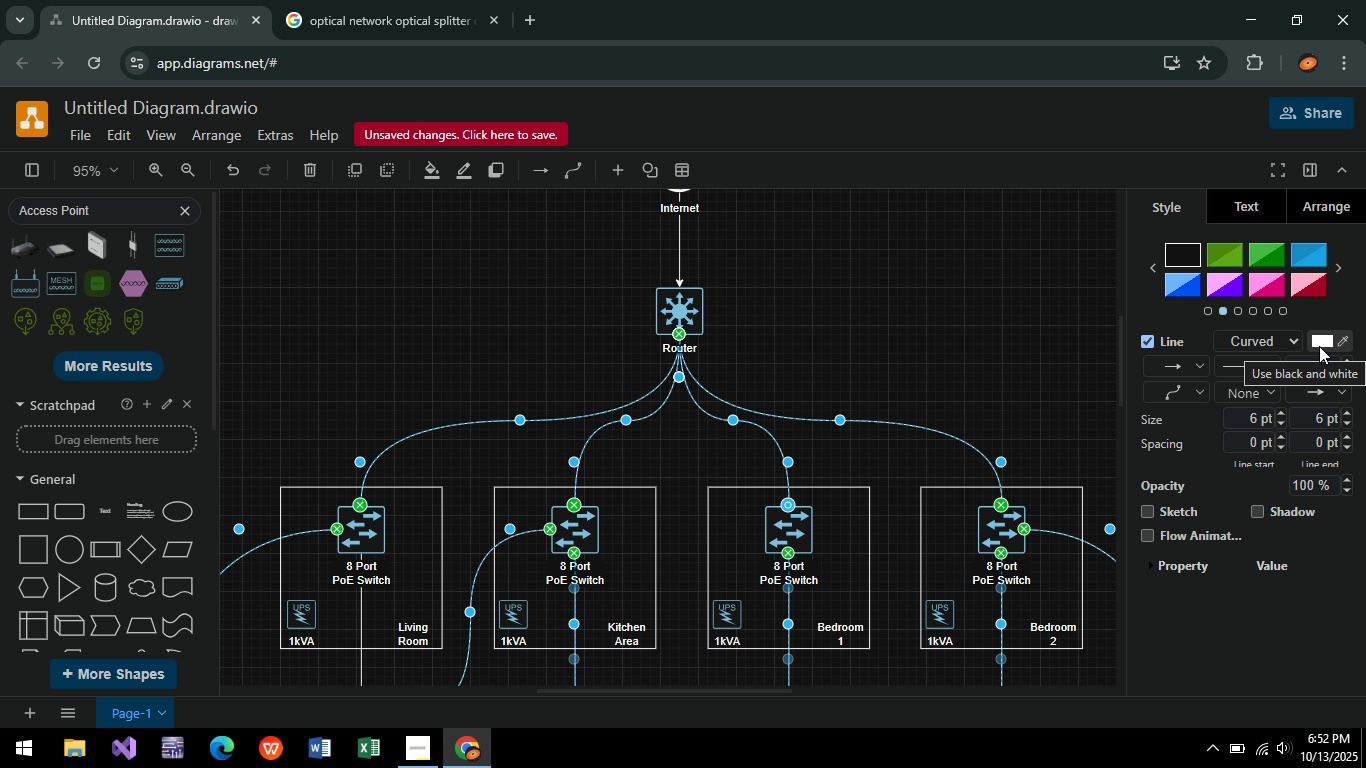 
left_click([1319, 346])
 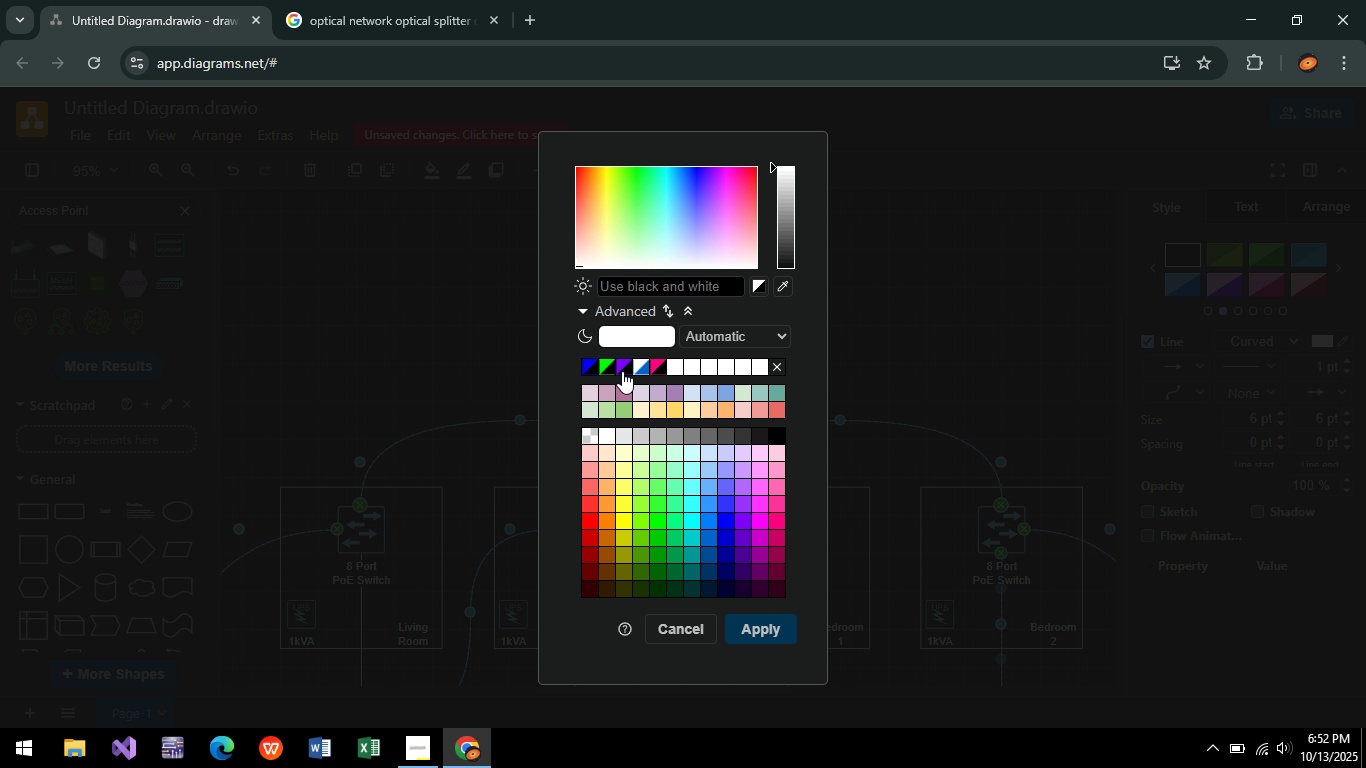 
left_click([591, 370])
 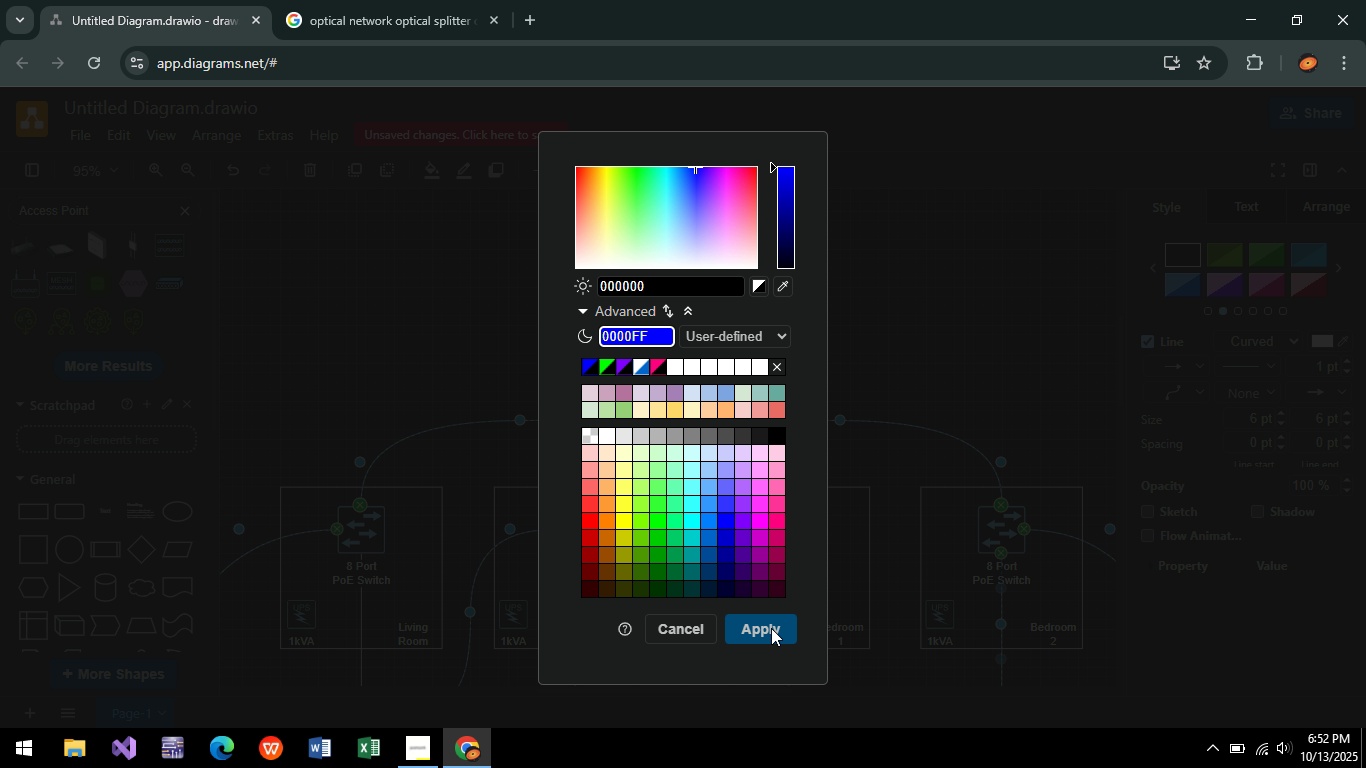 
left_click([771, 628])
 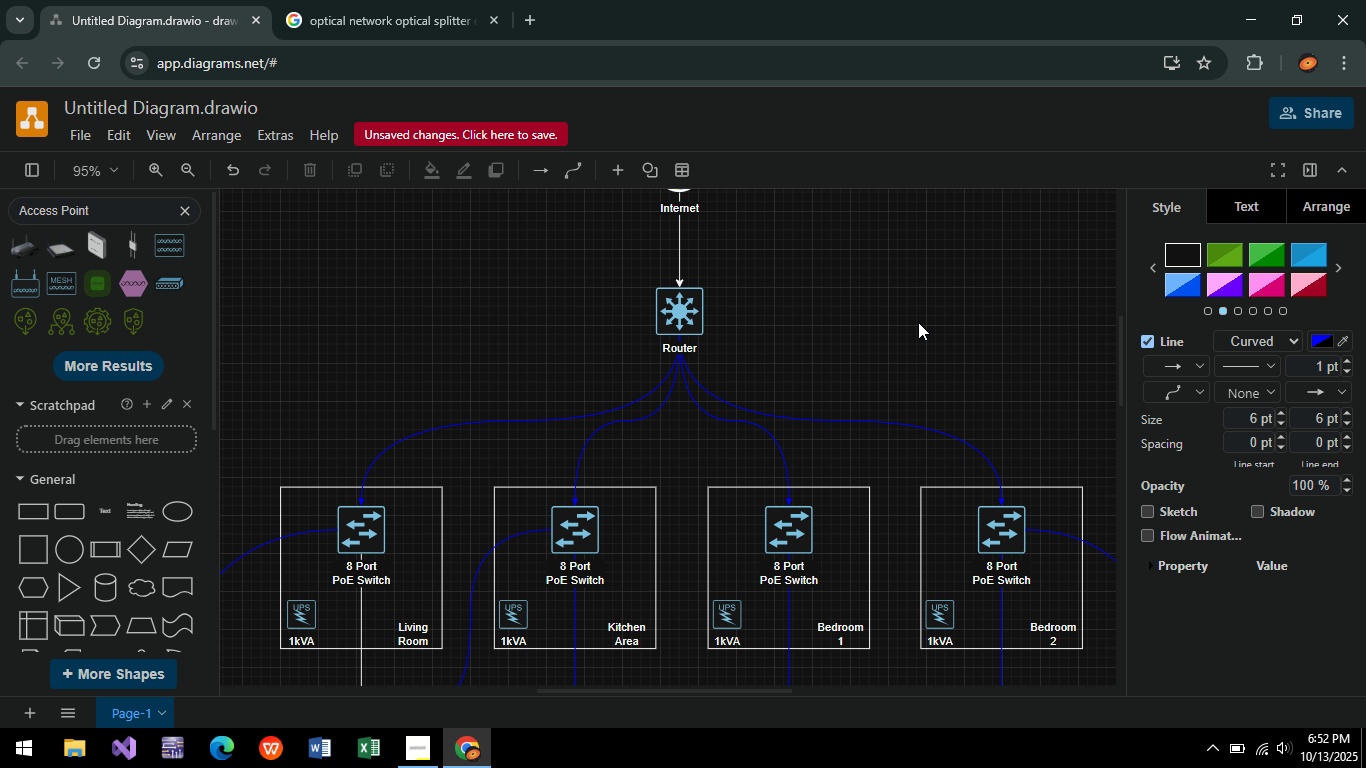 
left_click([918, 322])
 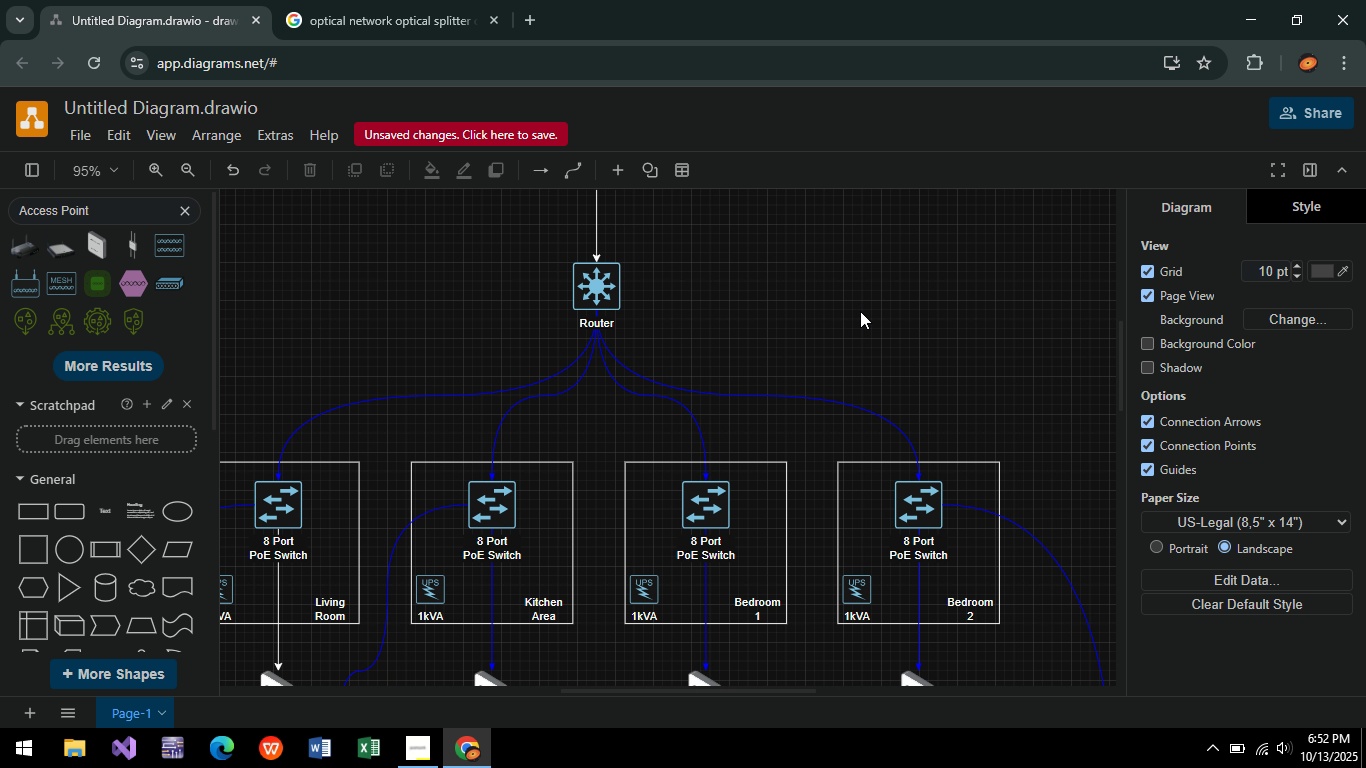 
hold_key(key=ControlLeft, duration=1.12)
 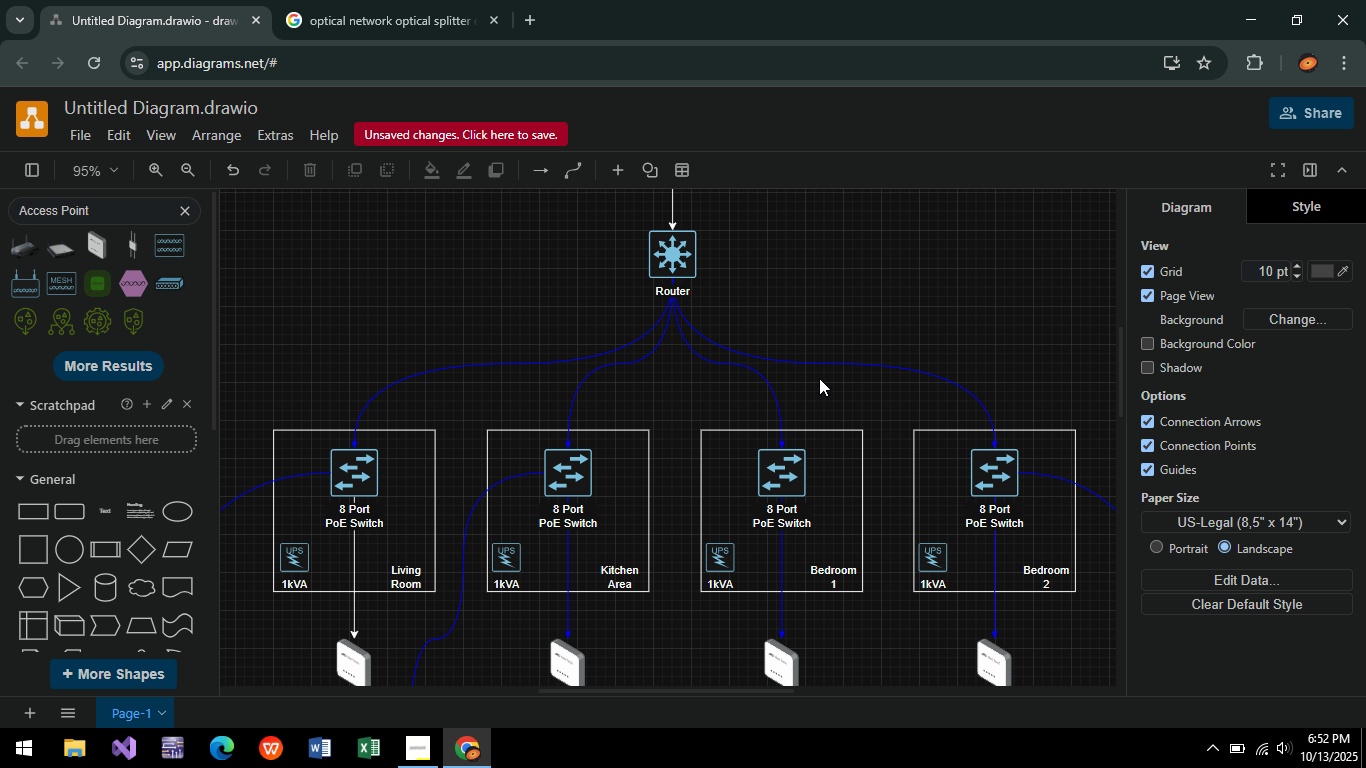 
hold_key(key=ControlLeft, duration=0.76)
scroll: coordinate [710, 438], scroll_direction: down, amount: 3.0
 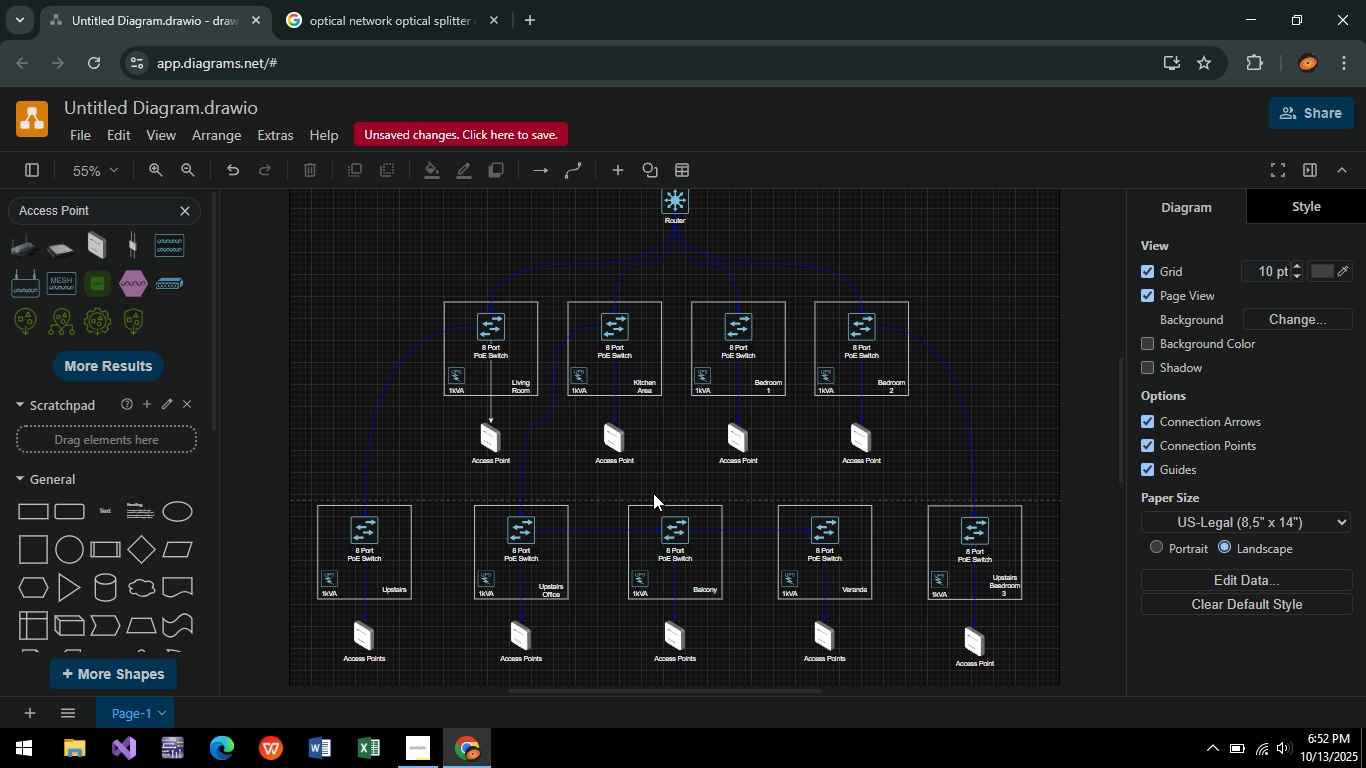 
wait(9.59)
 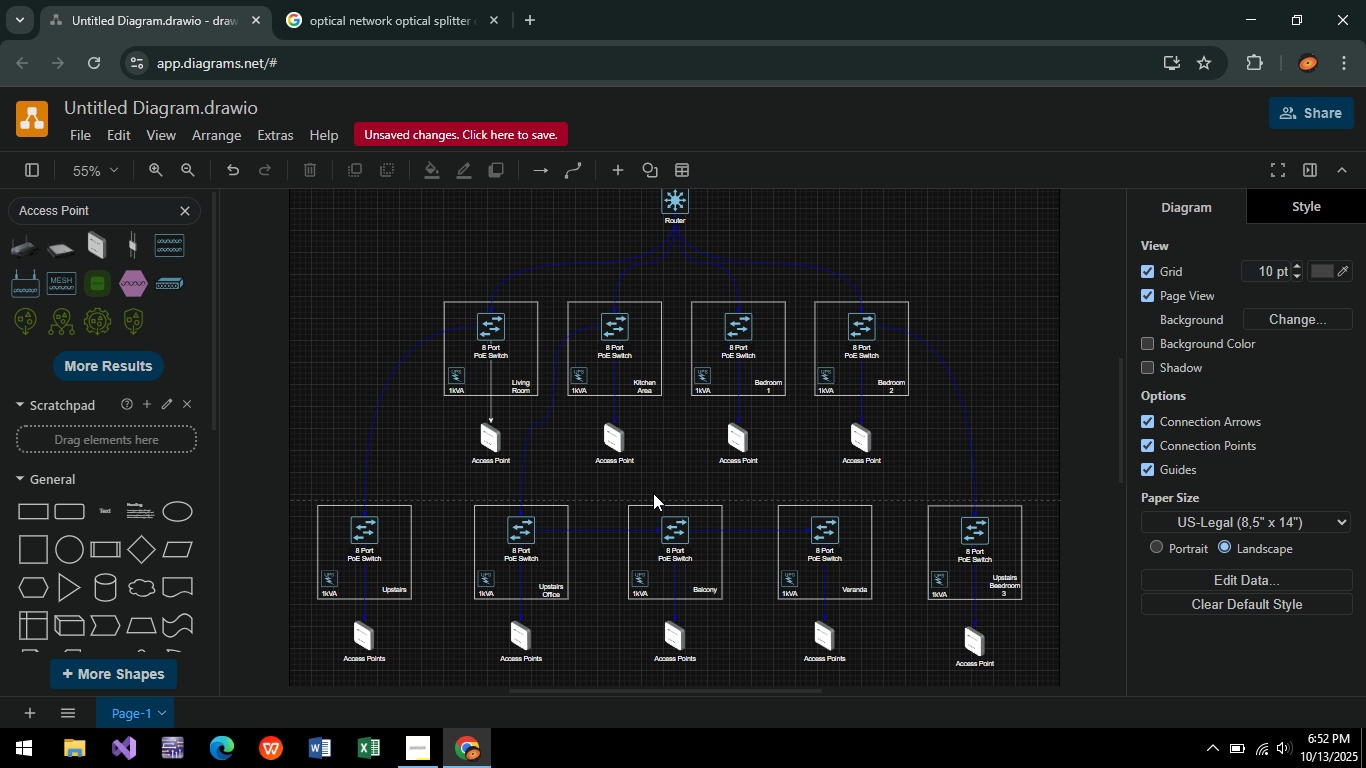 
key(Control+ControlLeft)
 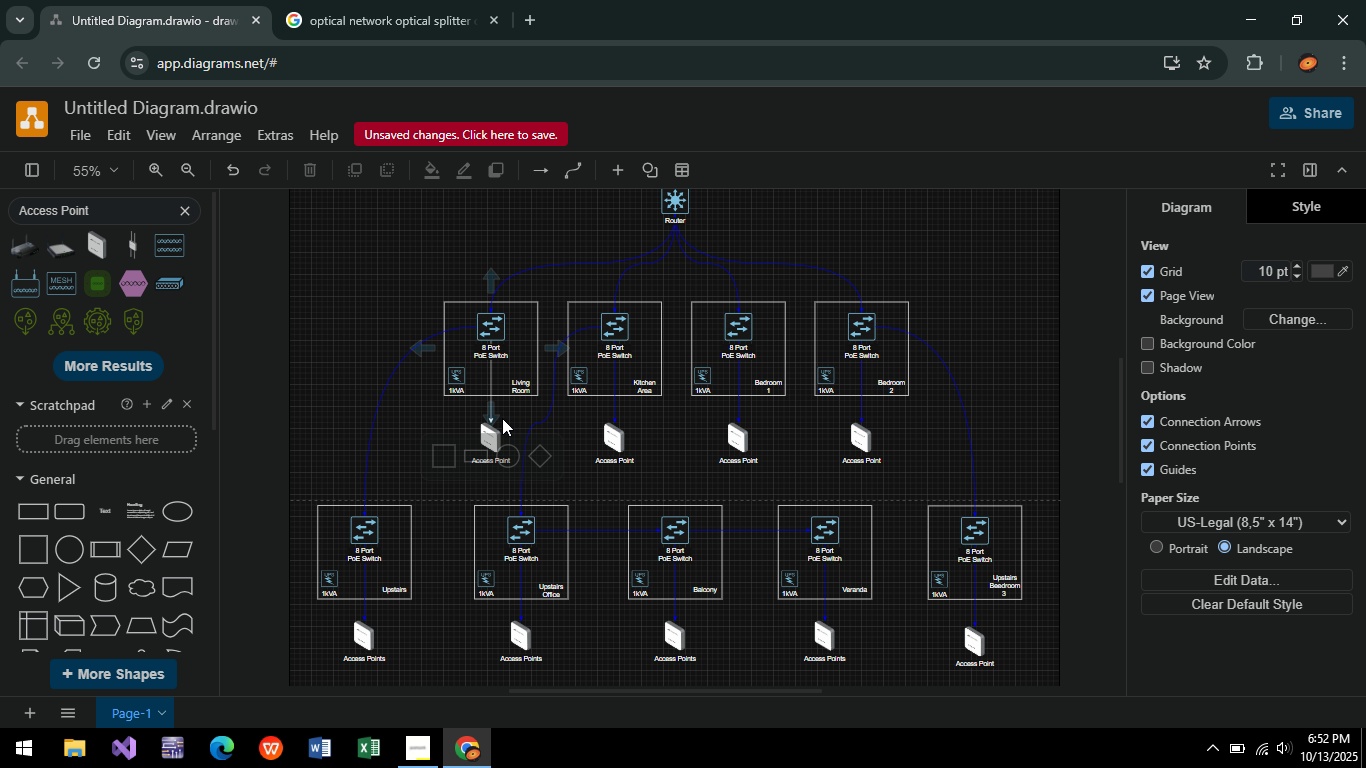 
hold_key(key=ControlLeft, duration=0.45)
scroll: coordinate [502, 418], scroll_direction: up, amount: 5.0
 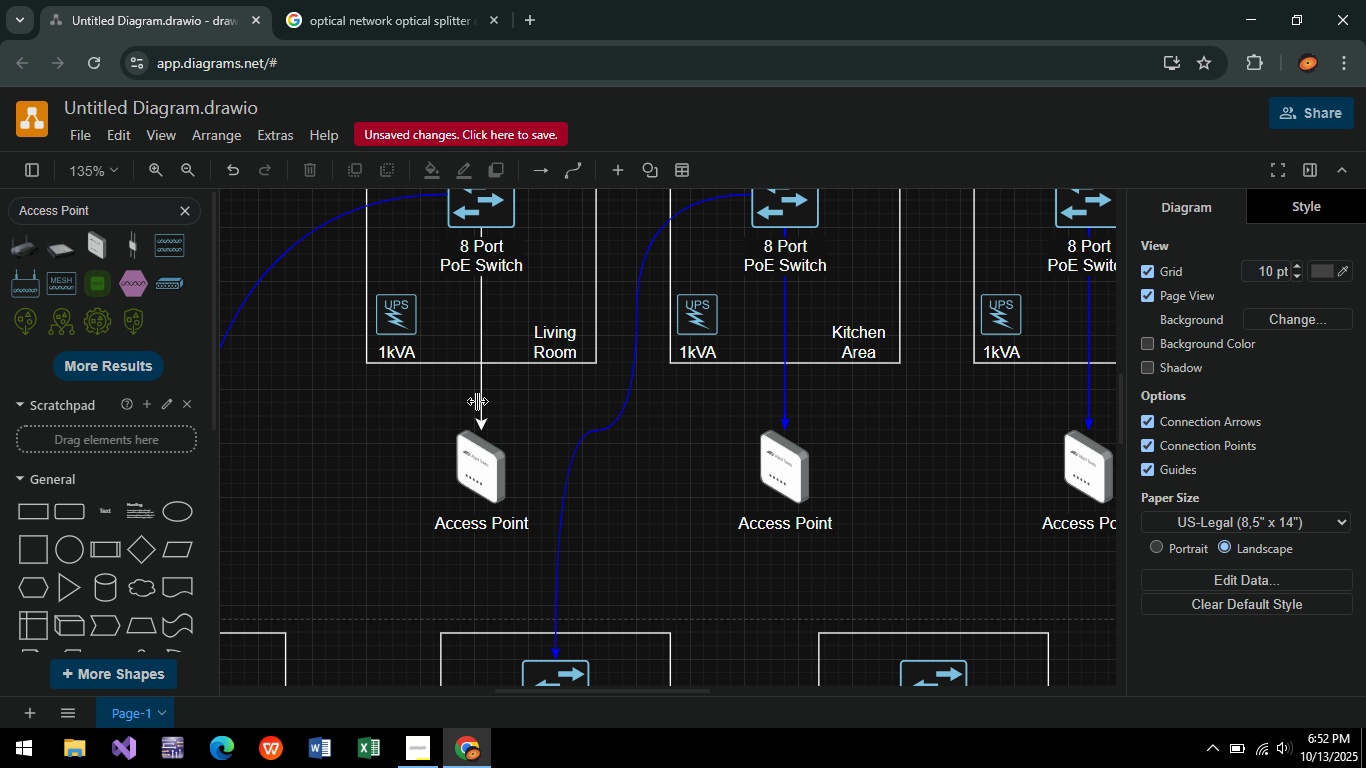 
left_click([477, 401])
 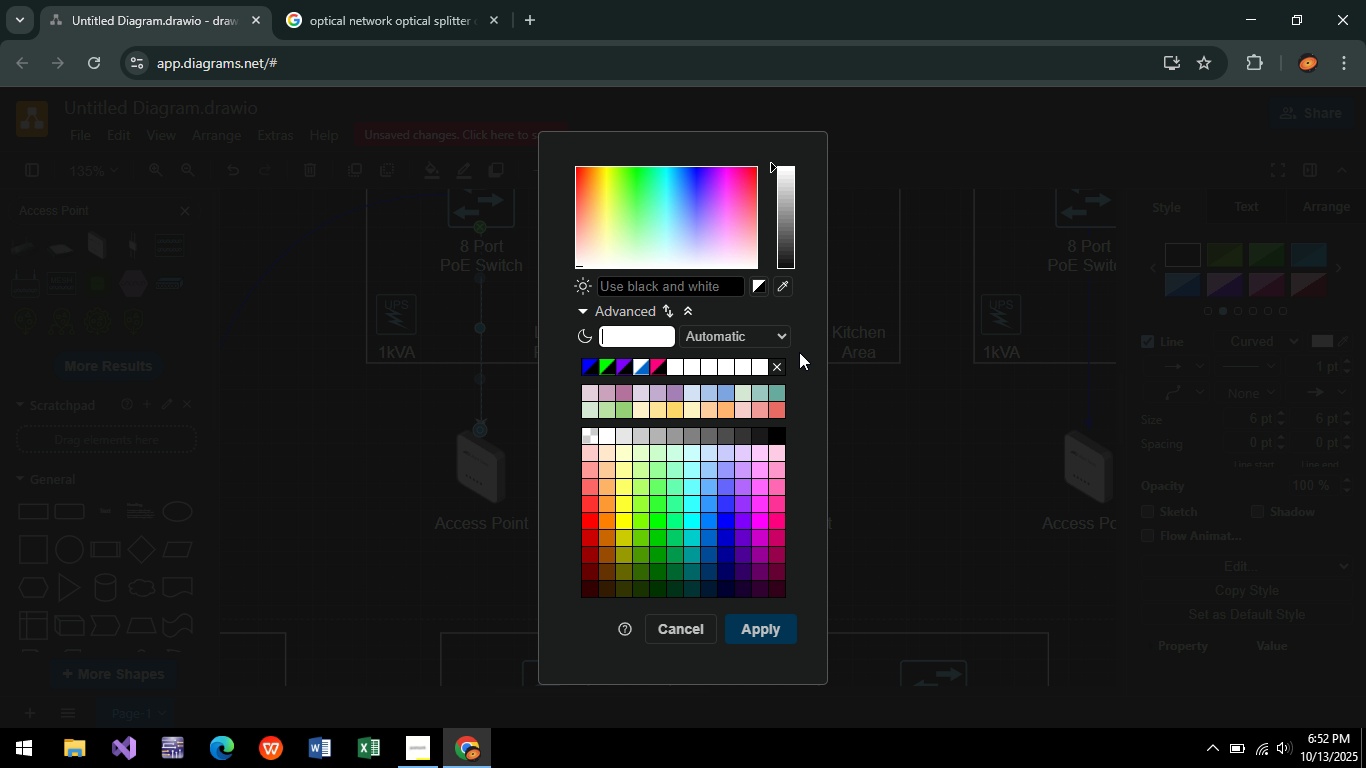 
left_click([587, 367])
 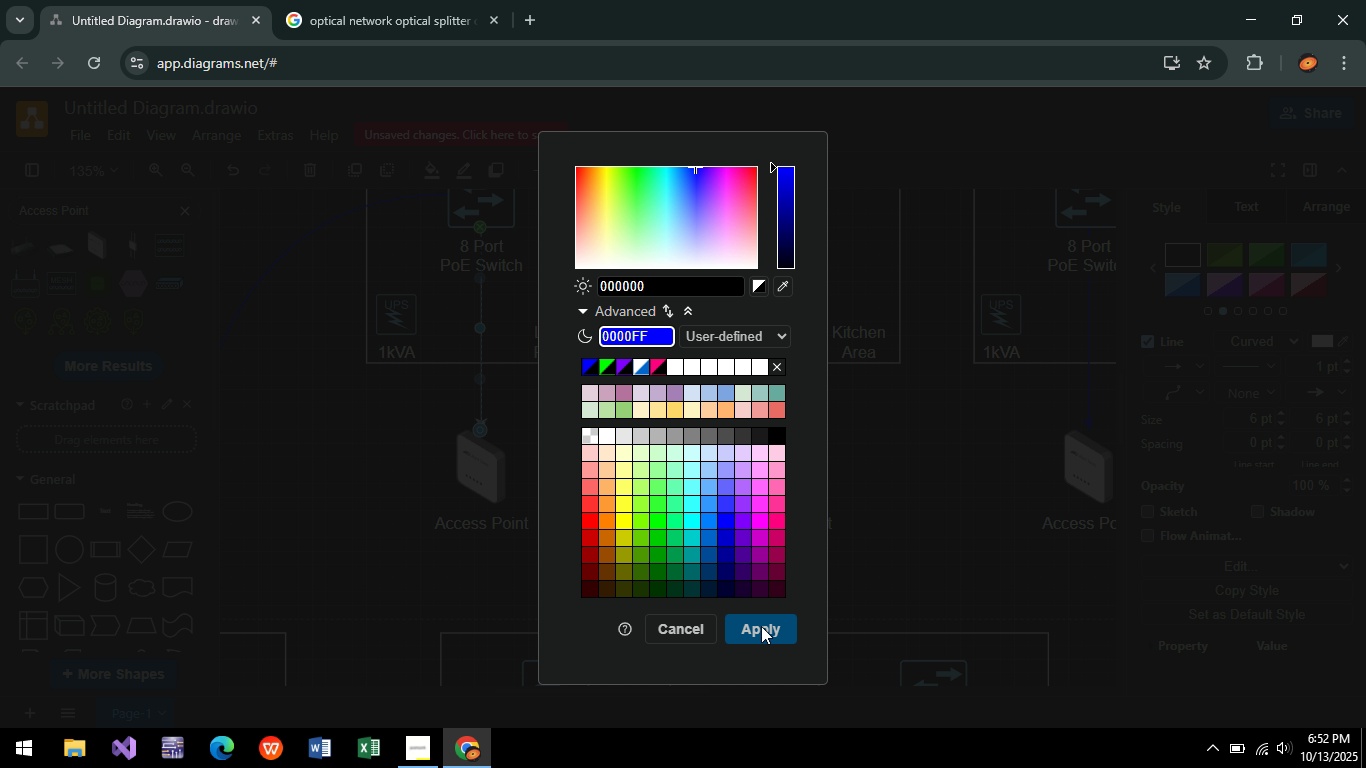 
left_click([761, 626])
 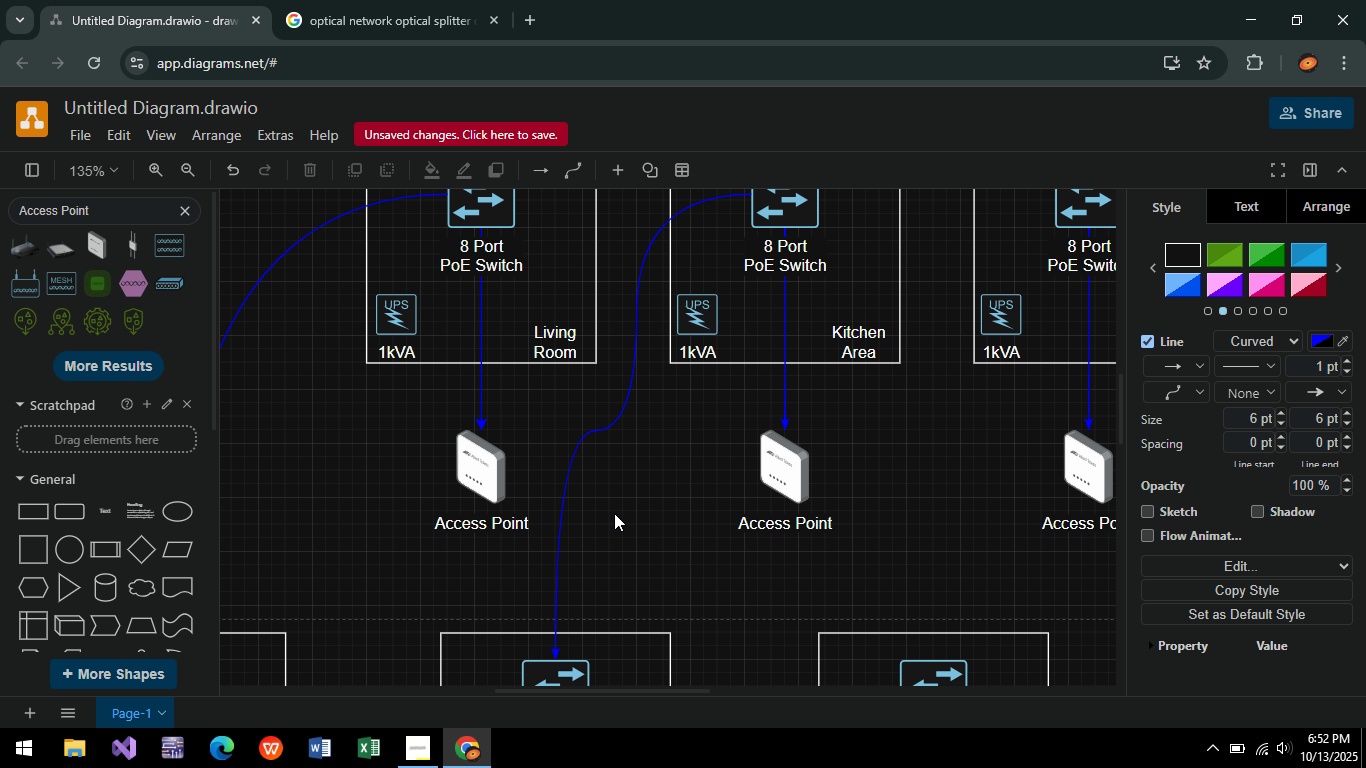 
left_click([614, 513])
 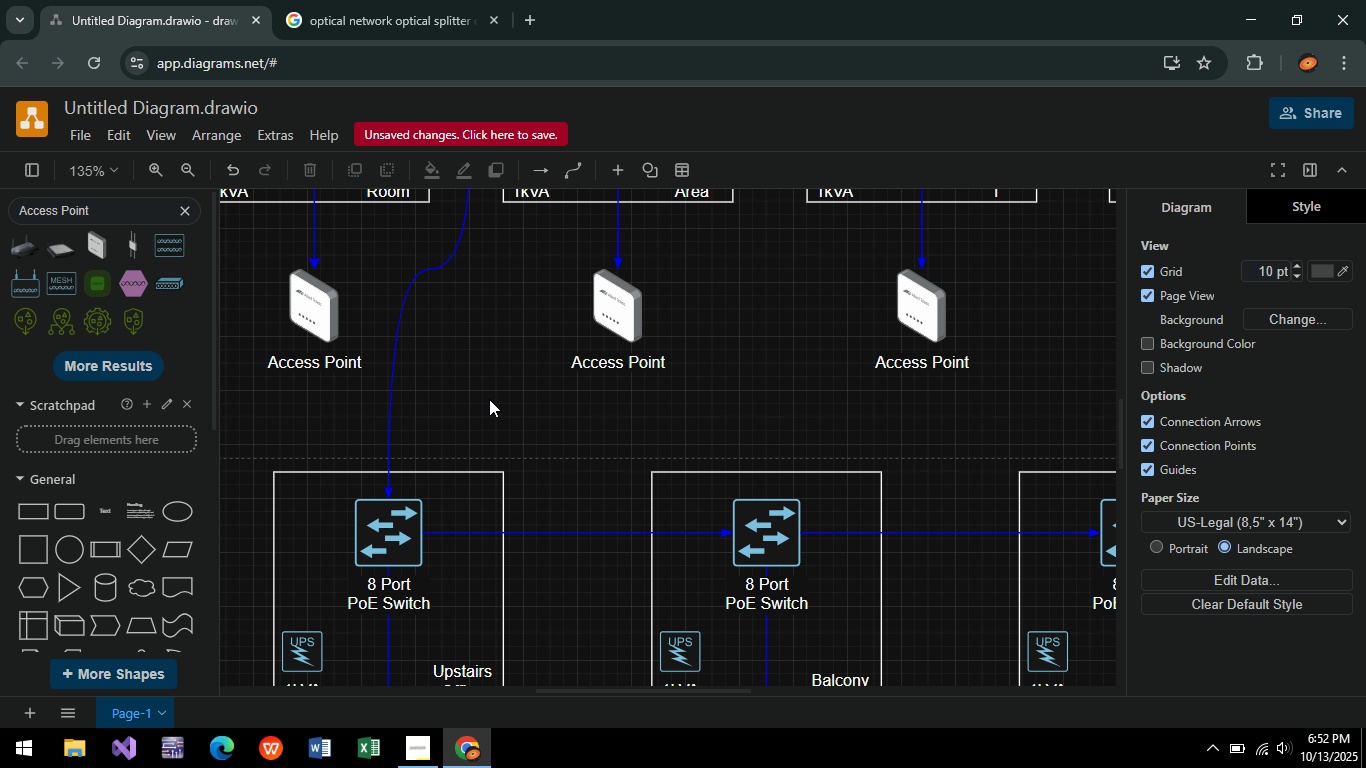 
hold_key(key=ControlLeft, duration=0.4)
scroll: coordinate [592, 499], scroll_direction: down, amount: 4.0
 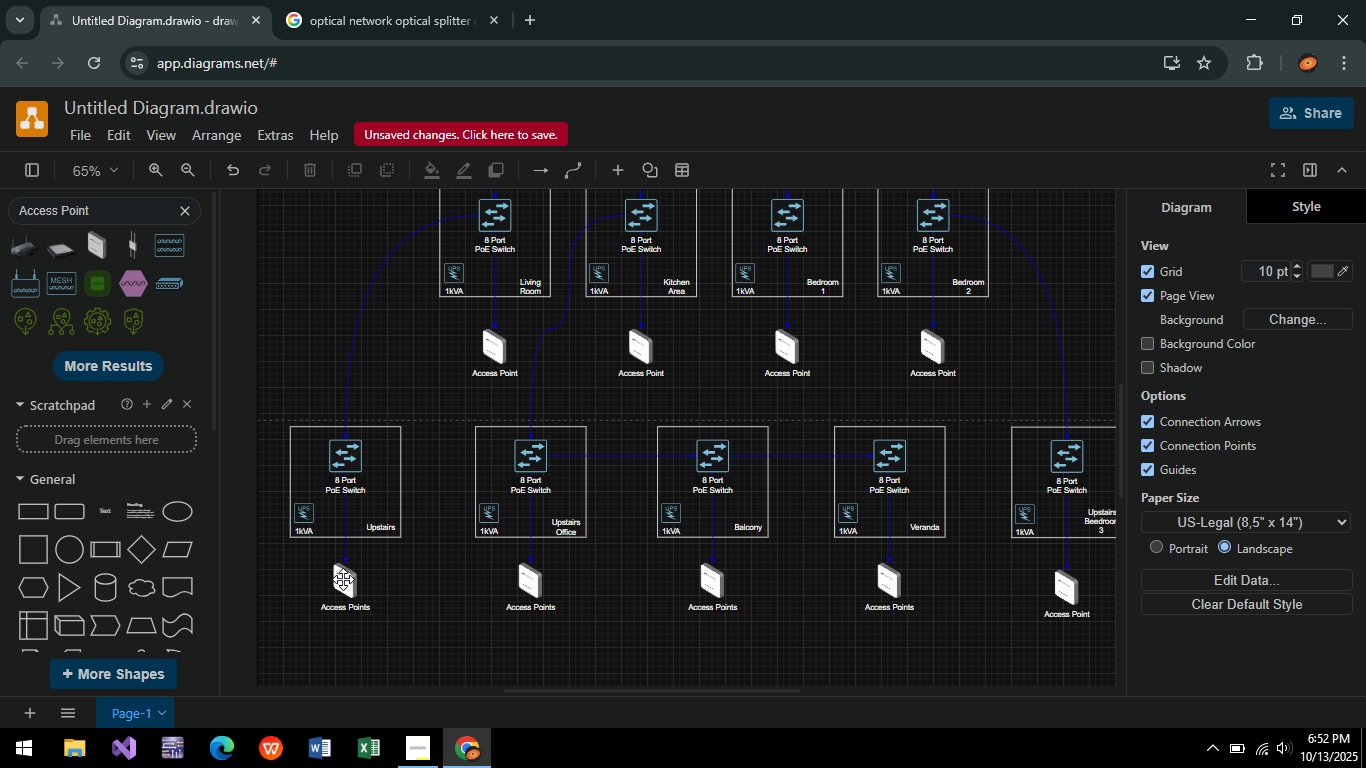 
wait(26.0)
 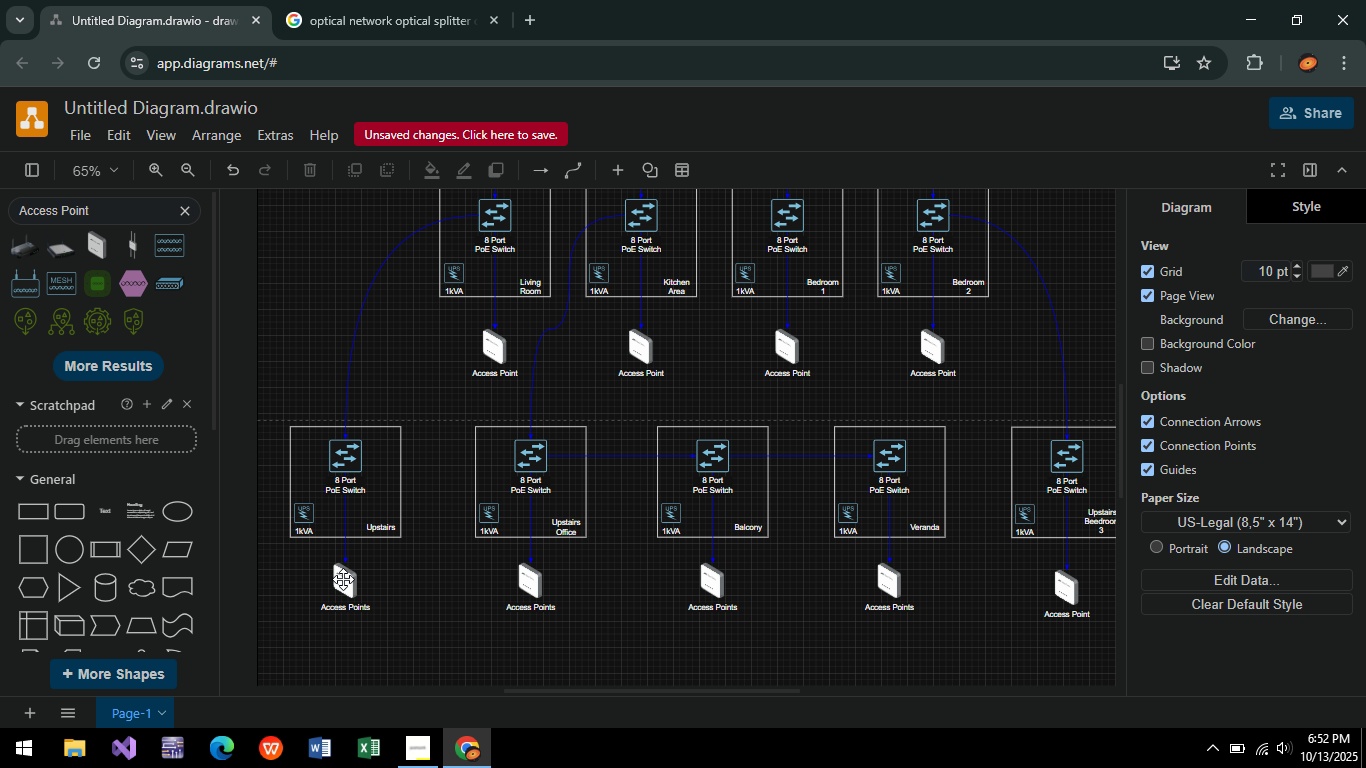 
mouse_move([366, 468])
 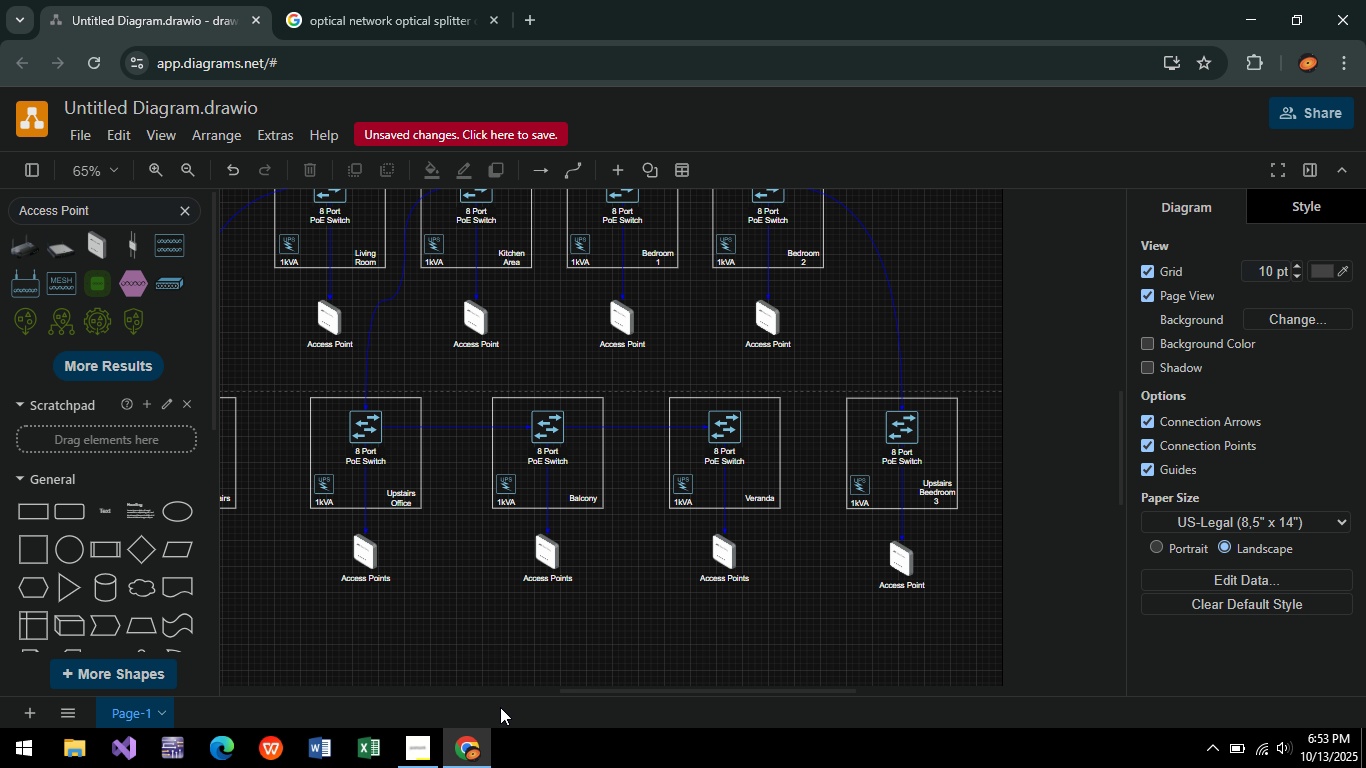 
left_click([414, 759])
 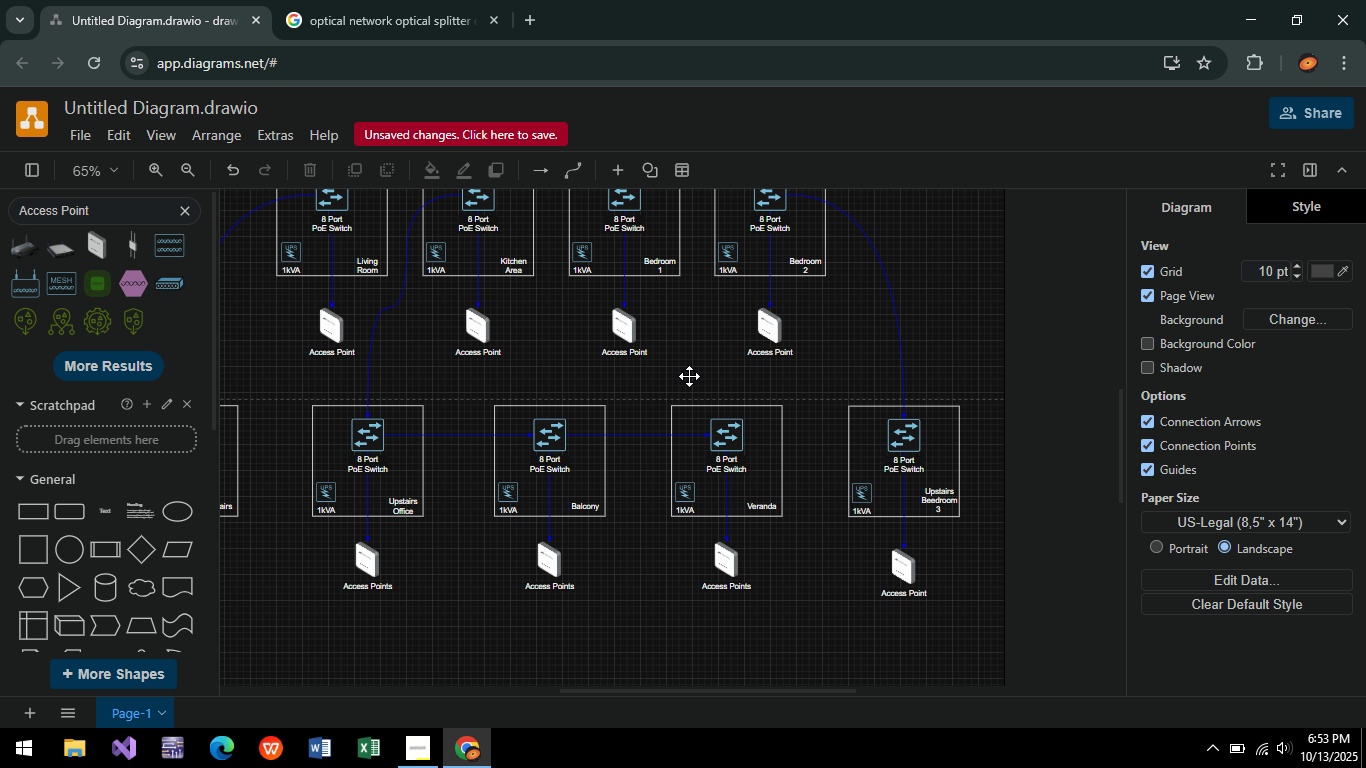 
hold_key(key=ControlLeft, duration=0.6)
scroll: coordinate [788, 446], scroll_direction: down, amount: 3.0
 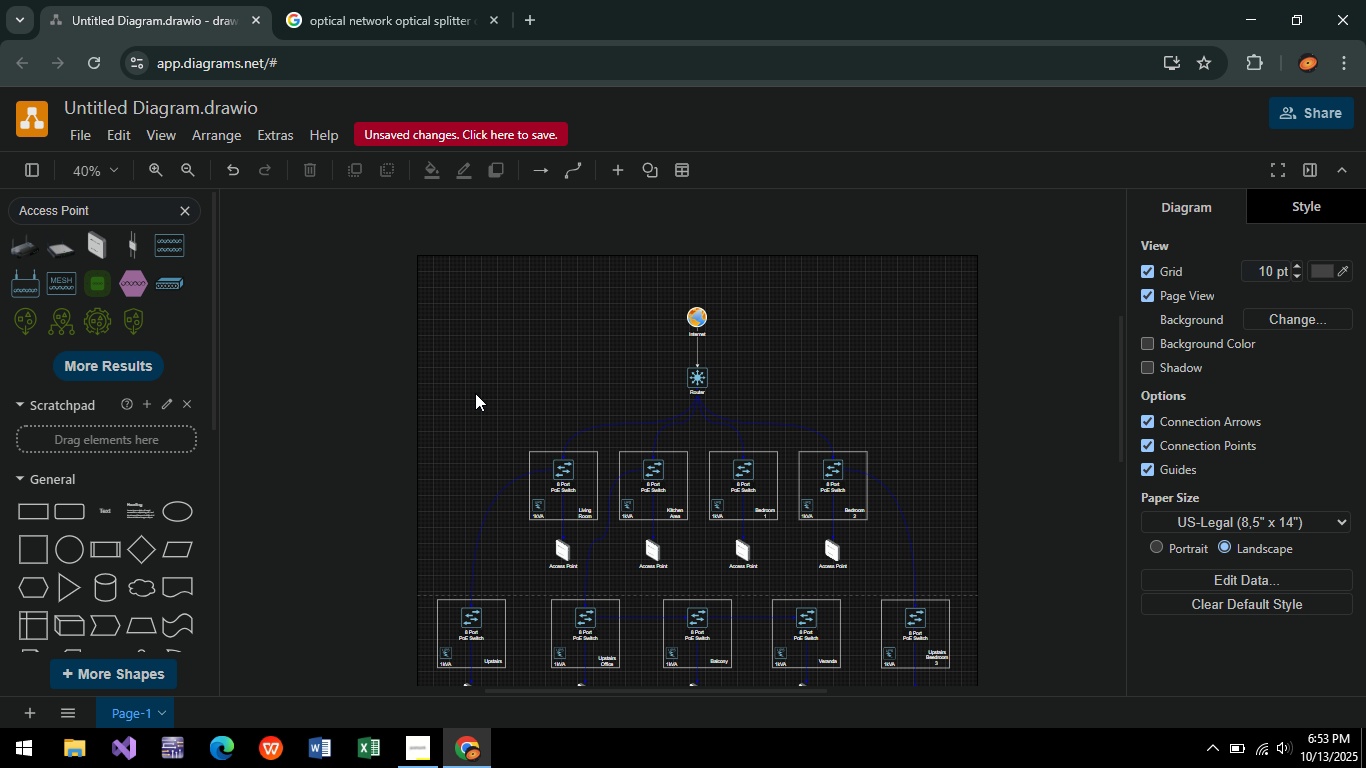 
wait(16.55)
 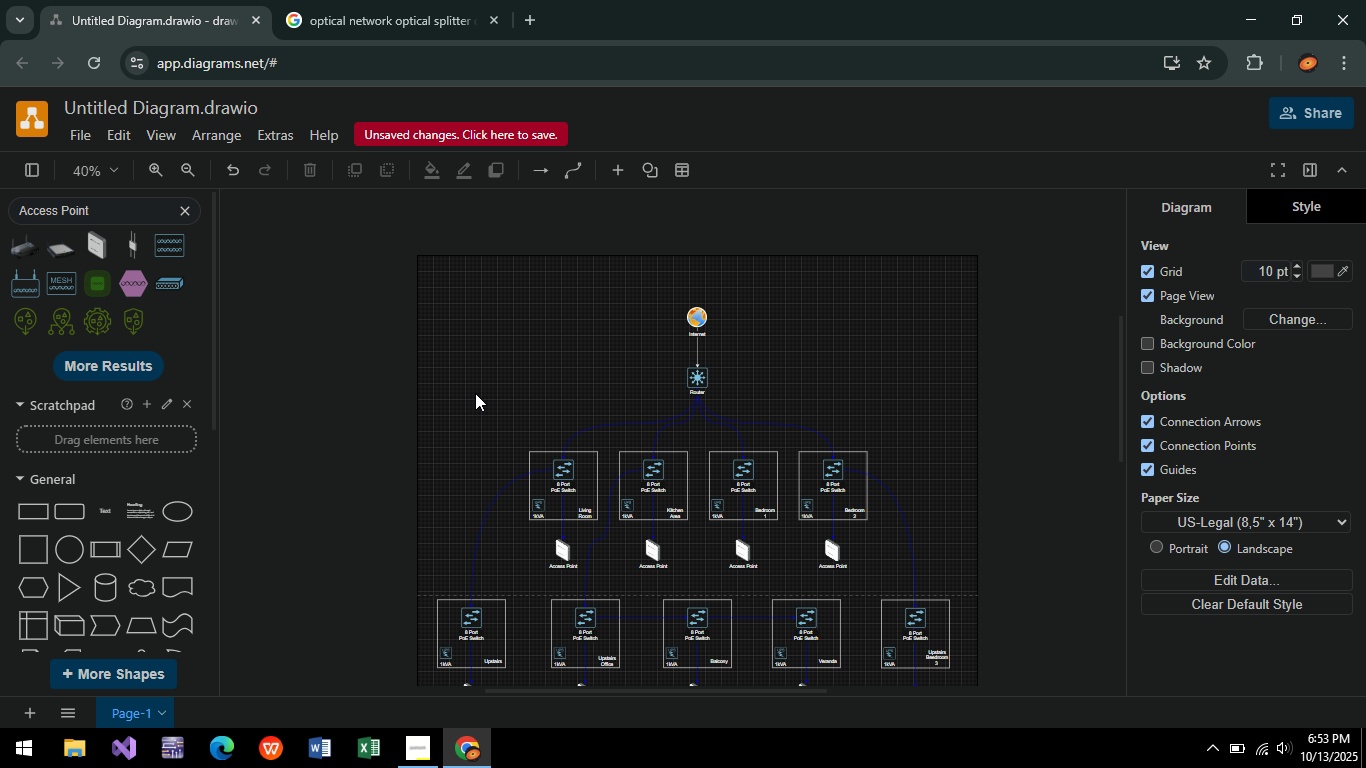 
double_click([518, 383])
 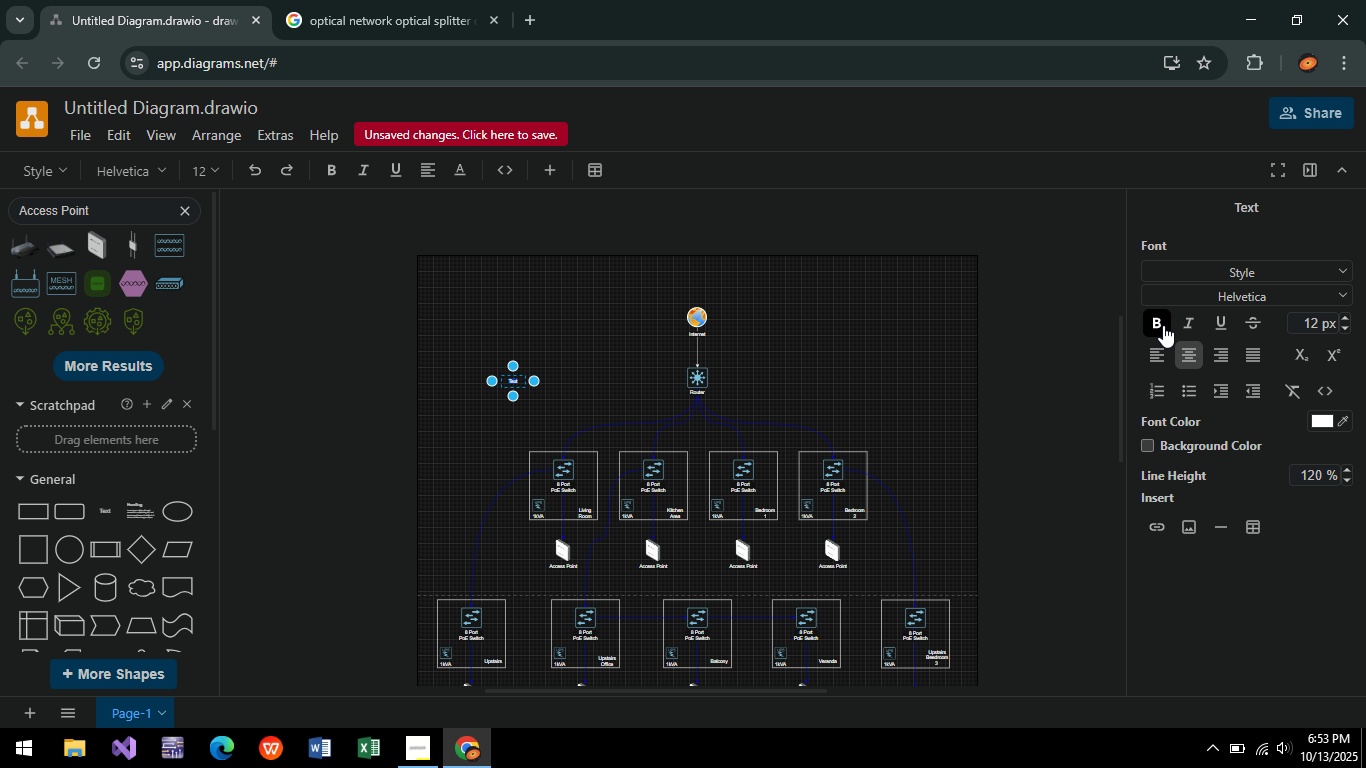 
left_click([1151, 331])
 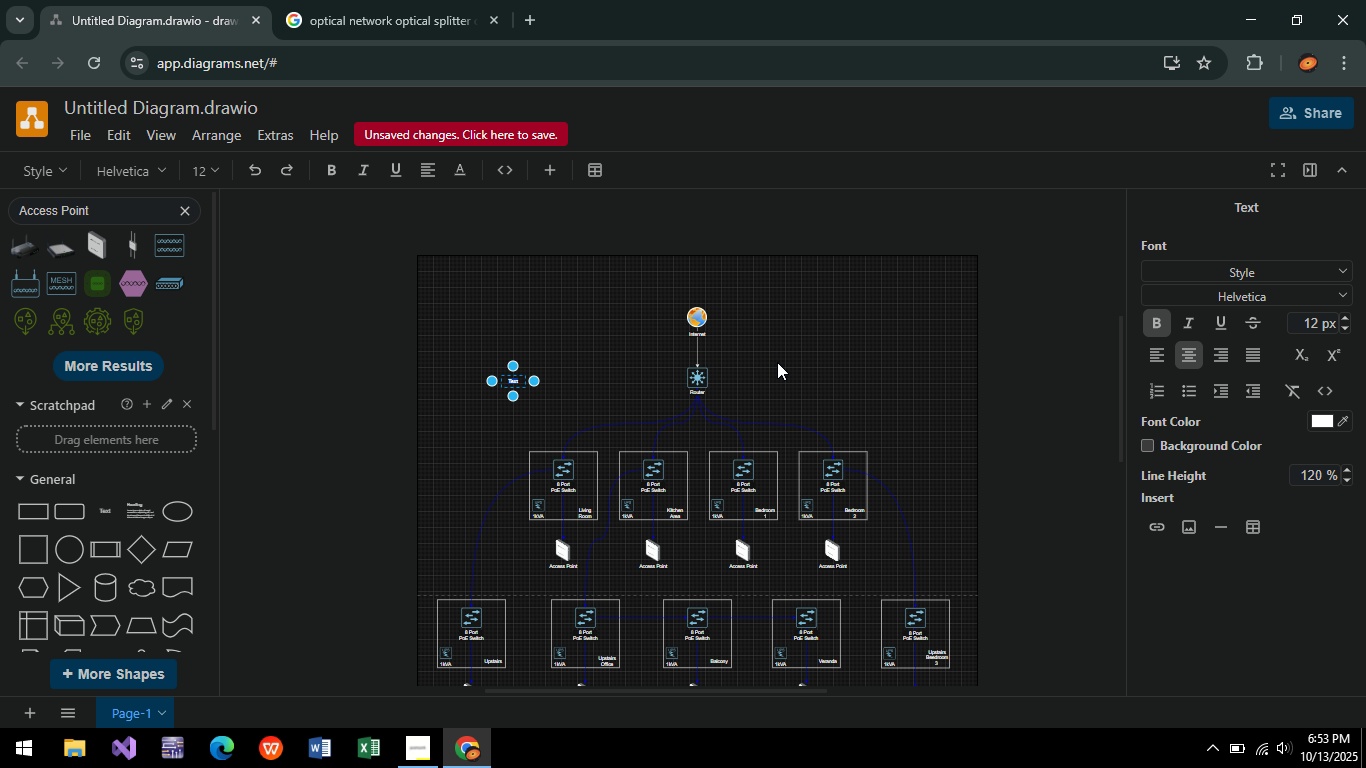 
type(N)
key(Backspace)
type(k)
key(Backspace)
type(Legend: )
 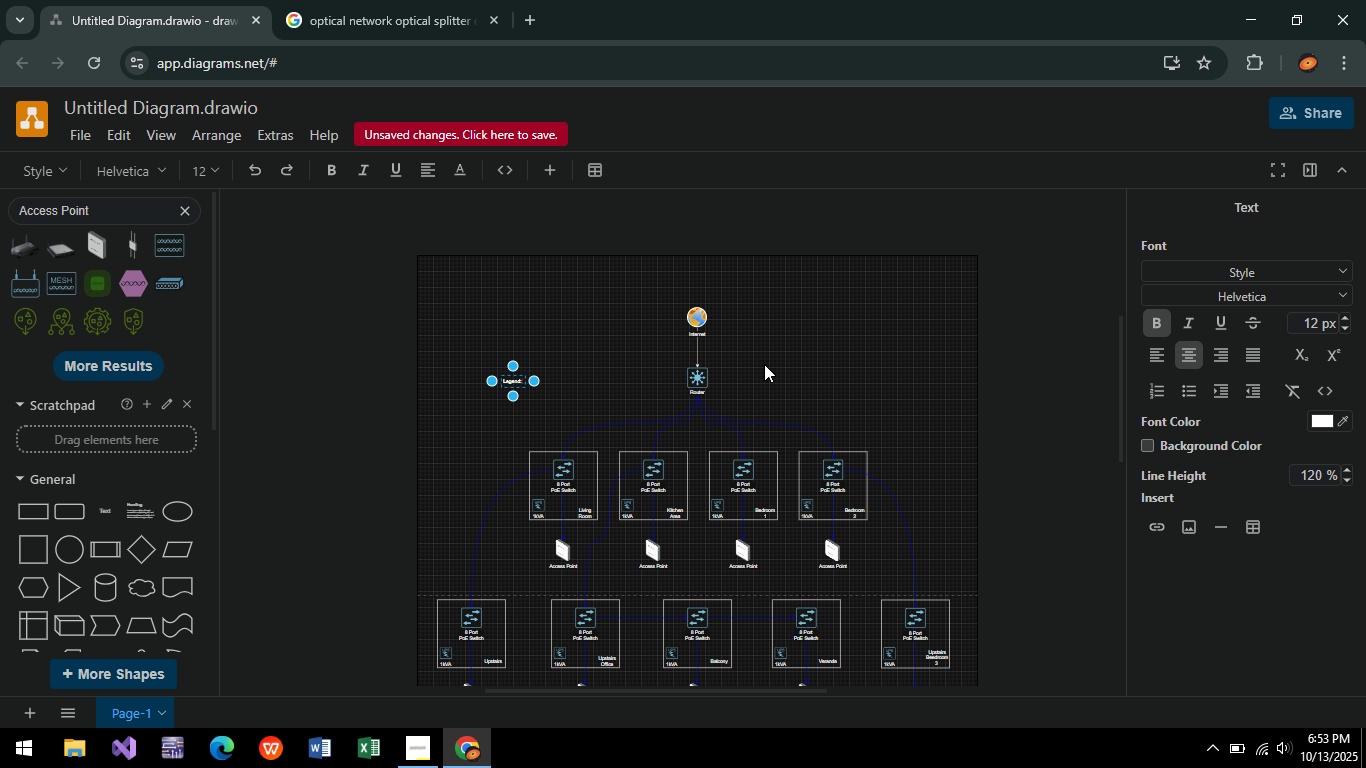 
key(Backspace)
 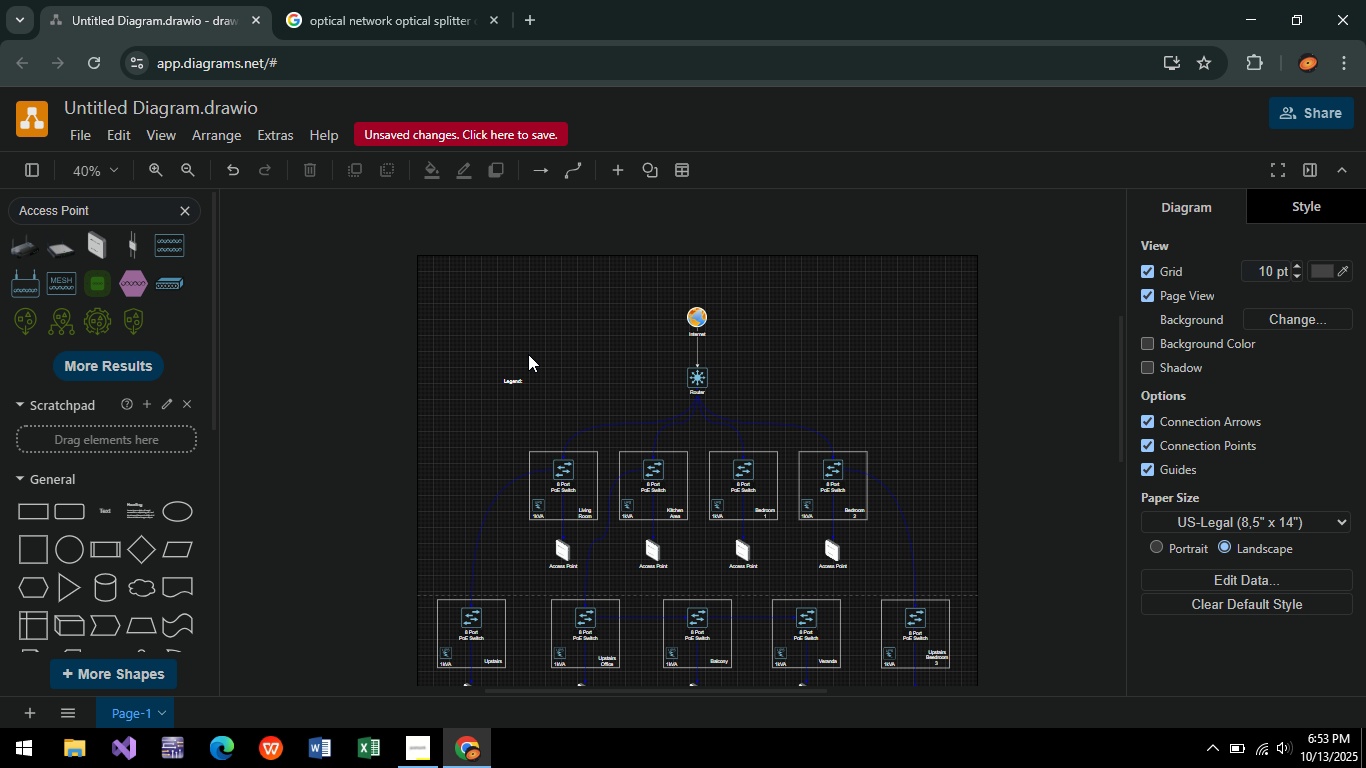 
left_click([589, 331])
 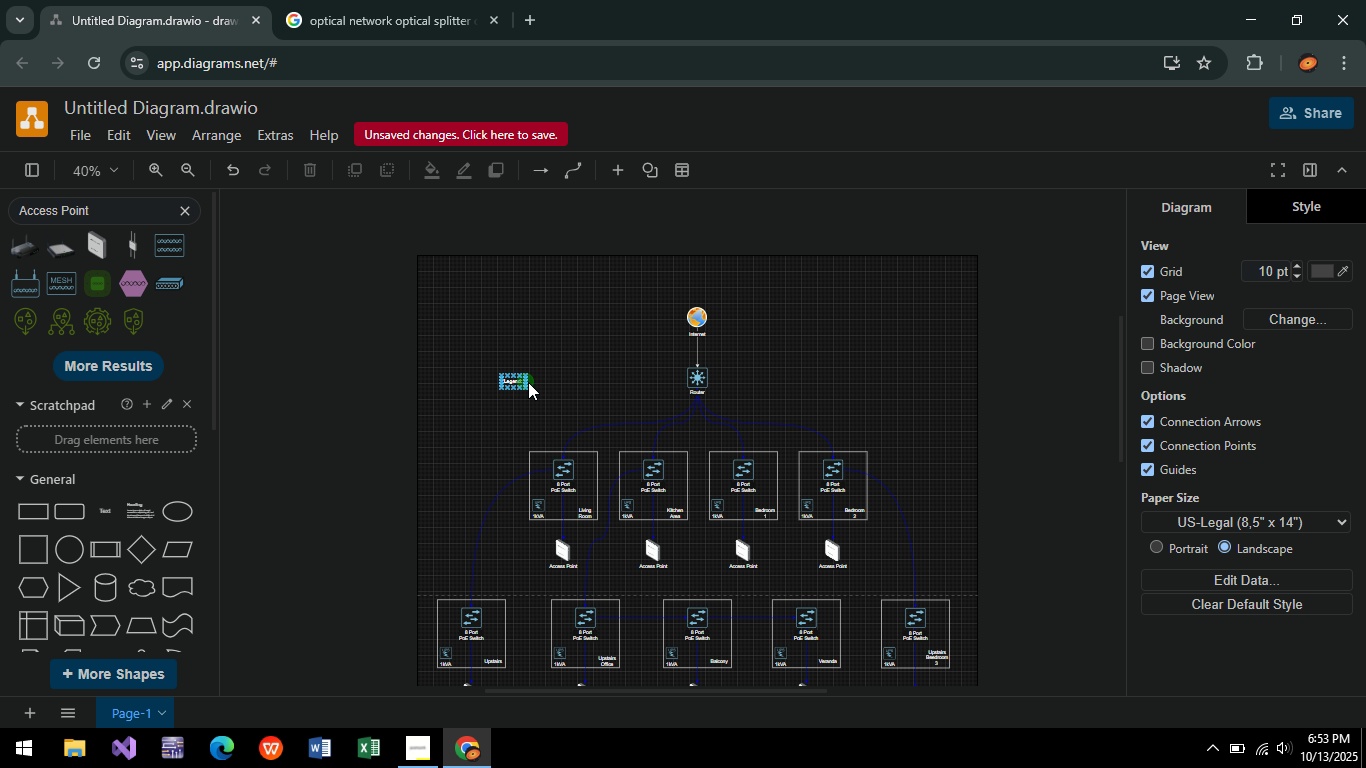 
hold_key(key=ControlLeft, duration=0.59)
scroll: coordinate [504, 388], scroll_direction: up, amount: 5.0
 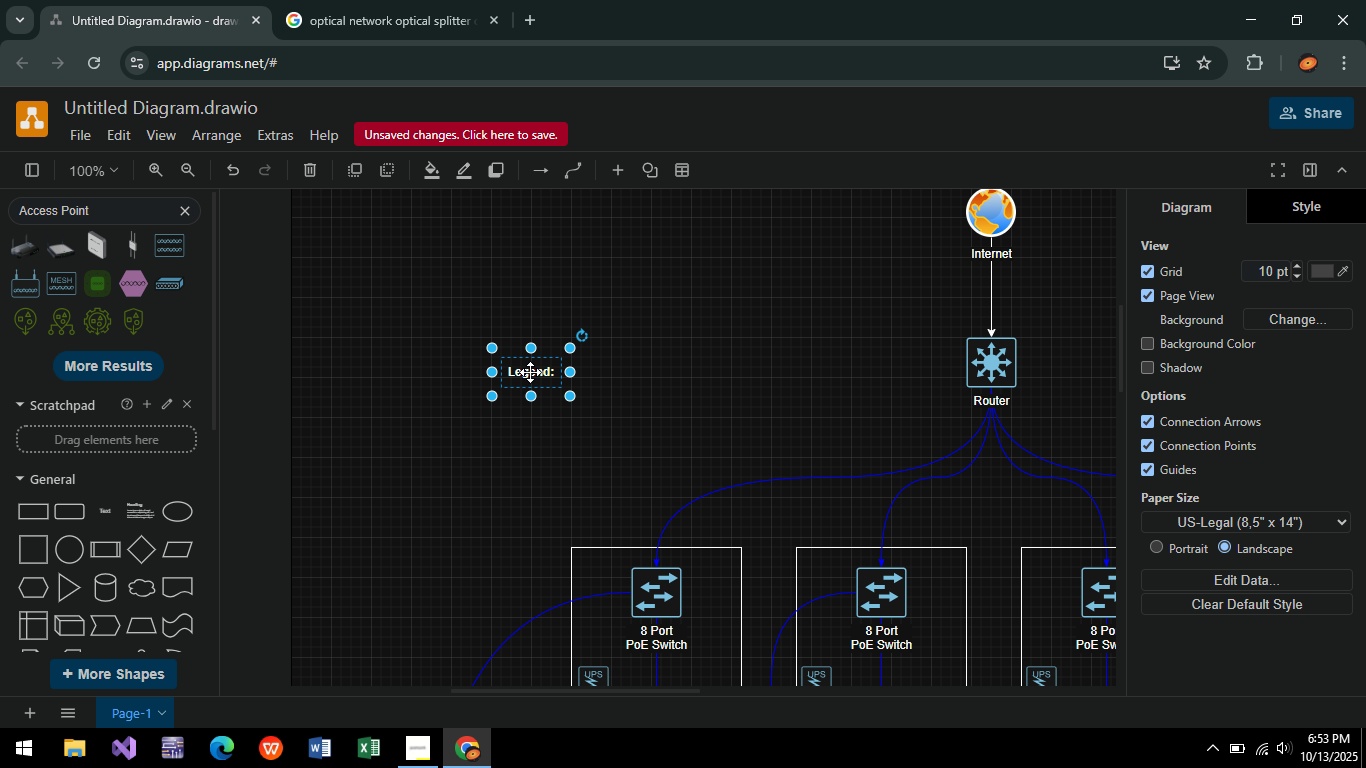 
left_click([530, 372])
 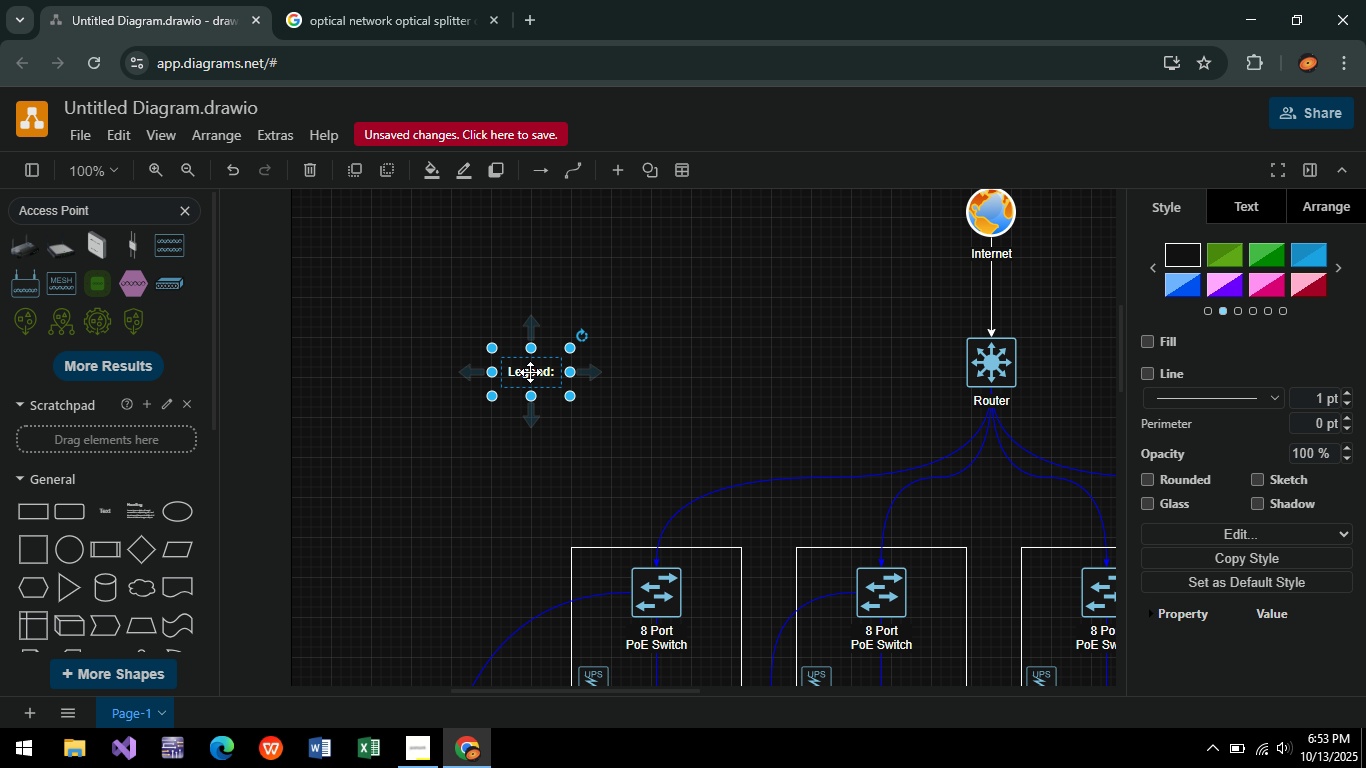 
key(Control+C)
 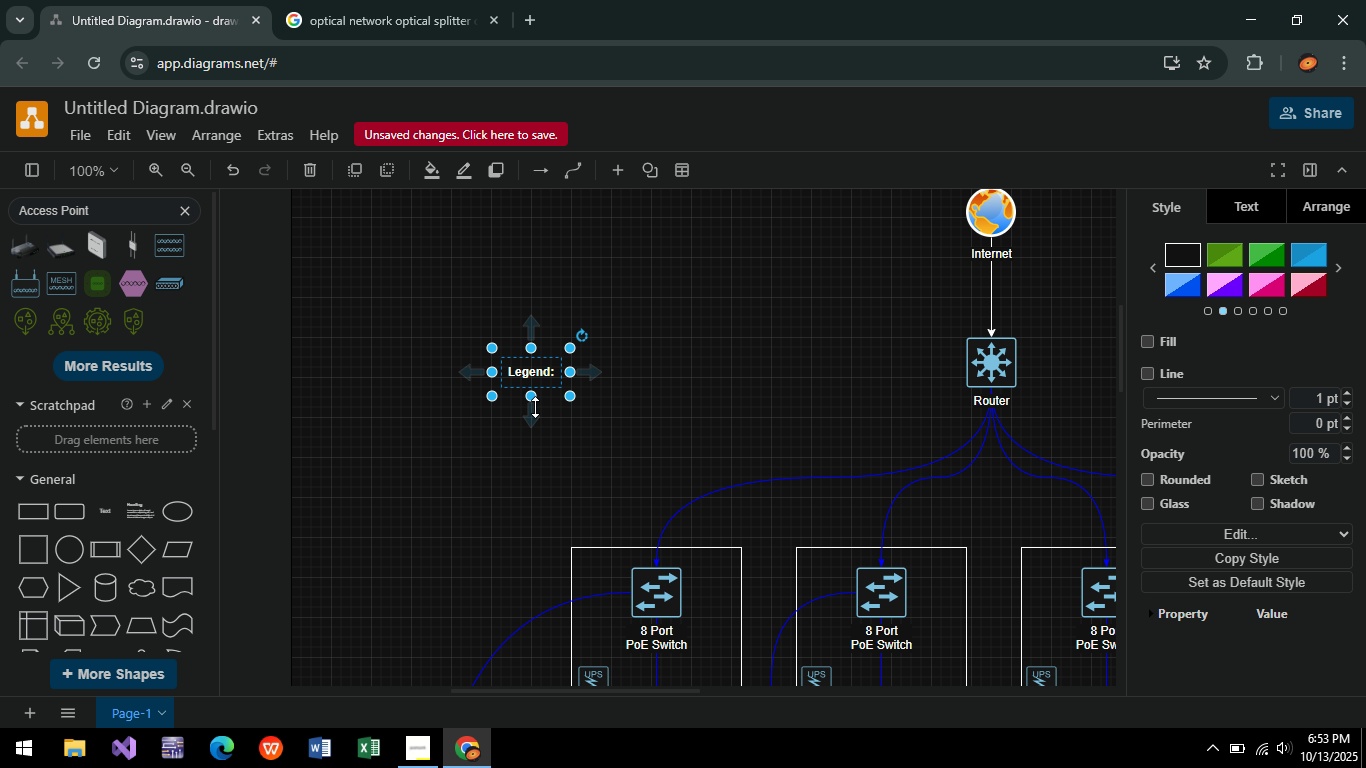 
key(Control+V)
 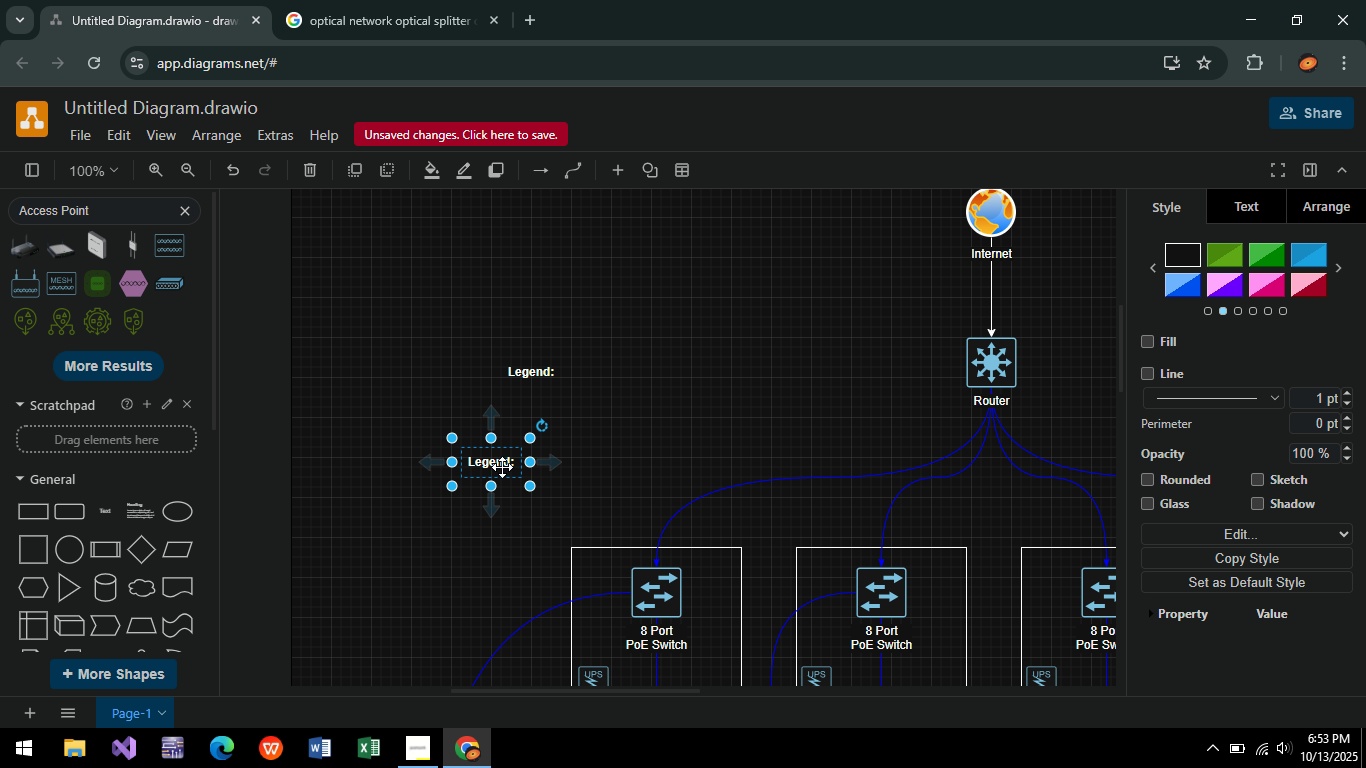 
double_click([503, 464])
 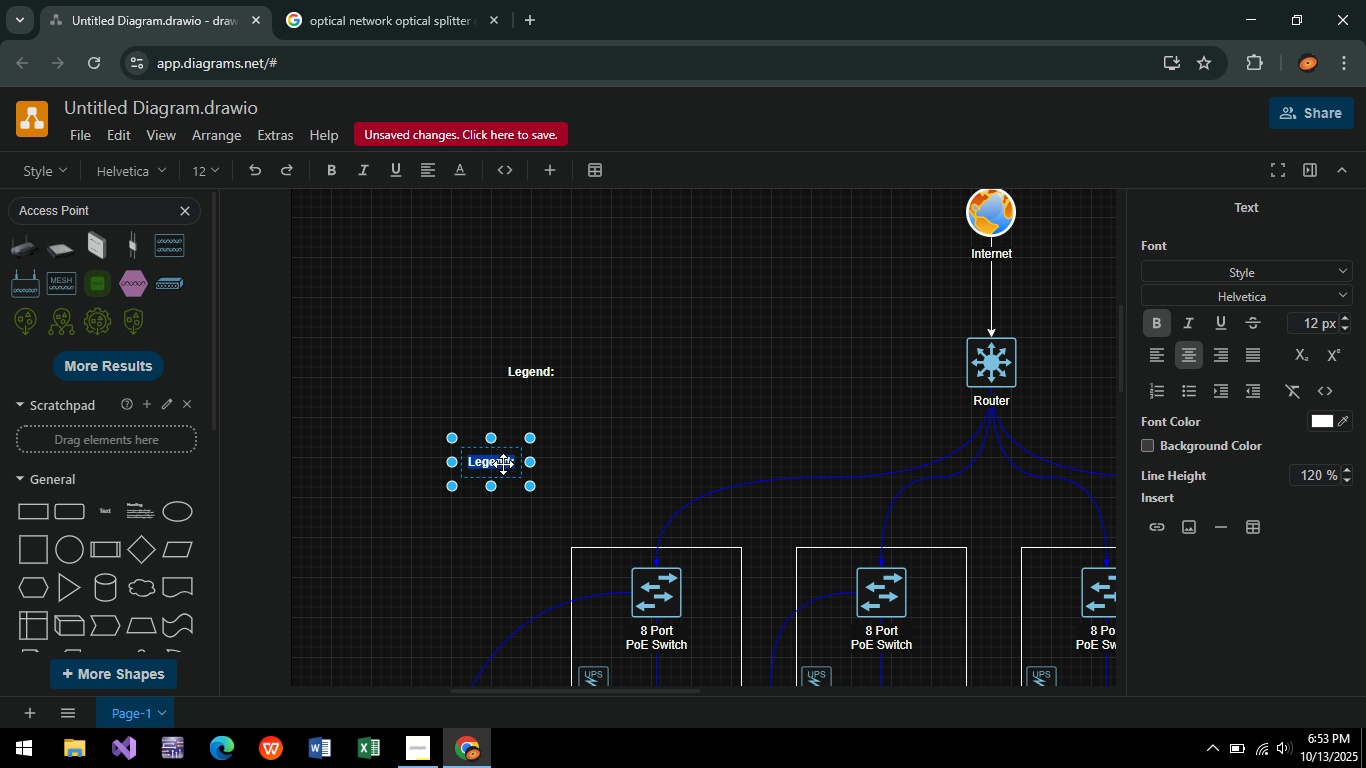 
type(f)
key(Backspace)
type(L)
key(Backspace)
type(CO)
key(Backspace)
key(Backspace)
type(f)
key(Backspace)
type(Fiber Optuc)
key(Backspace)
key(Backspace)
type(ic Cable)
 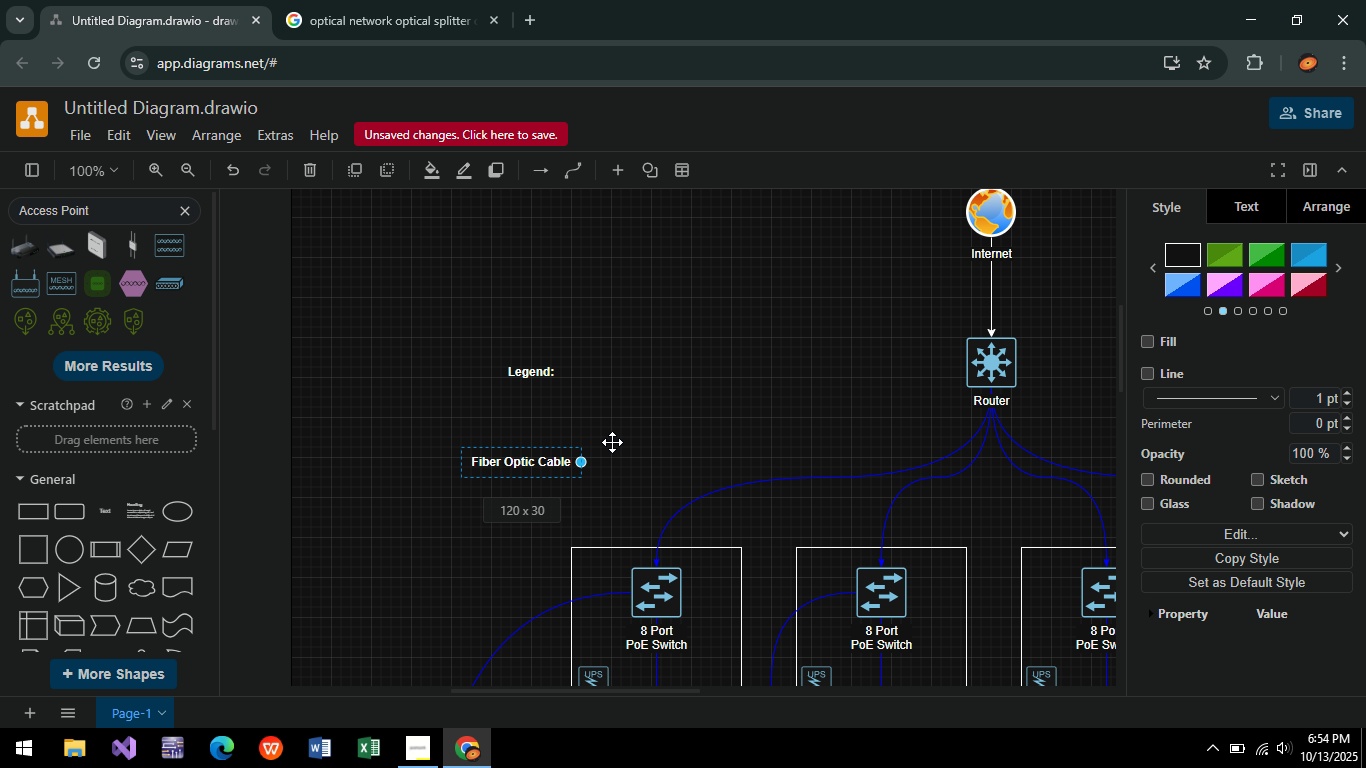 
left_click([712, 419])
 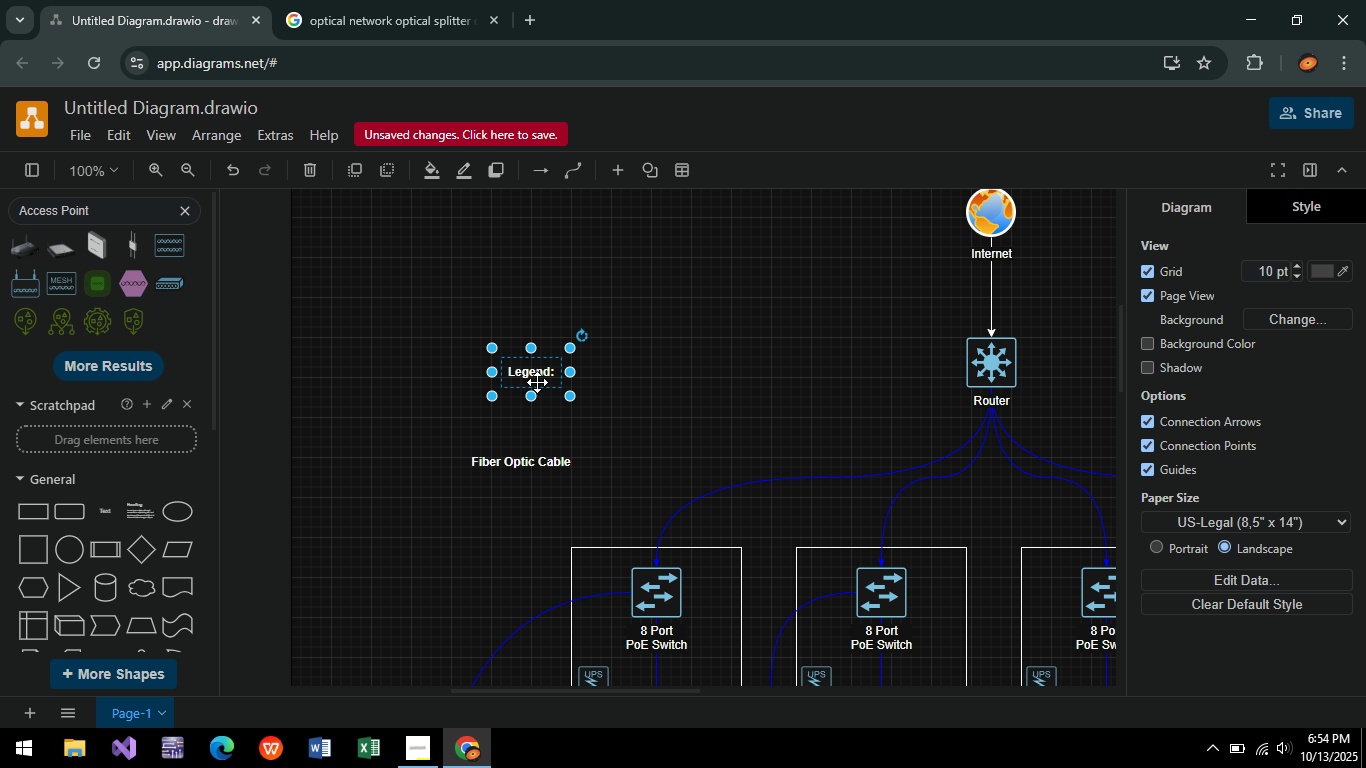 
left_click([537, 382])
 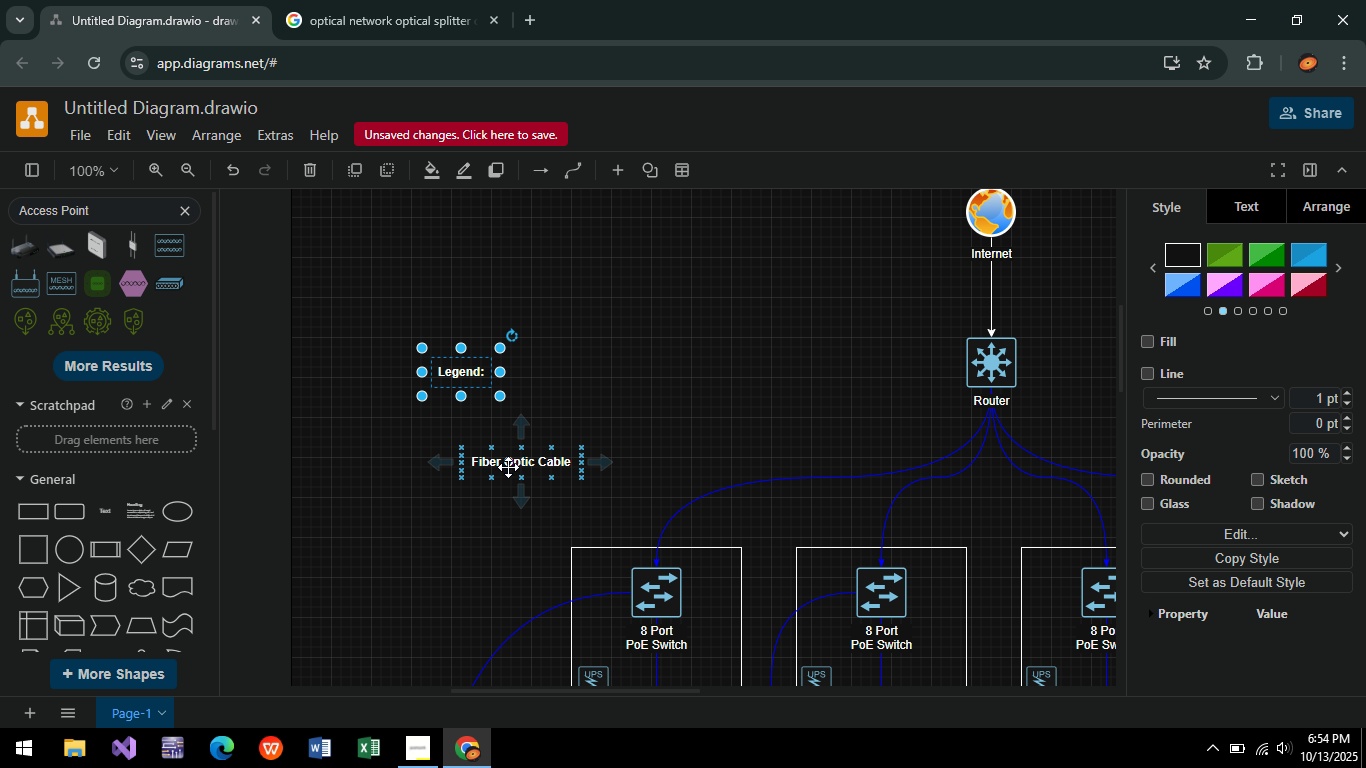 
double_click([508, 467])
 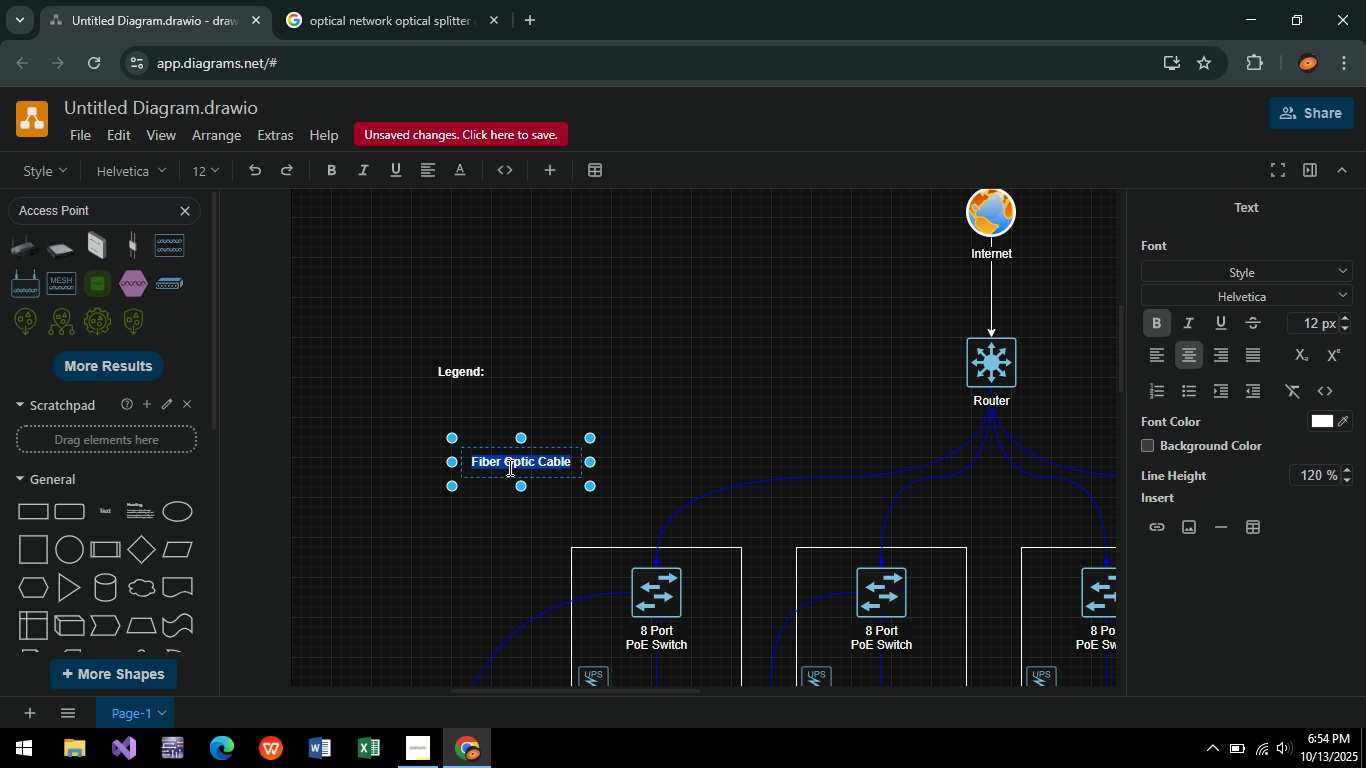 
type(A)
key(Backspace)
type(s)
key(Backspace)
type(Single Core FOC)
 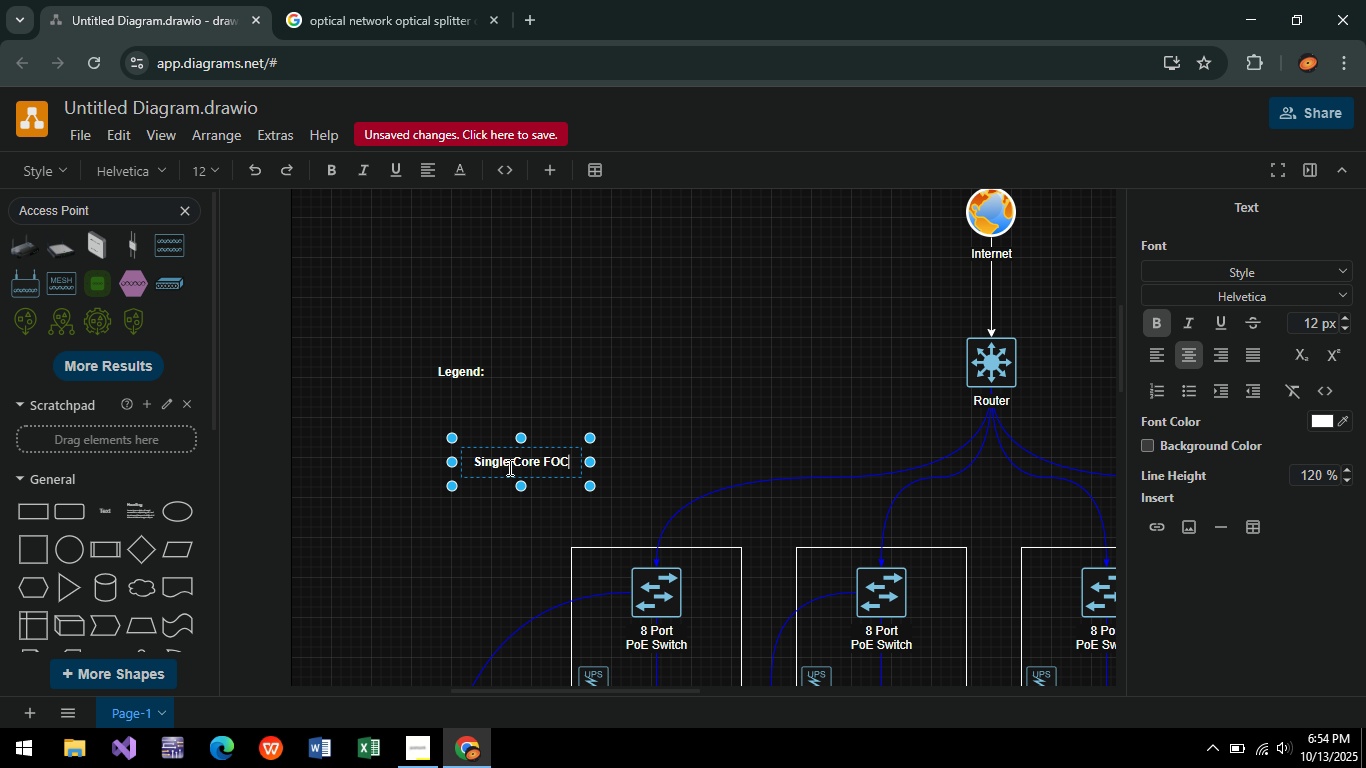 
key(Enter)
 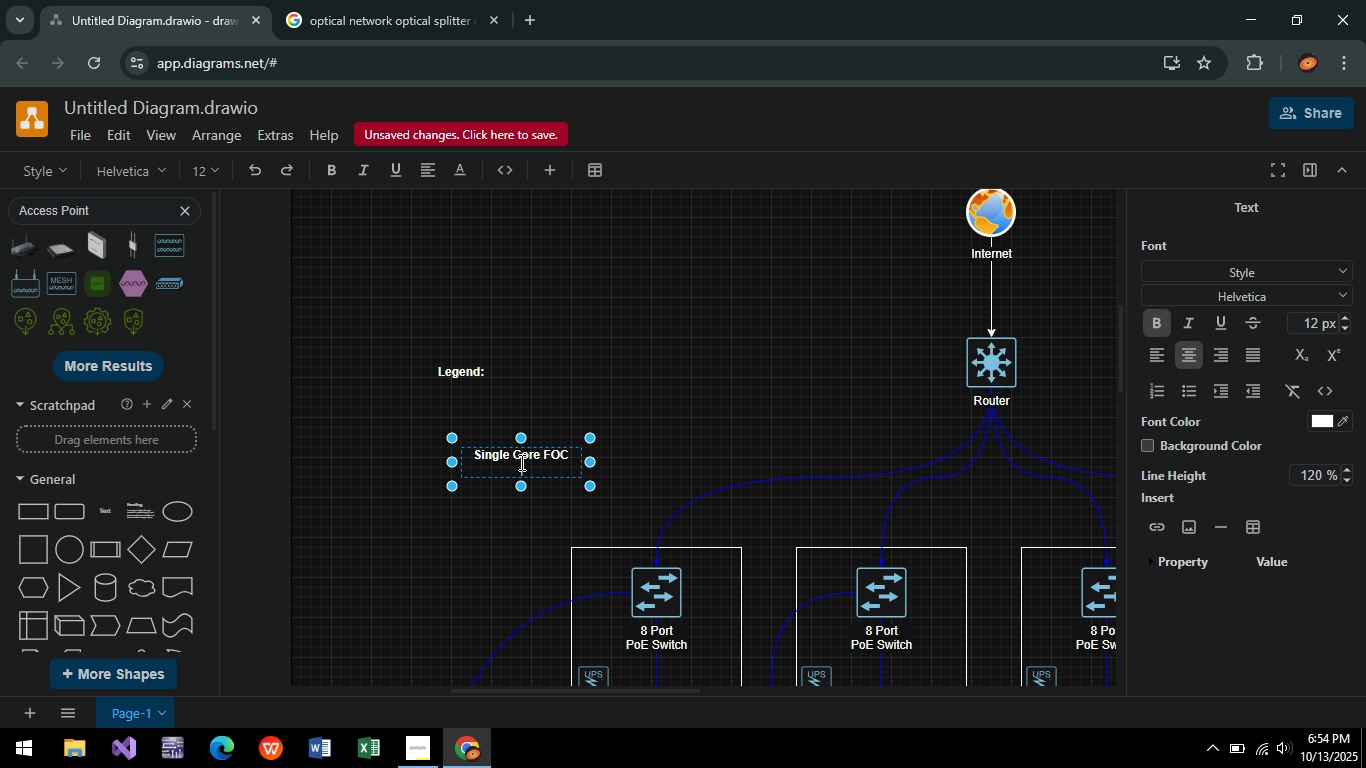 
key(CapsLock)
 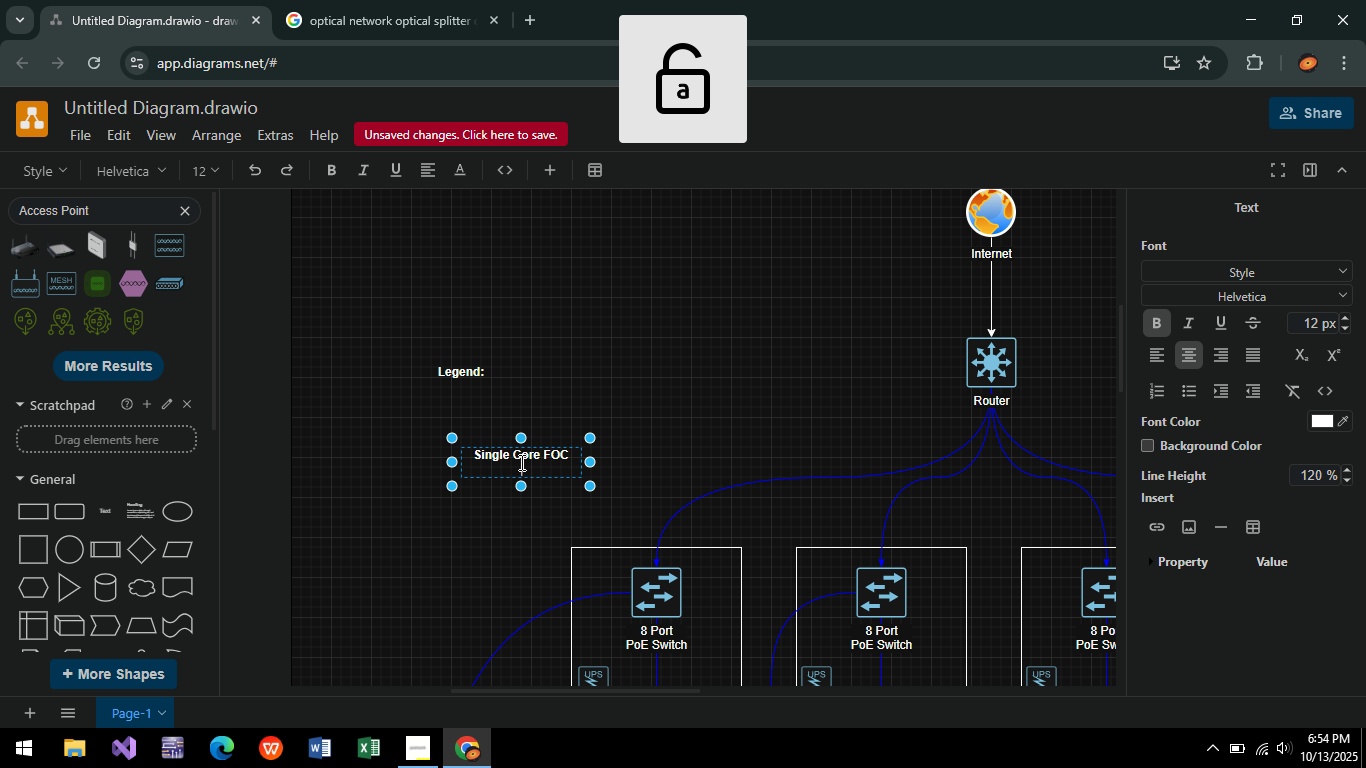 
key(S)
 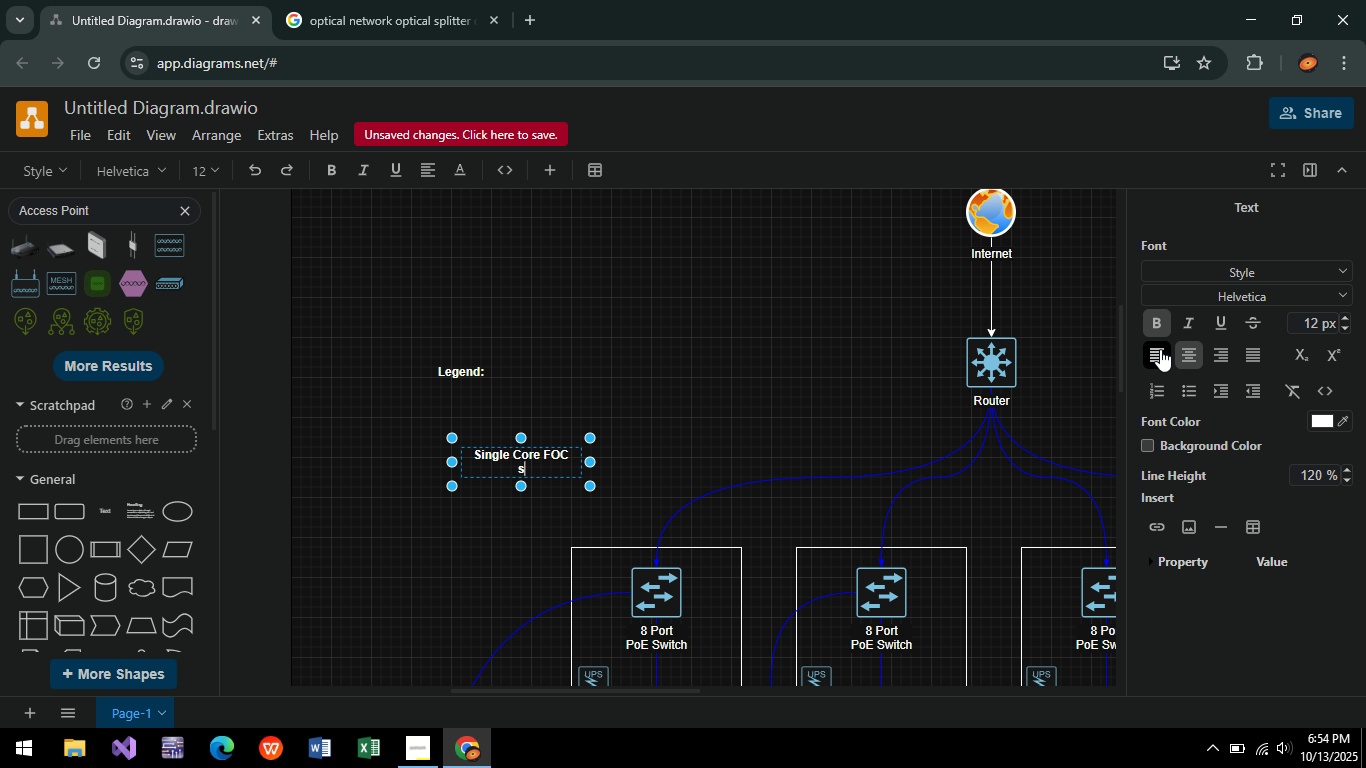 
left_click([1158, 351])
 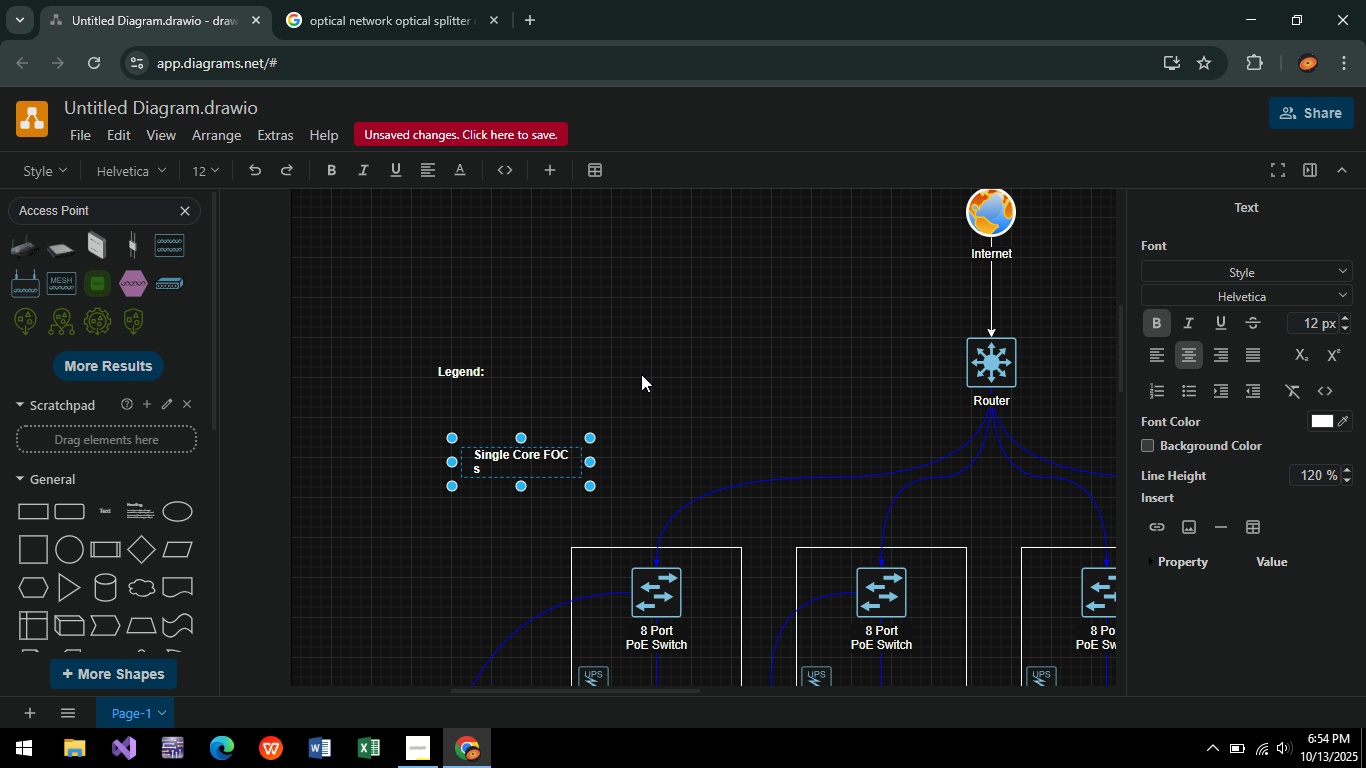 
key(Backspace)
type(Cat )
key(Backspace)
type(6)
key(Backspace)
key(Backspace)
key(Backspace)
type(AT6 Cable)
 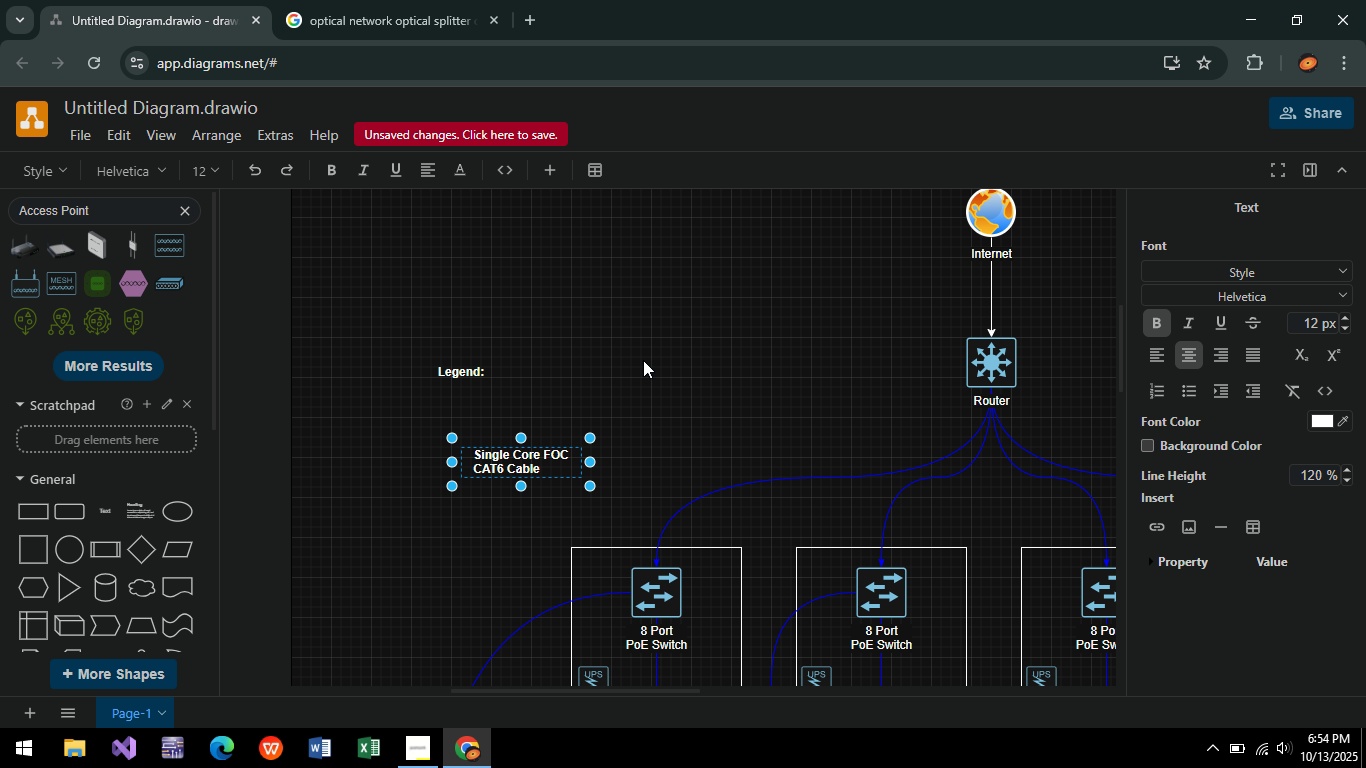 
left_click([643, 360])
 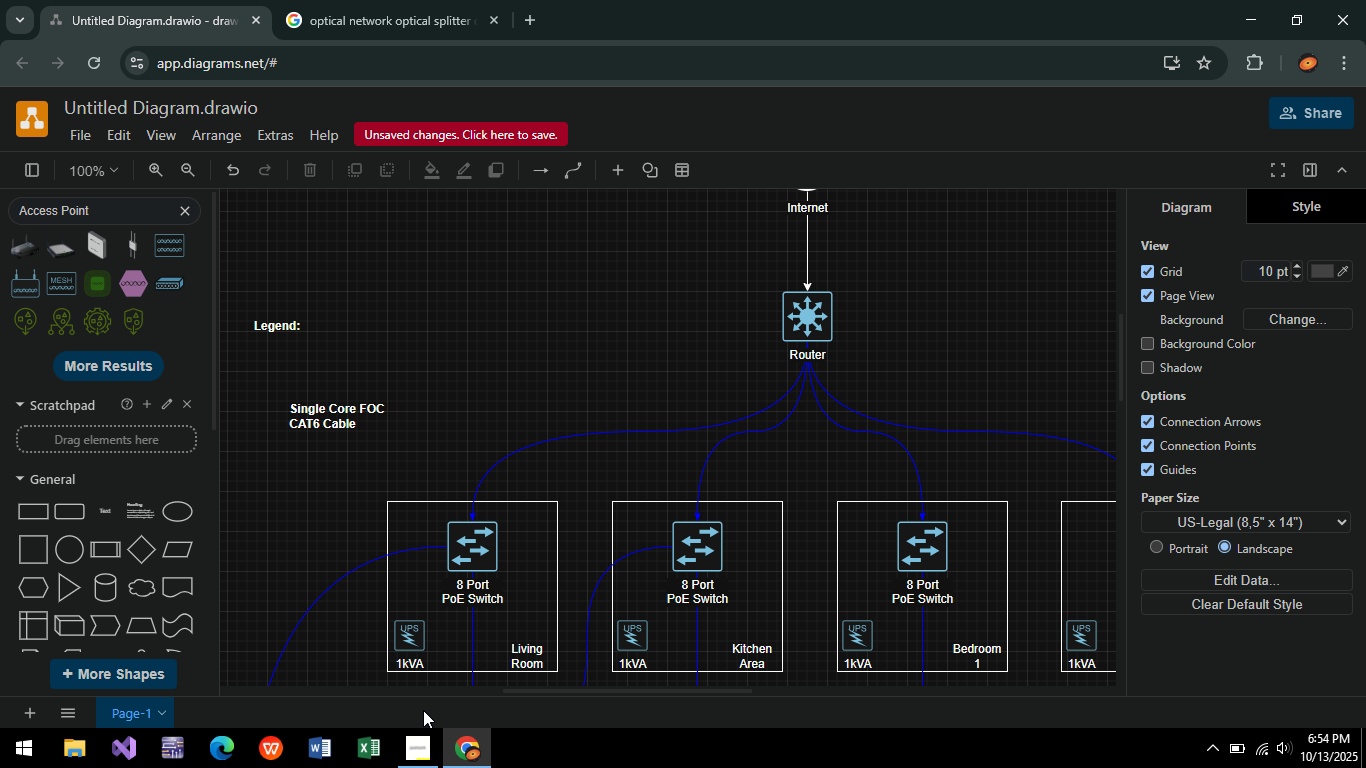 
hold_key(key=ControlLeft, duration=0.54)
scroll: coordinate [642, 473], scroll_direction: down, amount: 3.0
 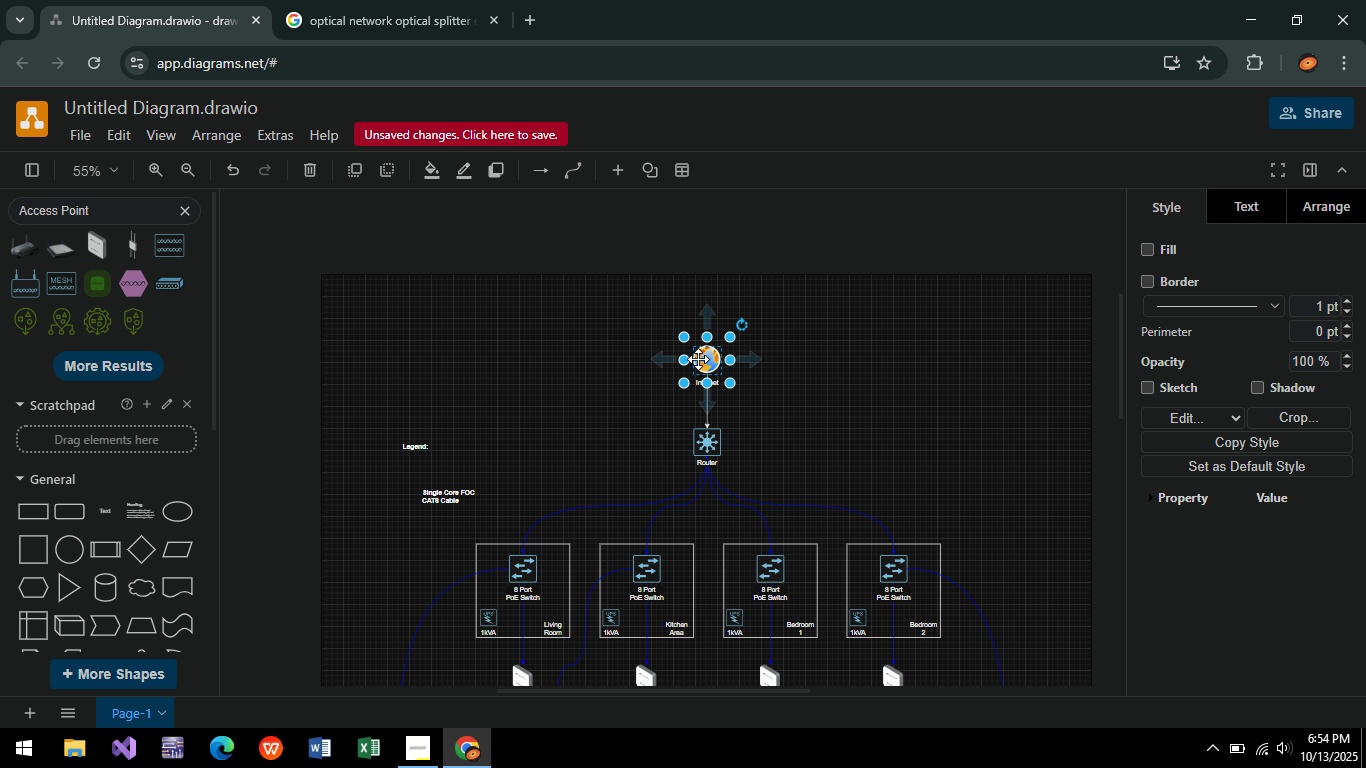 
hold_key(key=ArrowUp, duration=1.52)
 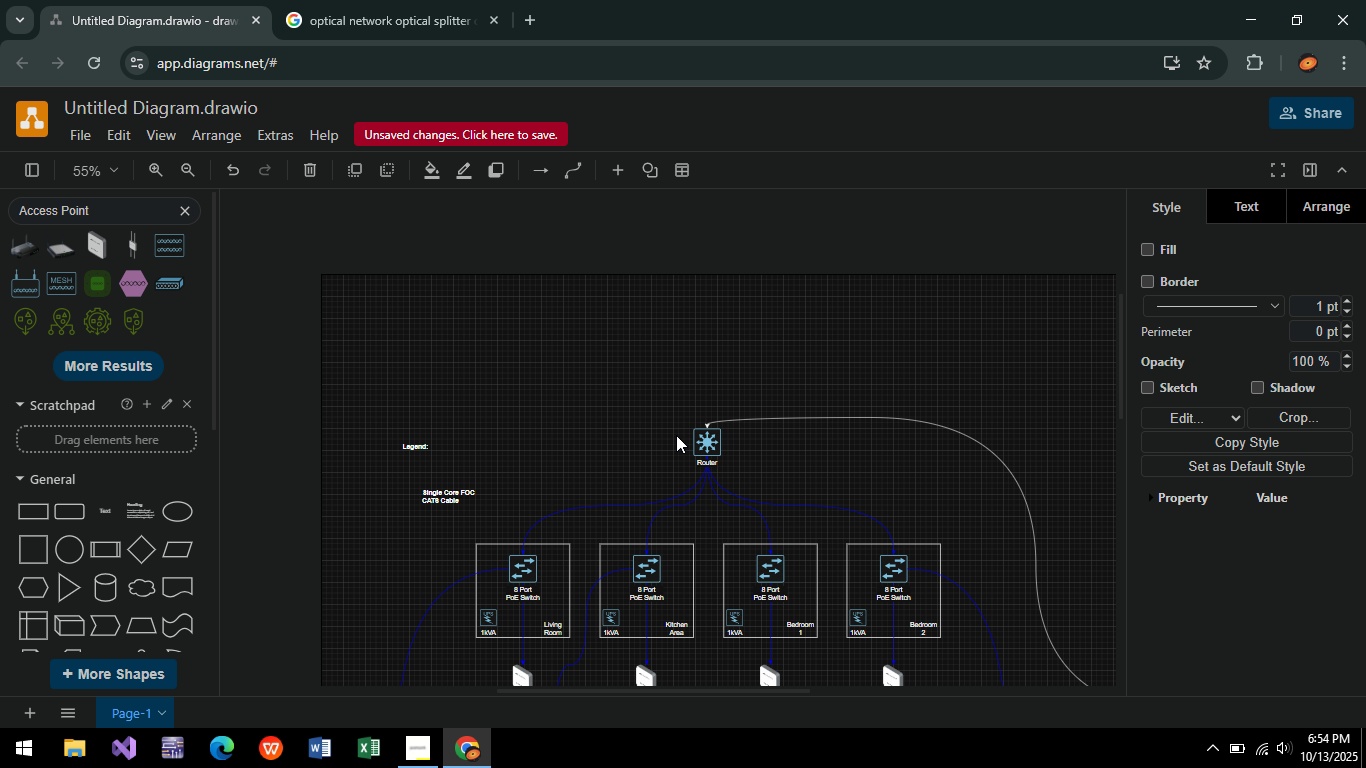 
hold_key(key=ArrowUp, duration=0.31)
 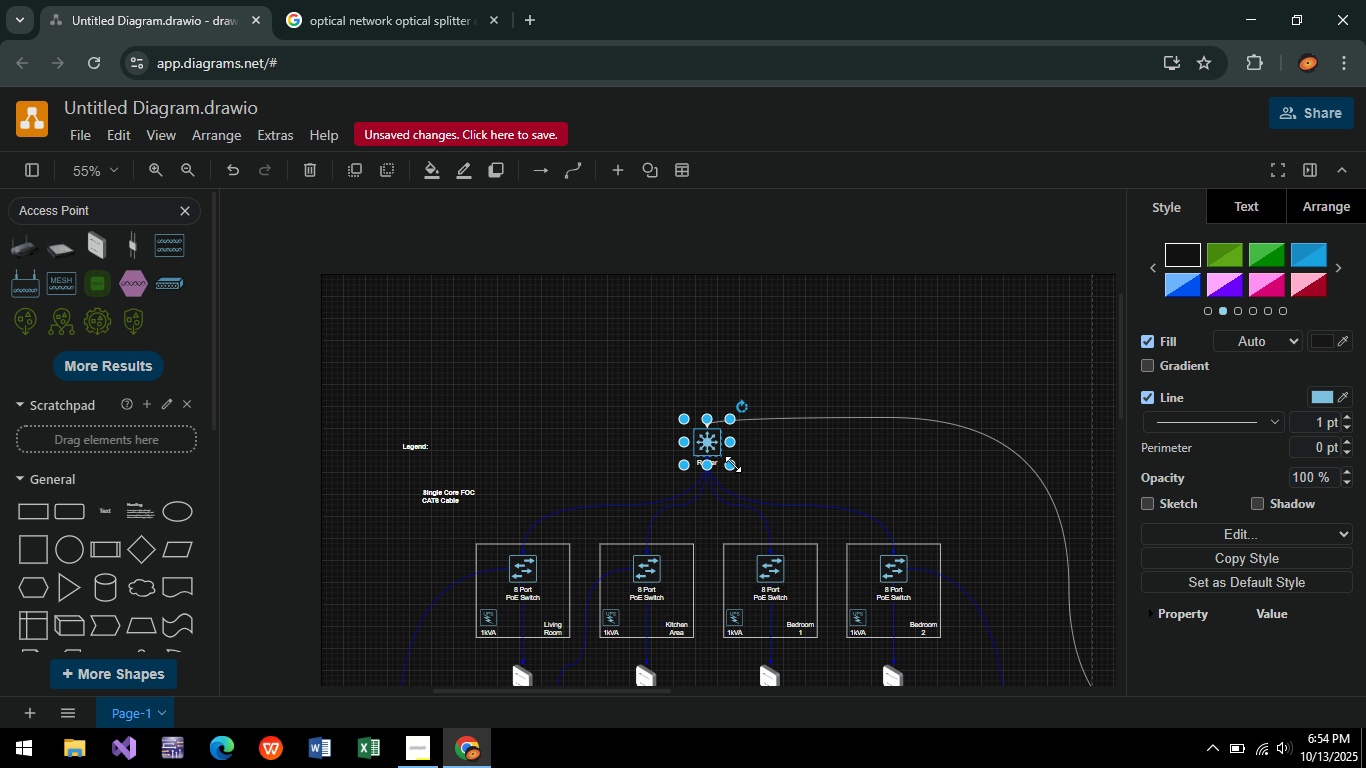 
key(Control+ControlLeft)
 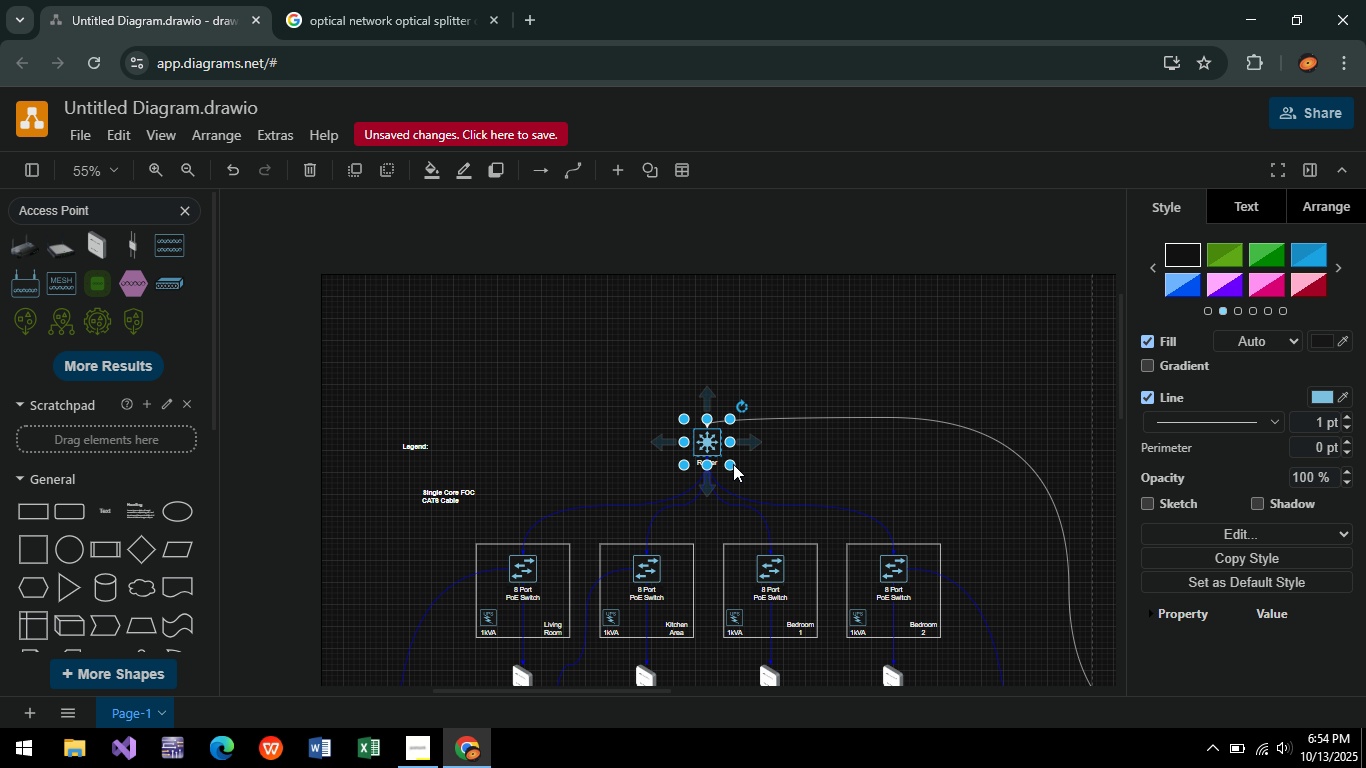 
key(Control+Z)
 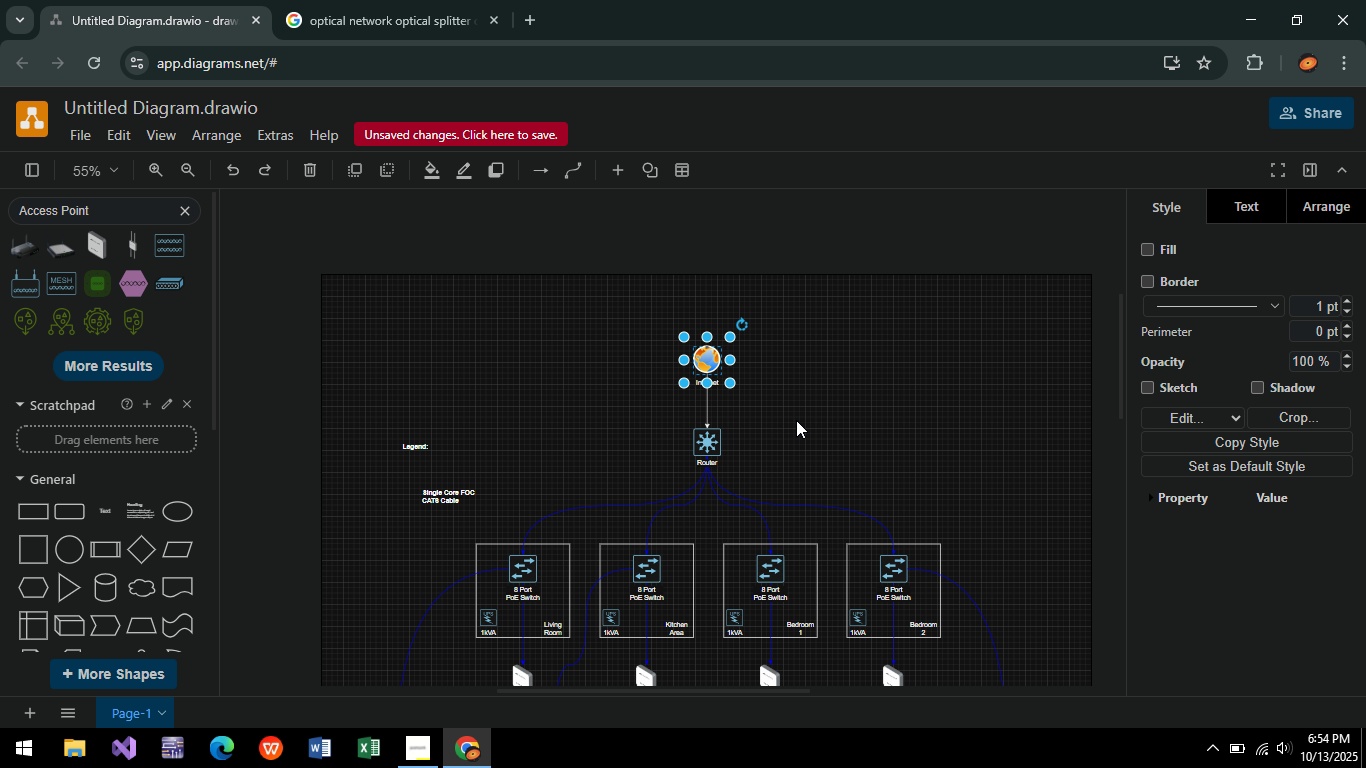 
left_click([799, 423])
 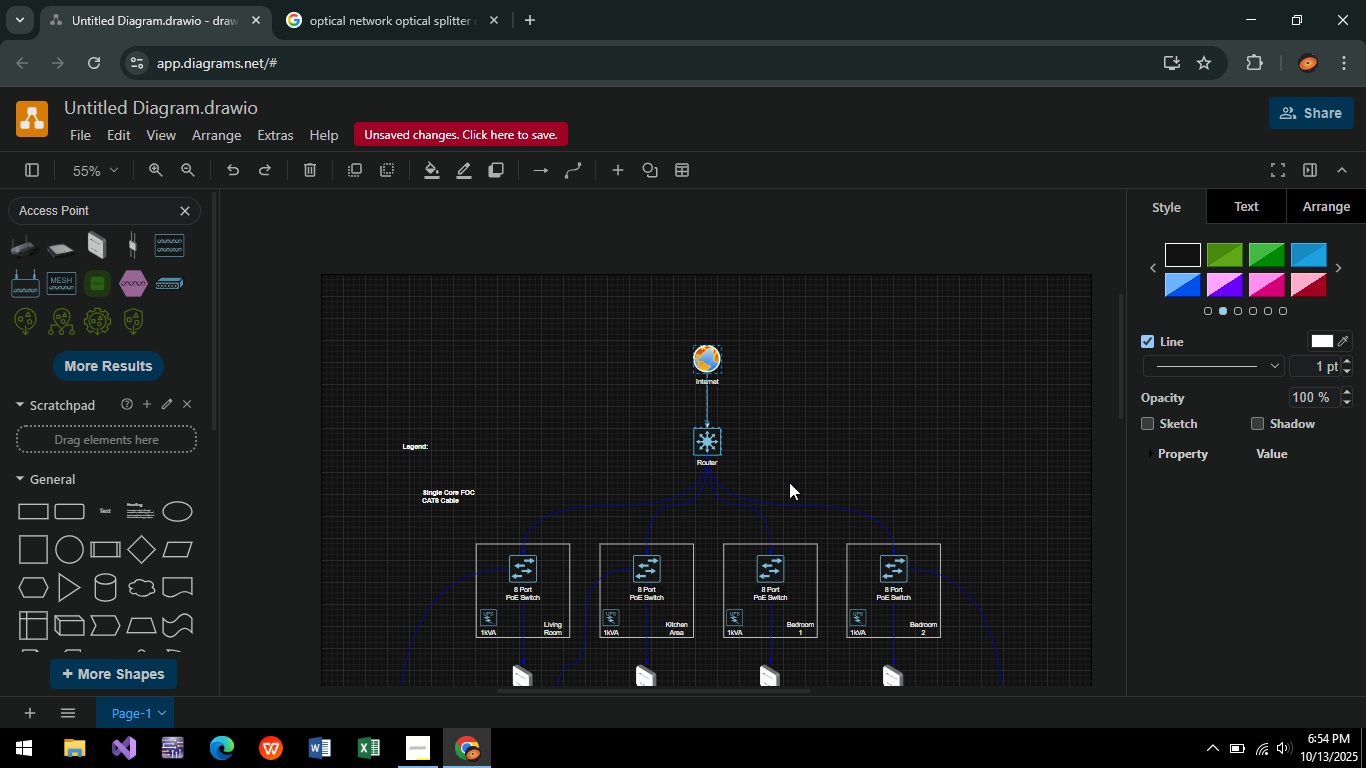 
hold_key(key=ArrowUp, duration=1.53)
 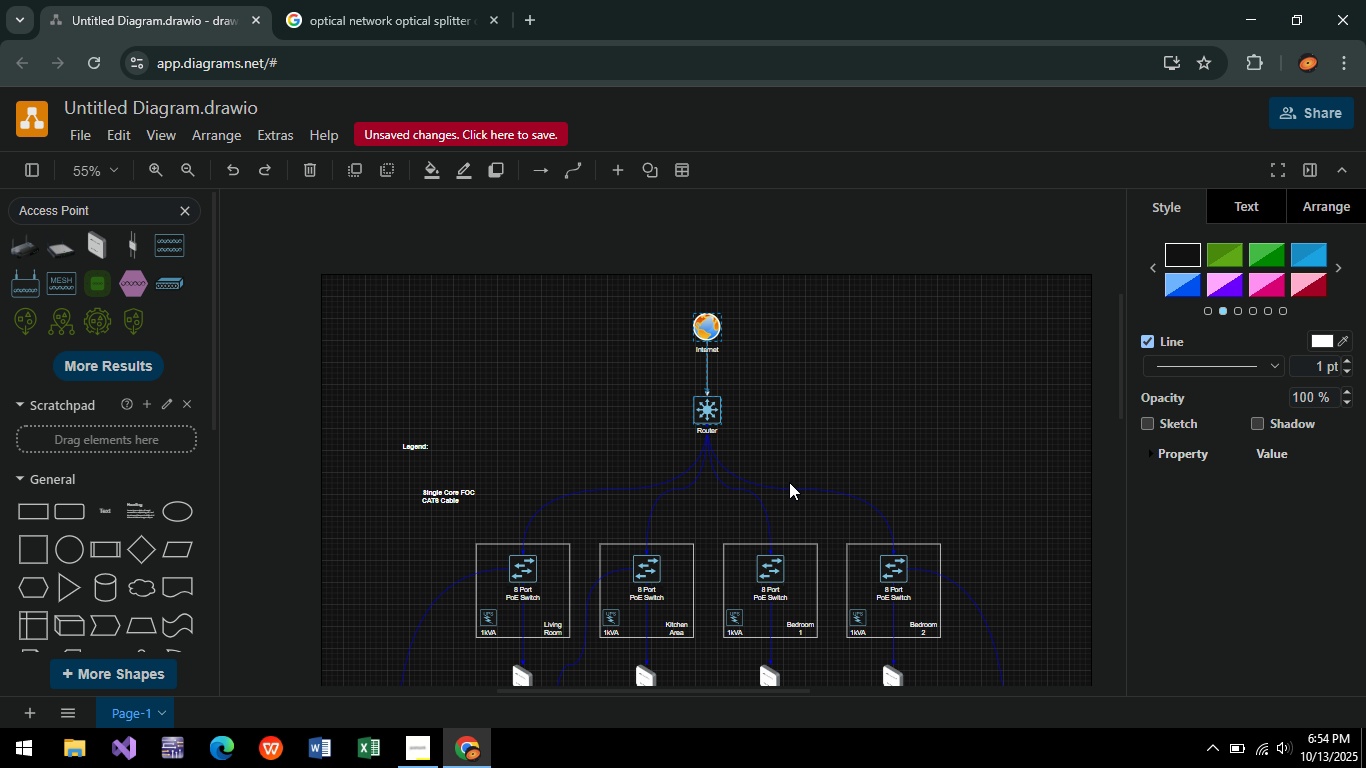 
hold_key(key=ArrowUp, duration=1.15)
 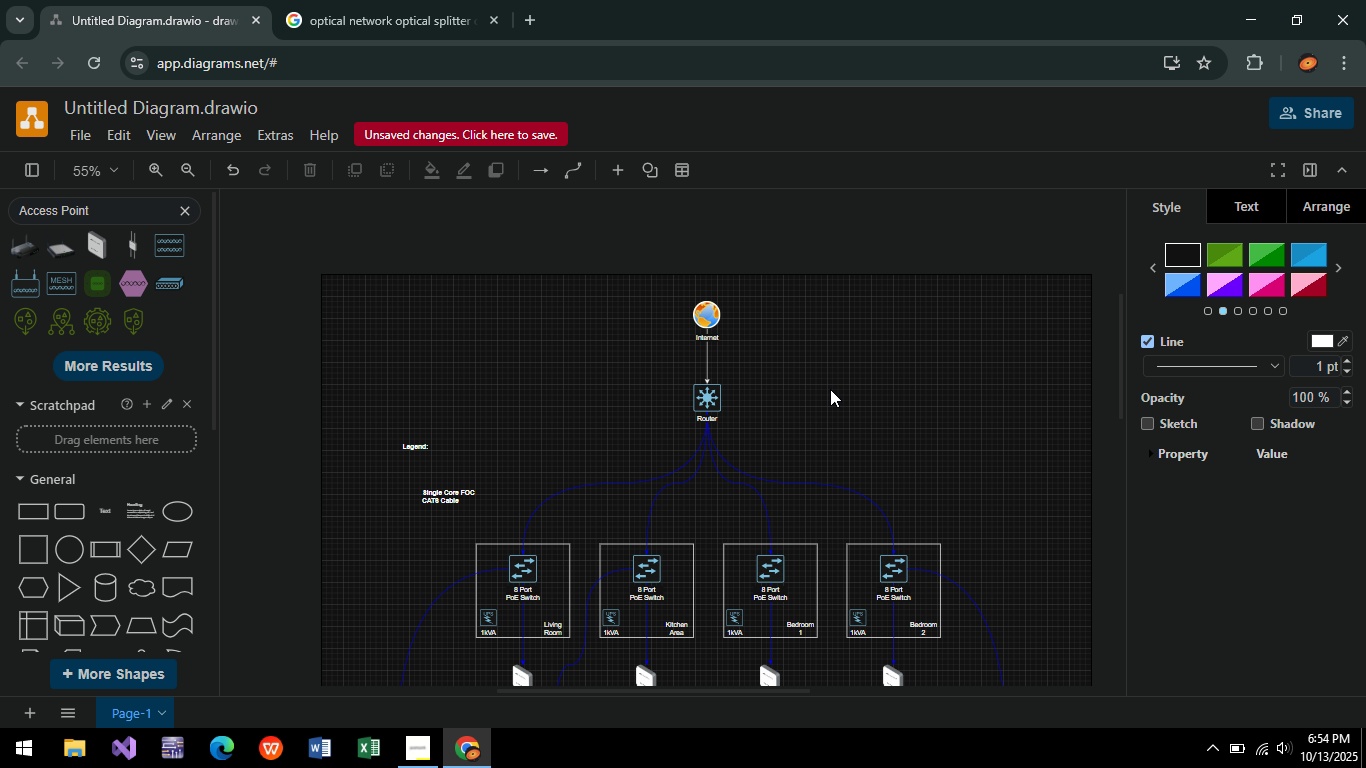 
left_click([830, 389])
 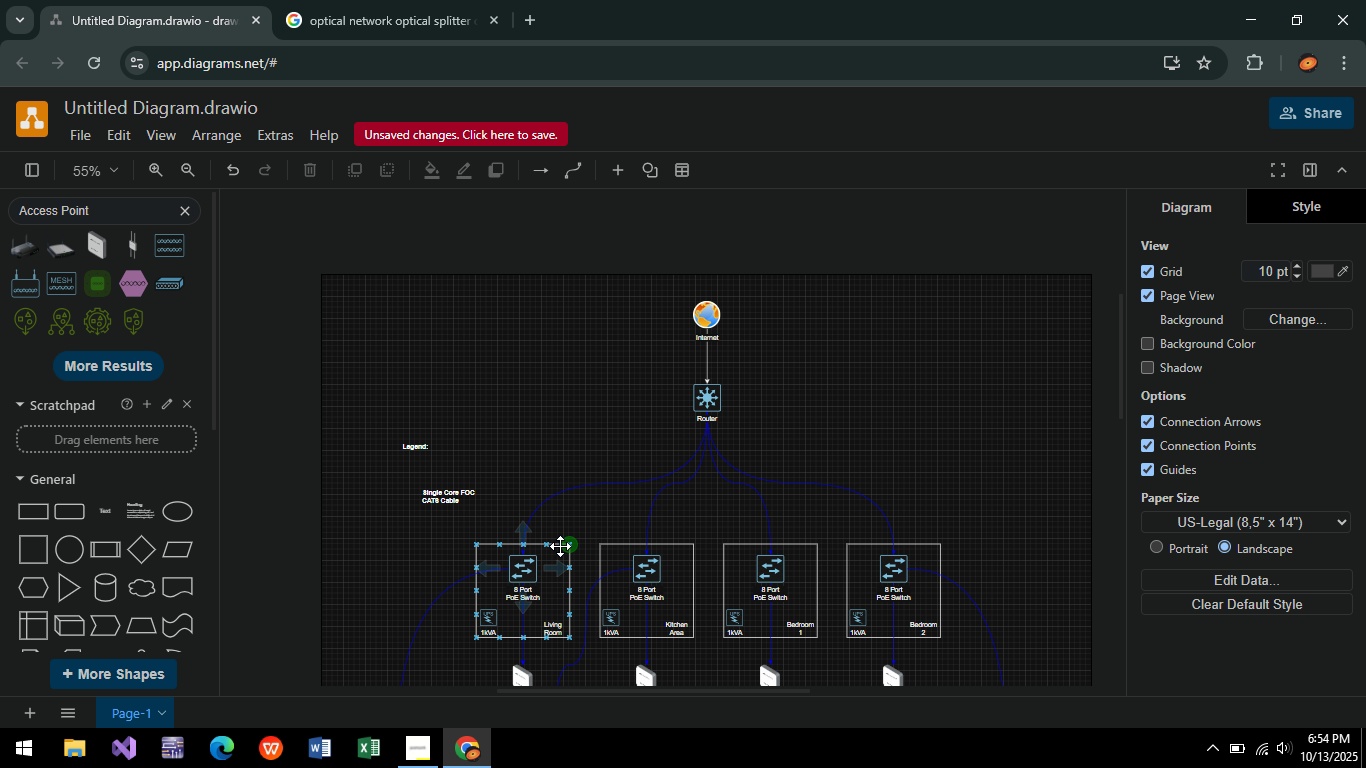 
left_click([558, 546])
 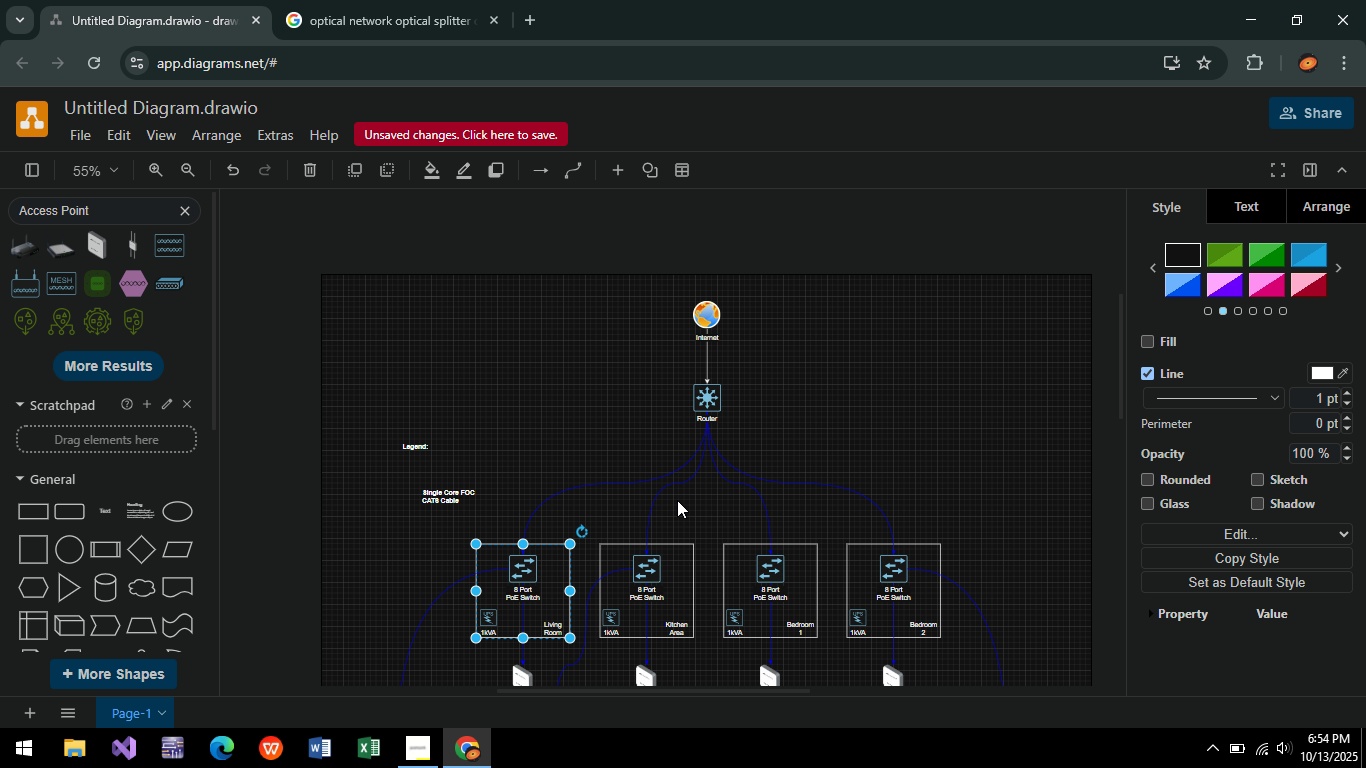 
key(Control+C)
 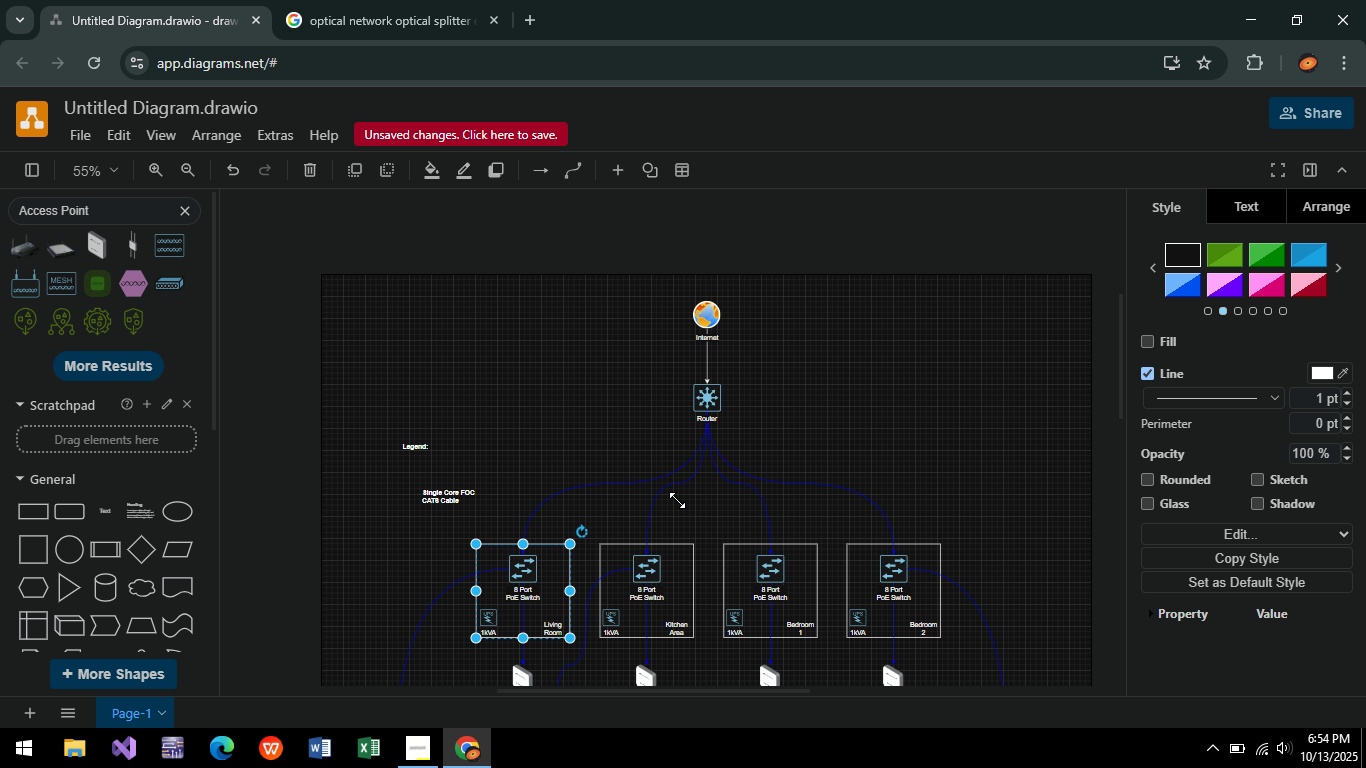 
key(Control+V)
 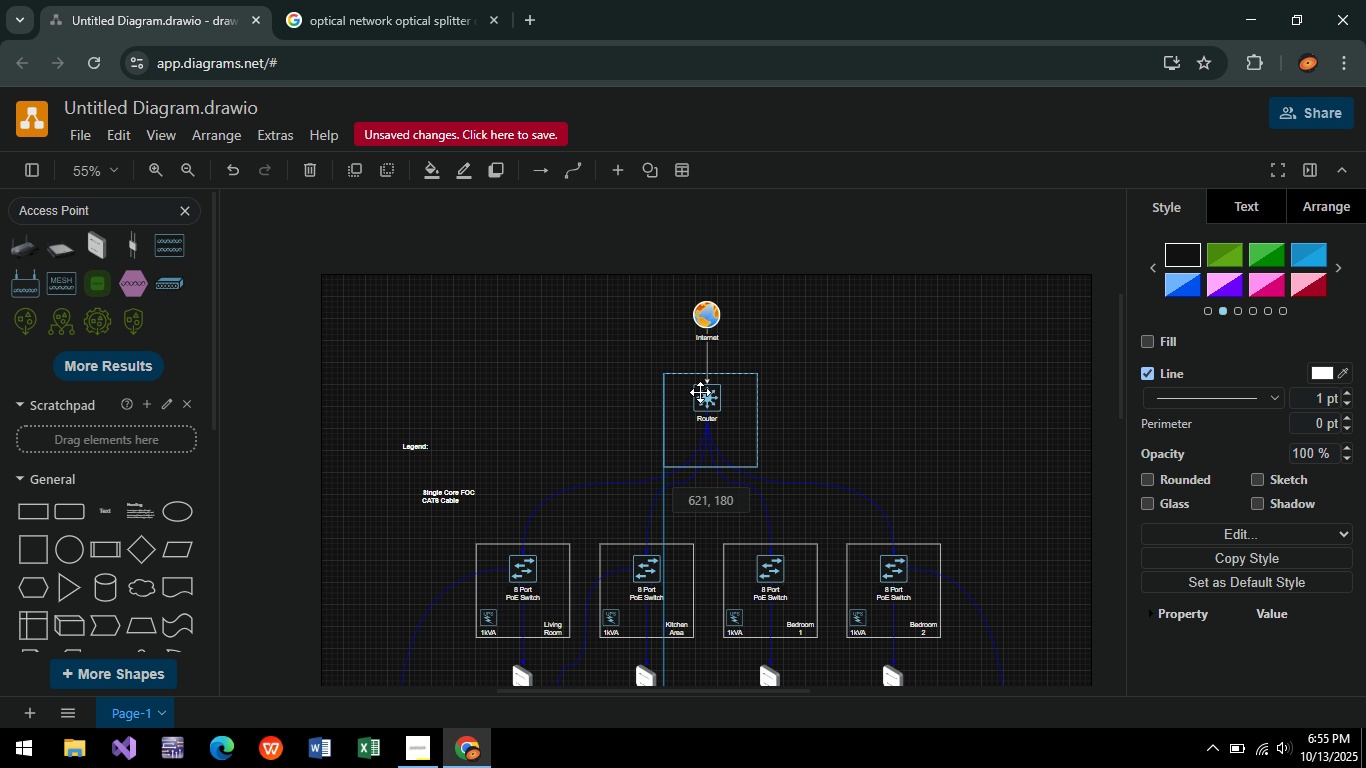 
wait(13.13)
 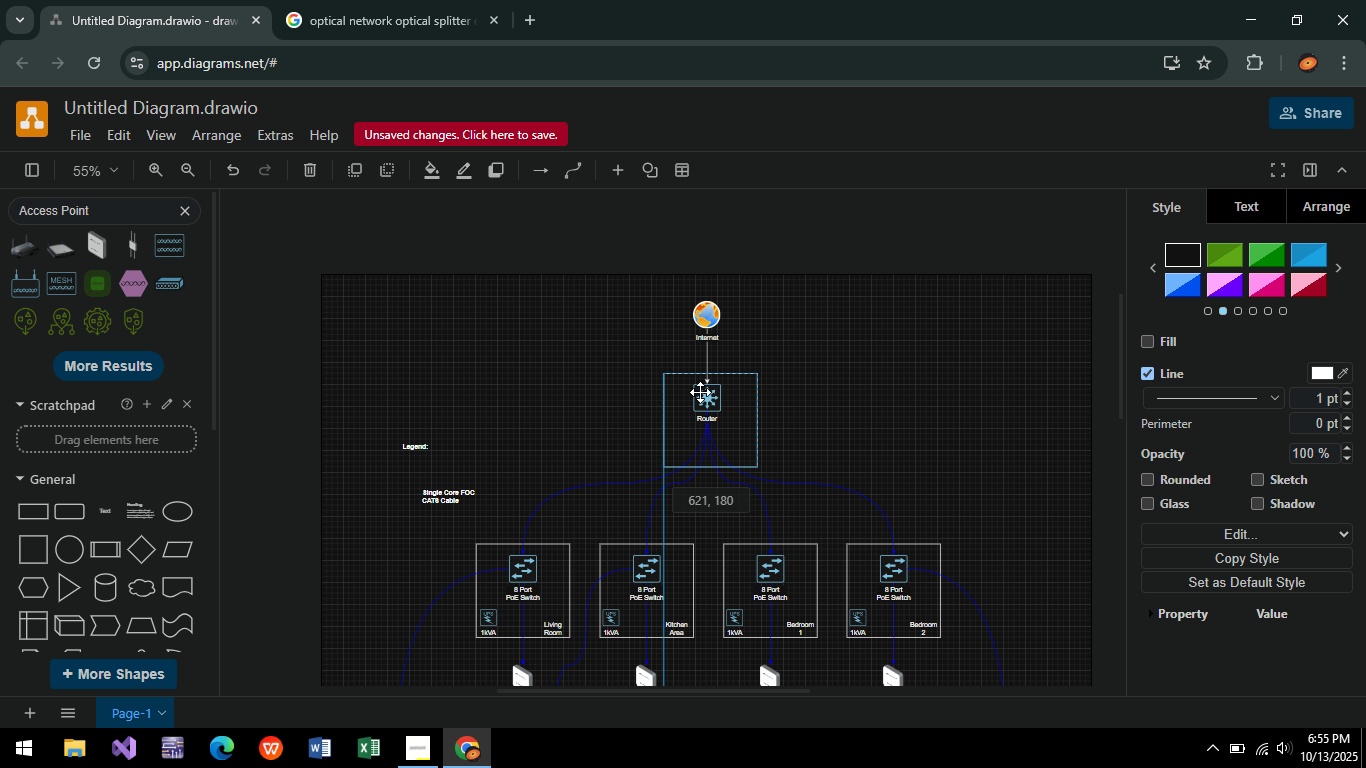 
left_click([842, 386])
 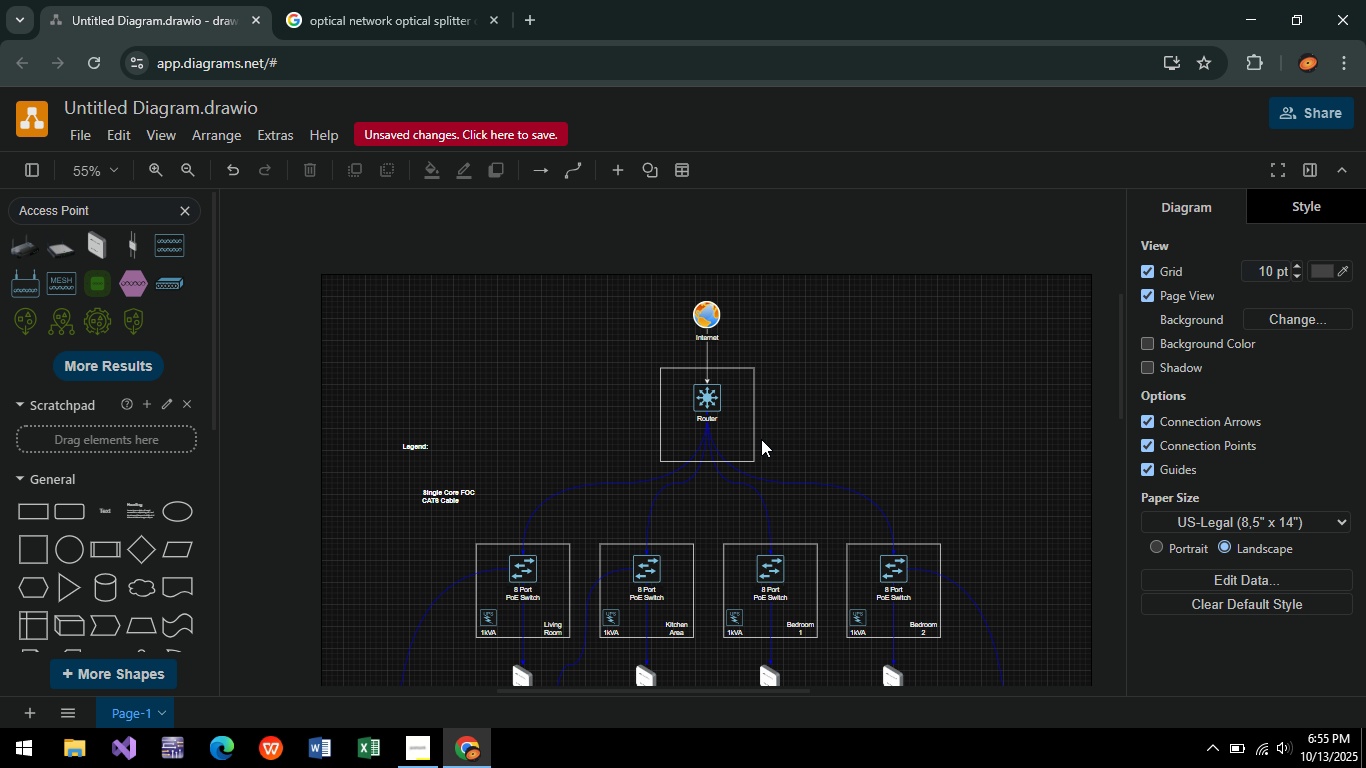 
hold_key(key=ControlLeft, duration=0.4)
 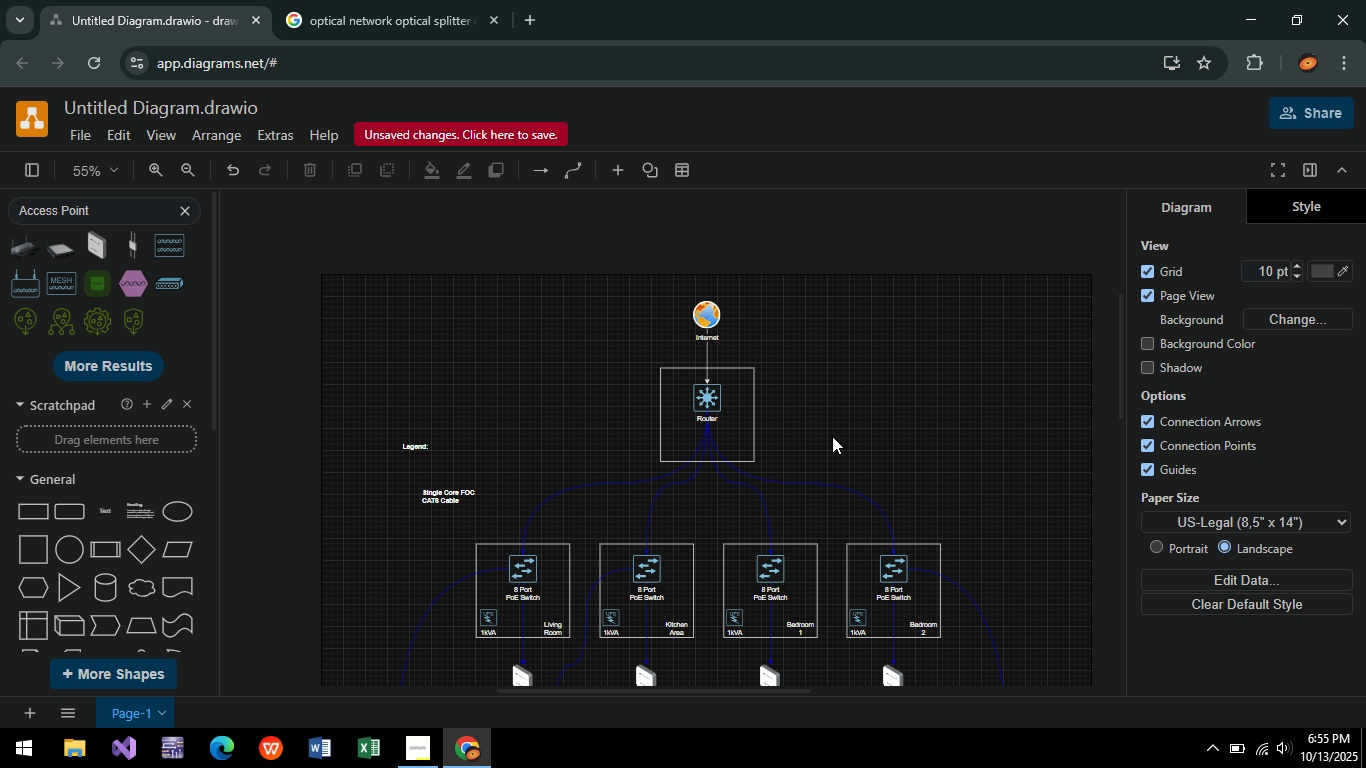 
hold_key(key=ControlLeft, duration=0.56)
scroll: coordinate [542, 440], scroll_direction: up, amount: 5.0
 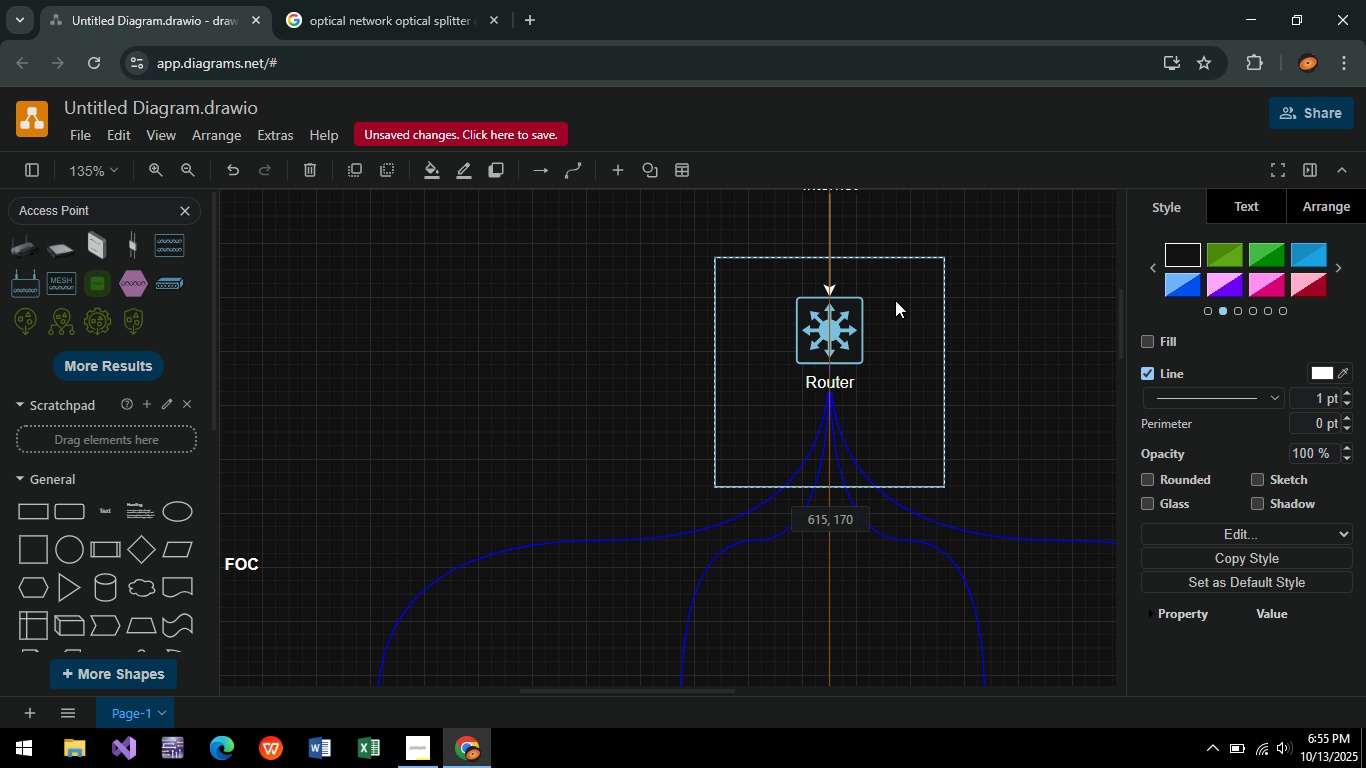 
left_click([1043, 338])
 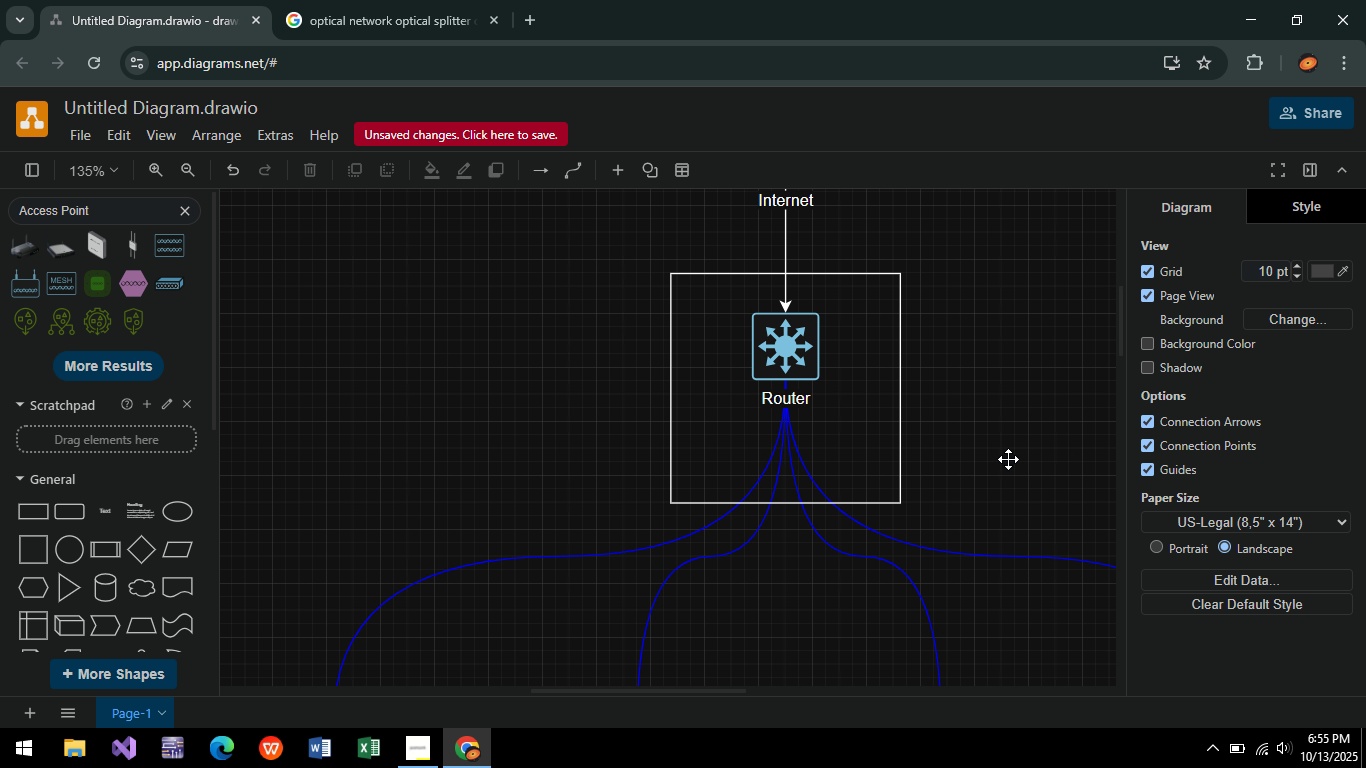 
hold_key(key=ControlLeft, duration=0.38)
scroll: coordinate [983, 474], scroll_direction: down, amount: 3.0
 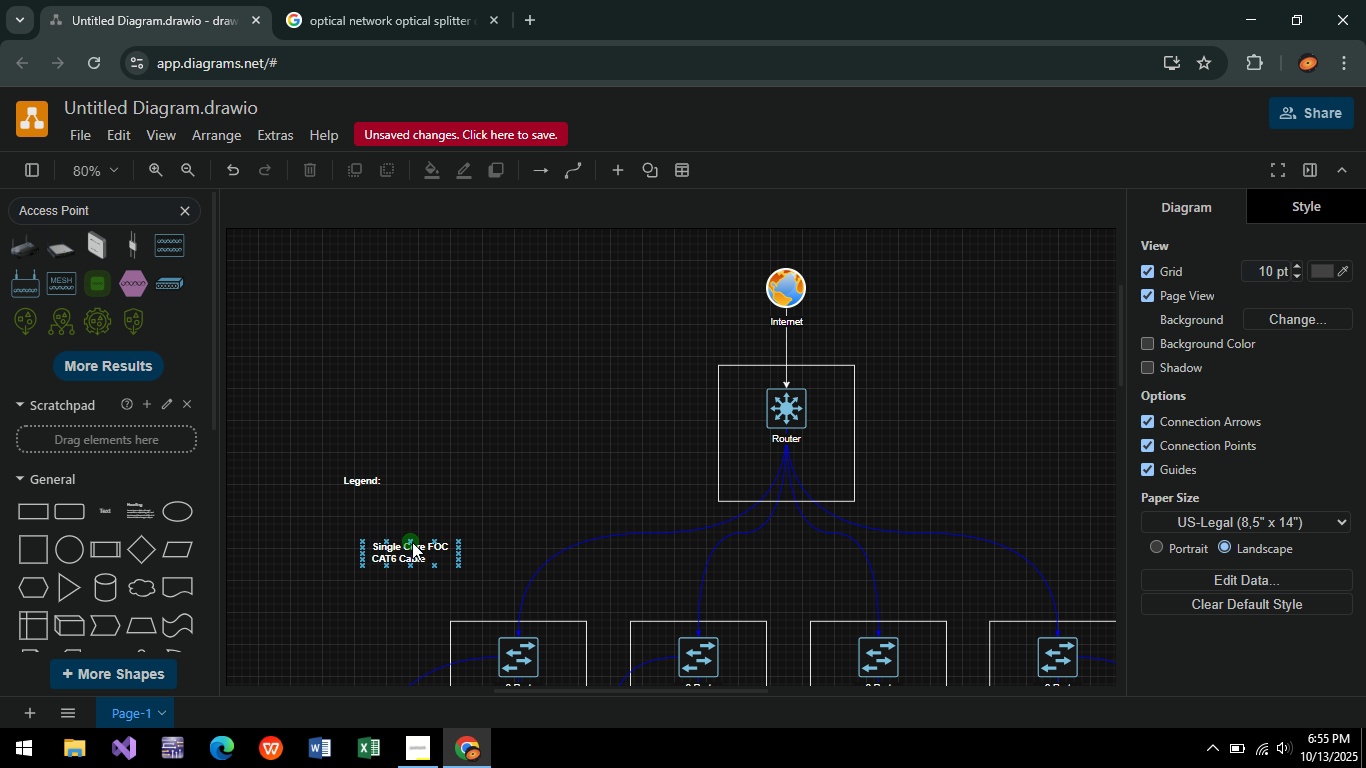 
left_click([531, 397])
 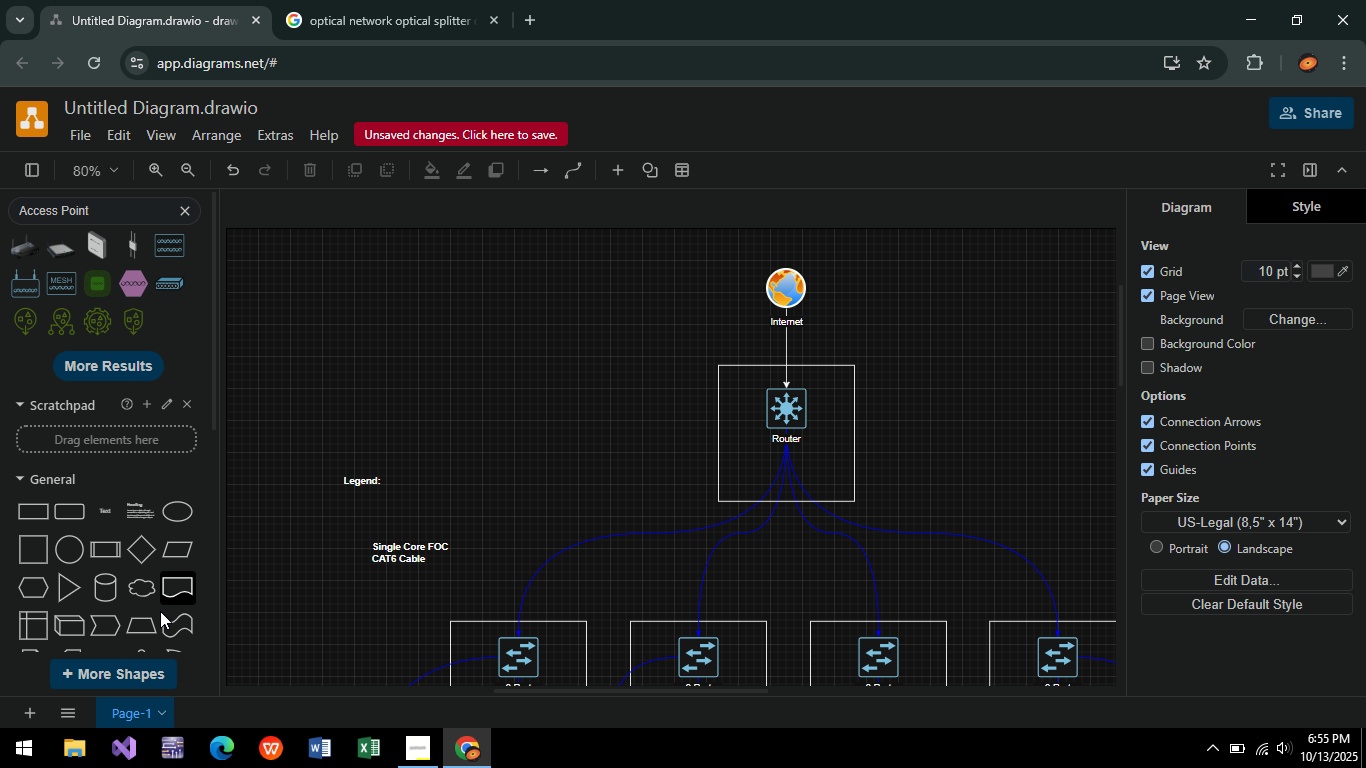 
scroll: coordinate [63, 538], scroll_direction: down, amount: 4.0
 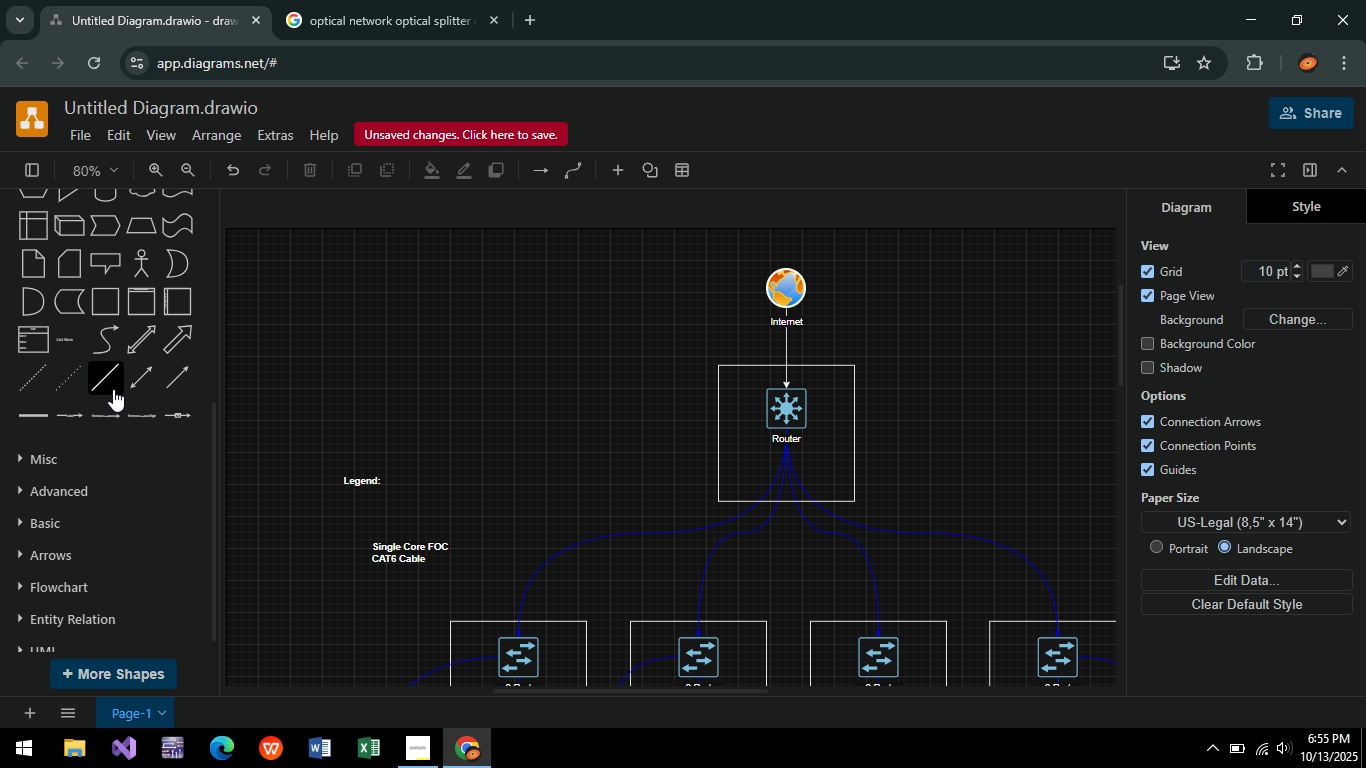 
left_click([112, 383])
 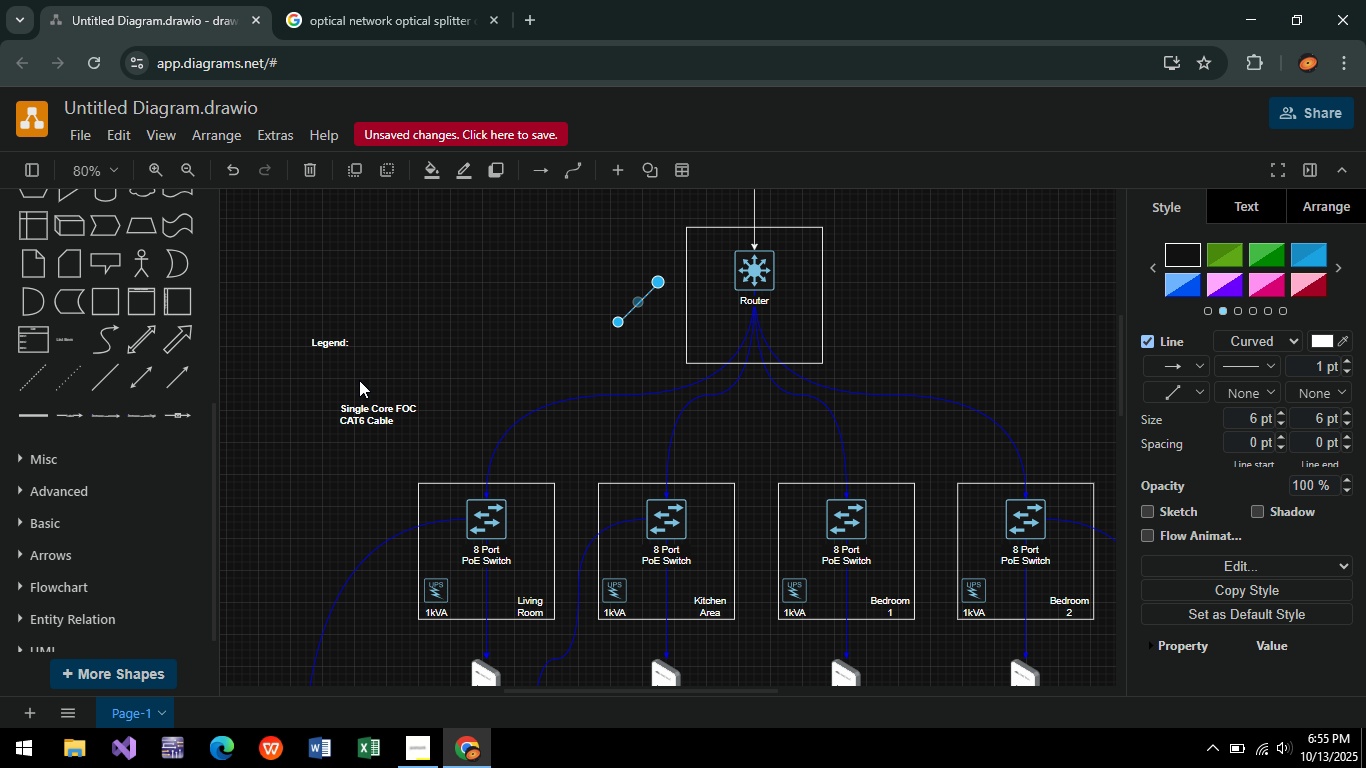 
middle_click([446, 348])
 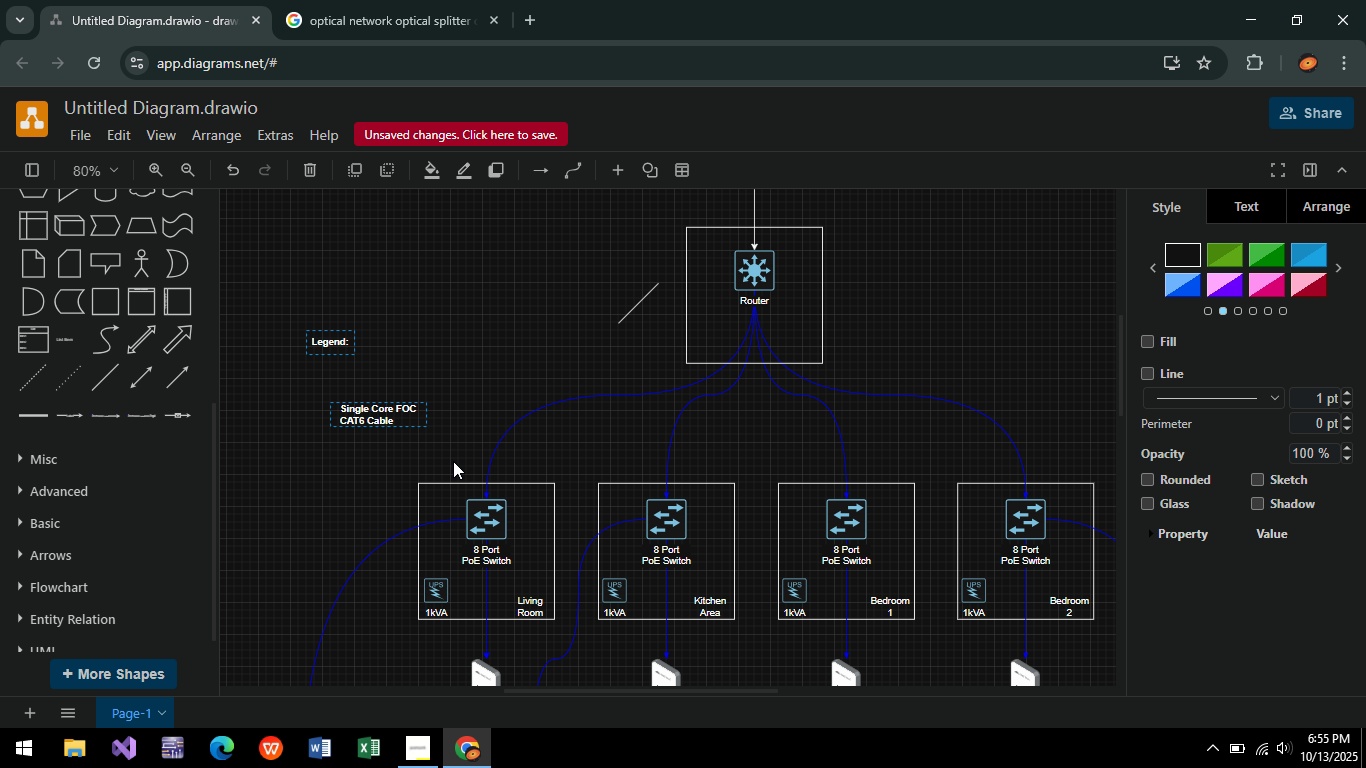 
hold_key(key=ArrowUp, duration=1.51)
 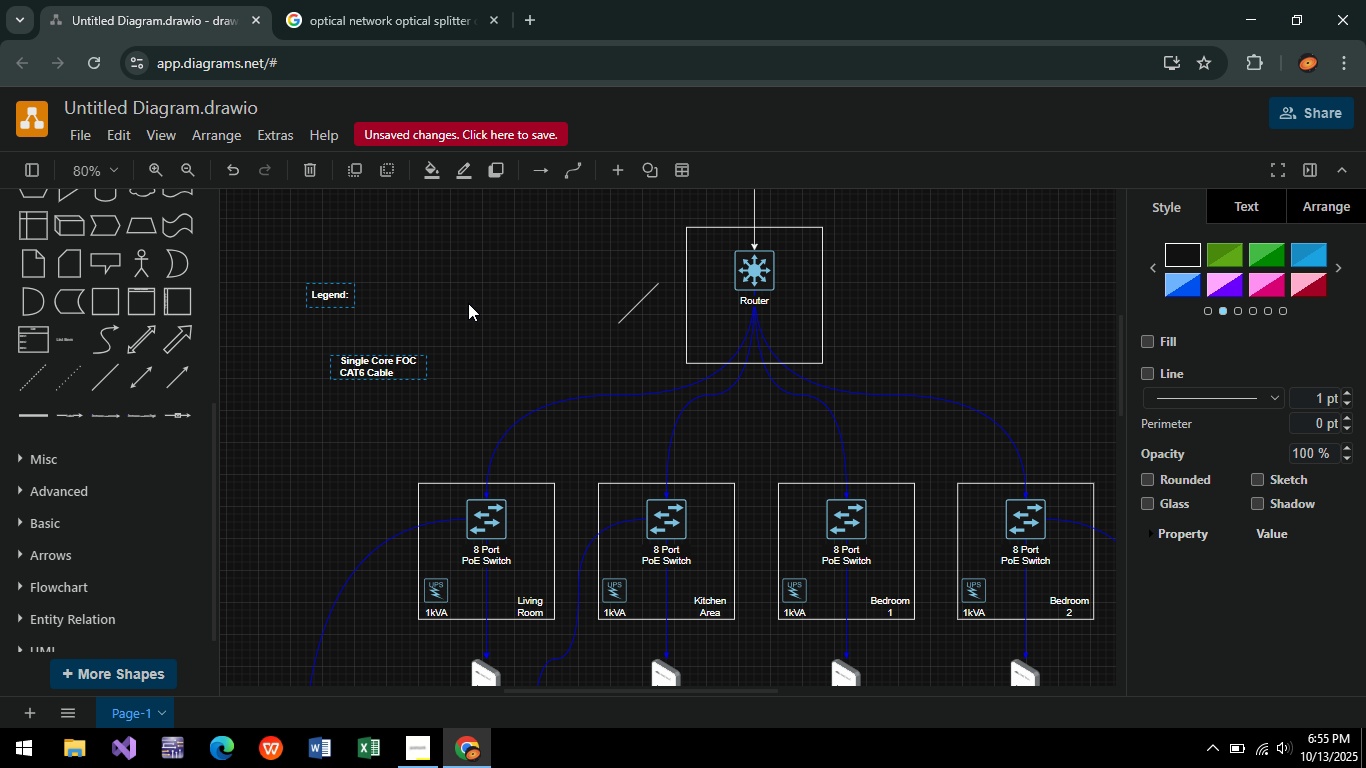 
hold_key(key=ArrowUp, duration=1.51)
 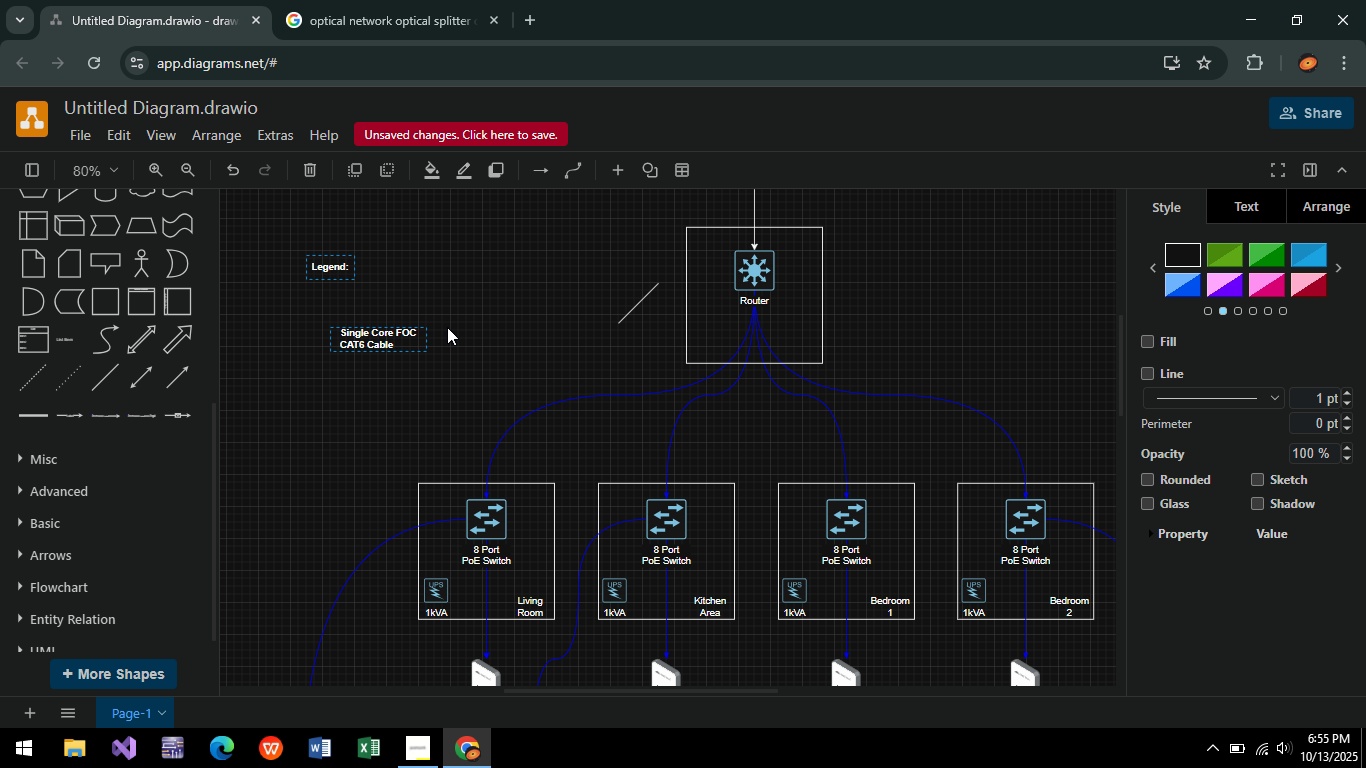 
hold_key(key=ArrowUp, duration=1.51)
 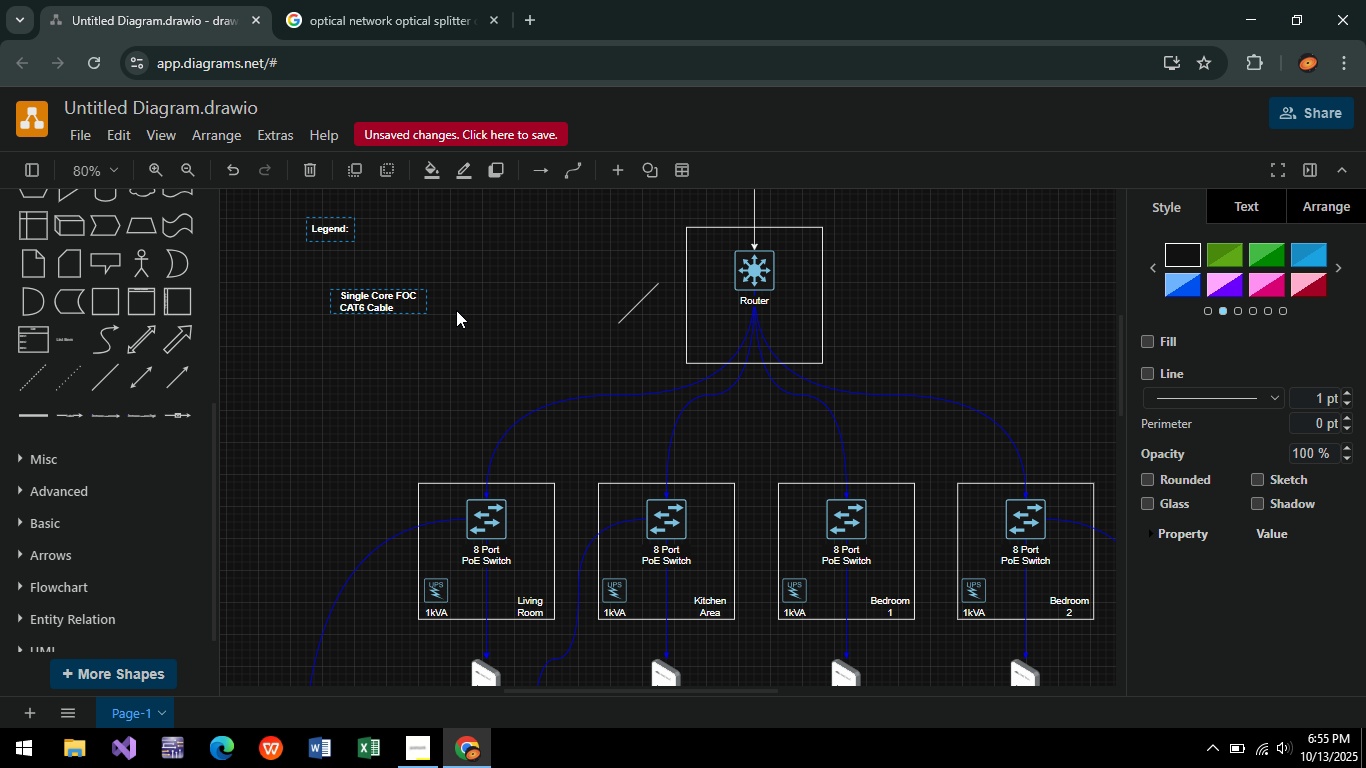 
hold_key(key=ArrowUp, duration=0.42)
 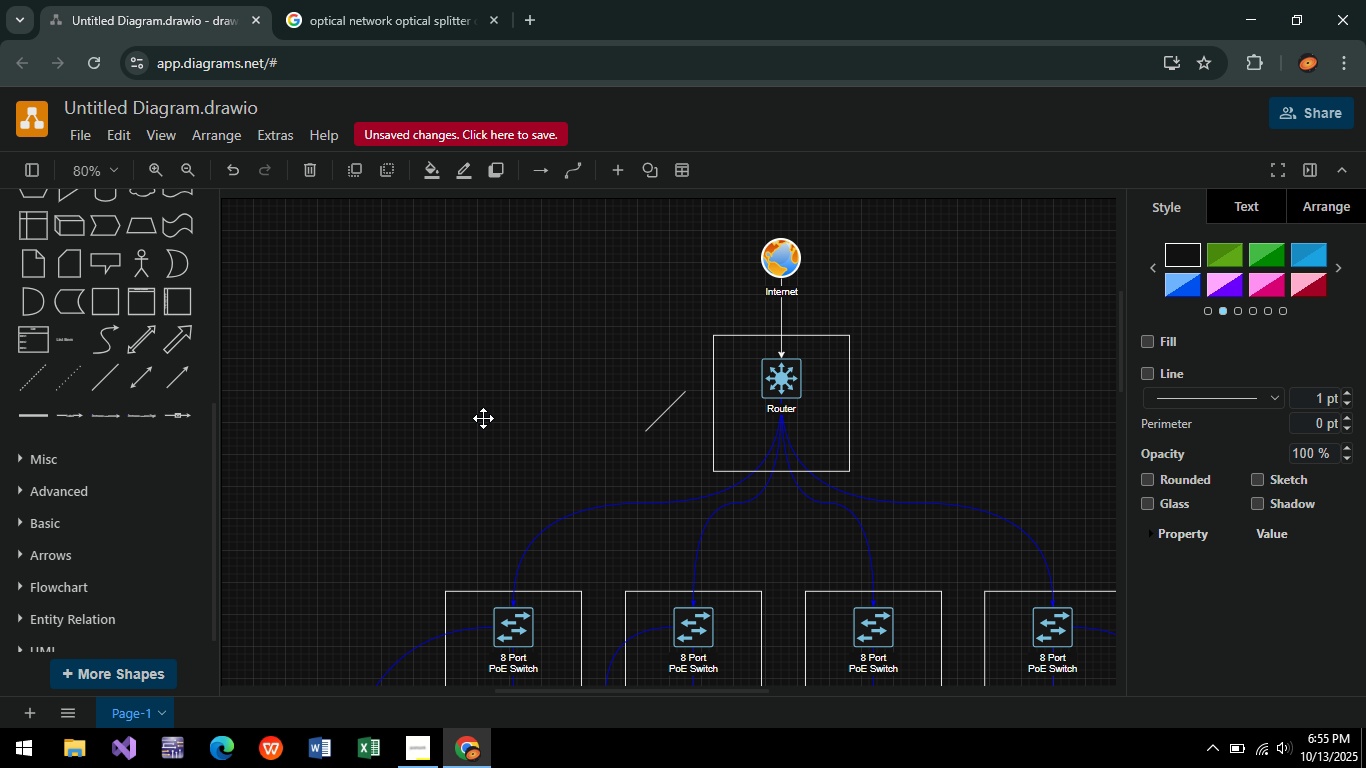 
hold_key(key=ArrowUp, duration=3.23)
 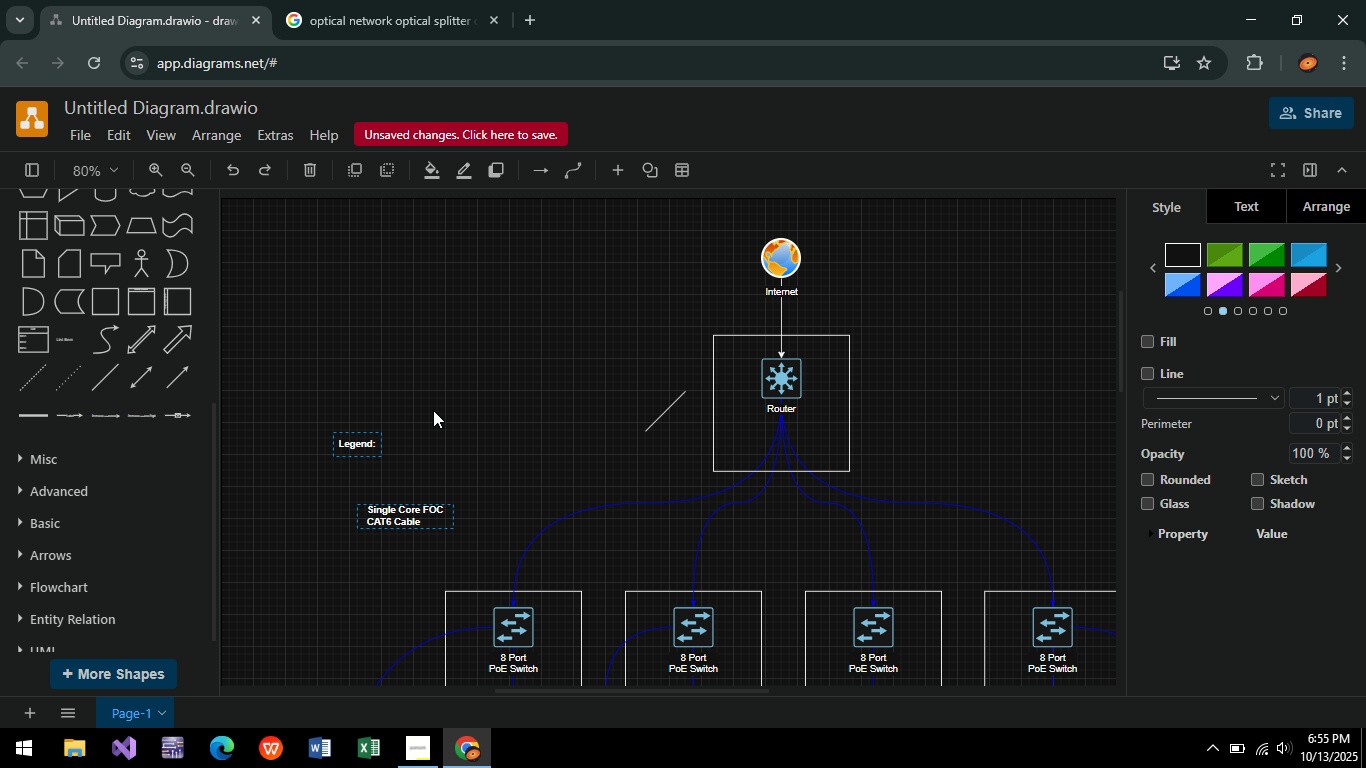 
left_click([484, 444])
 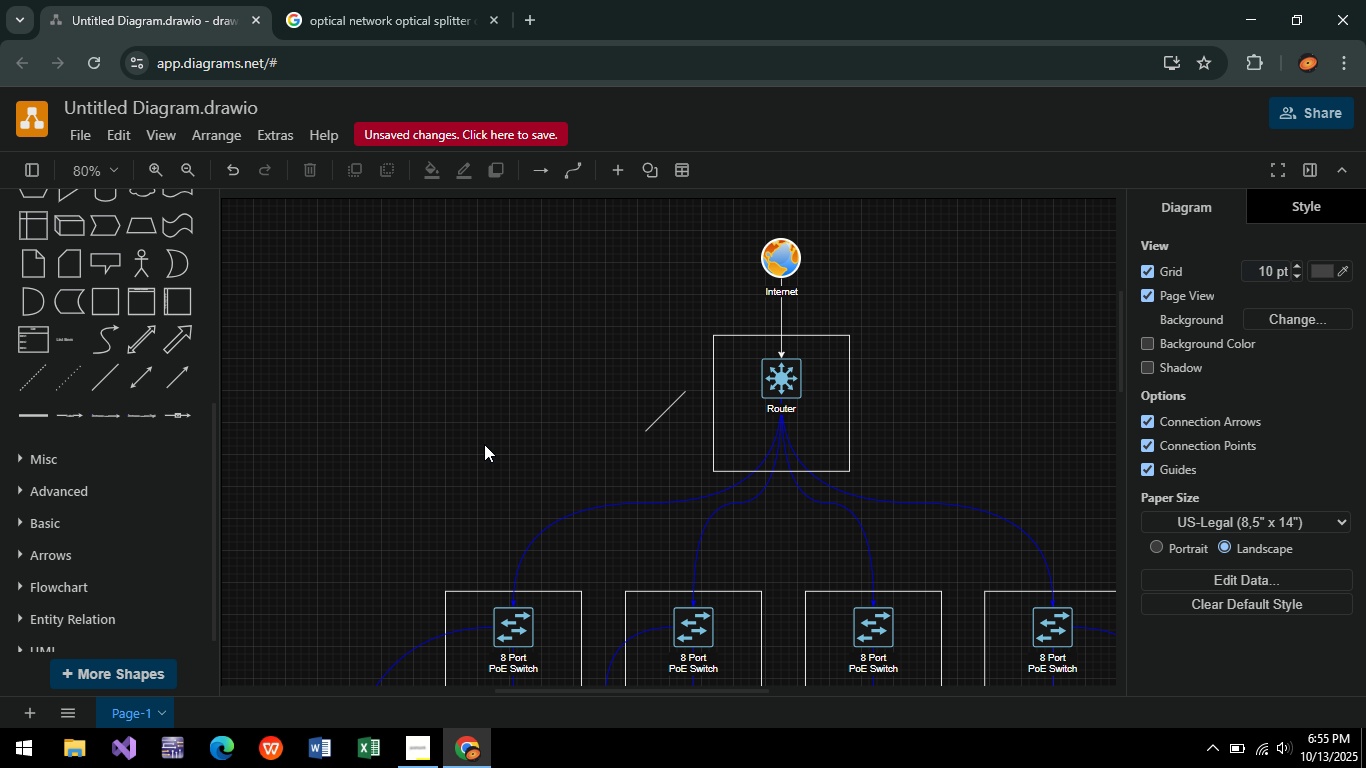 
key(Control+Z)
 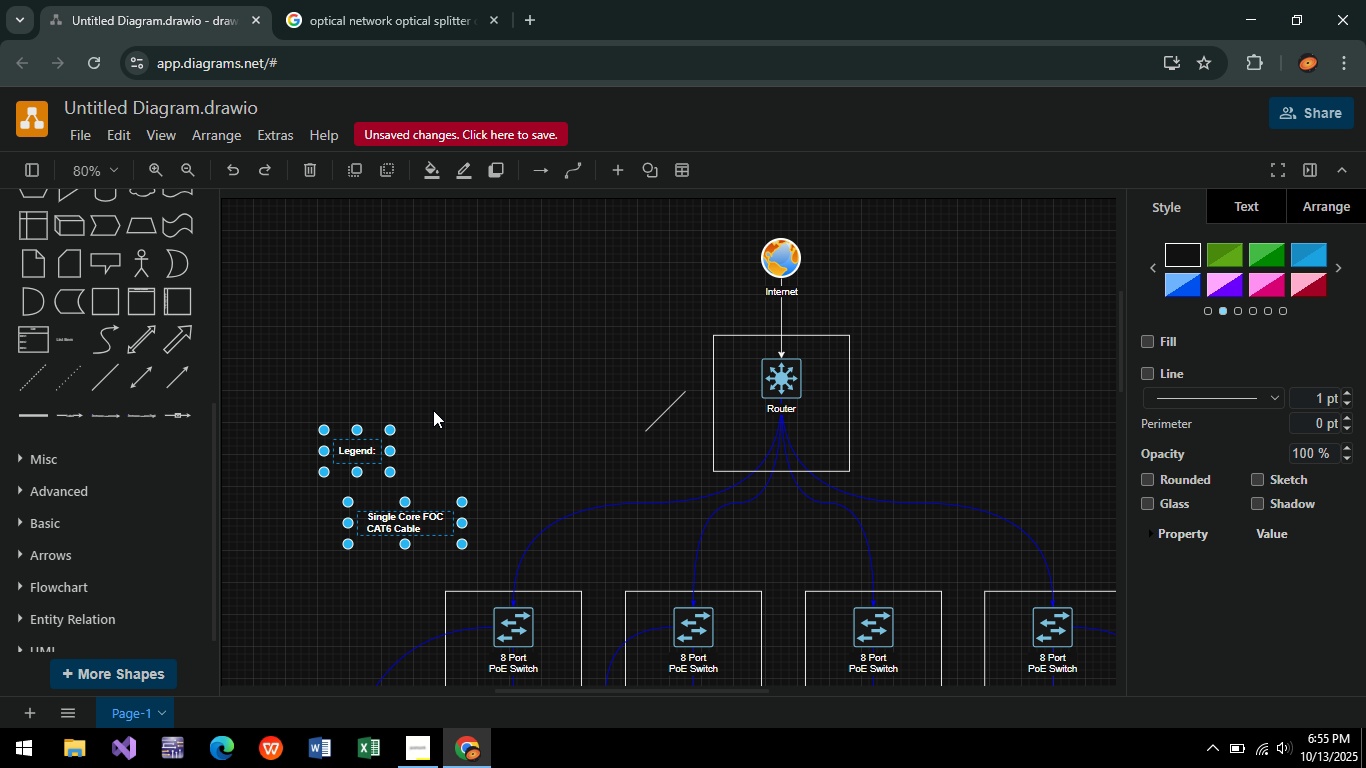 
hold_key(key=ArrowUp, duration=1.51)
 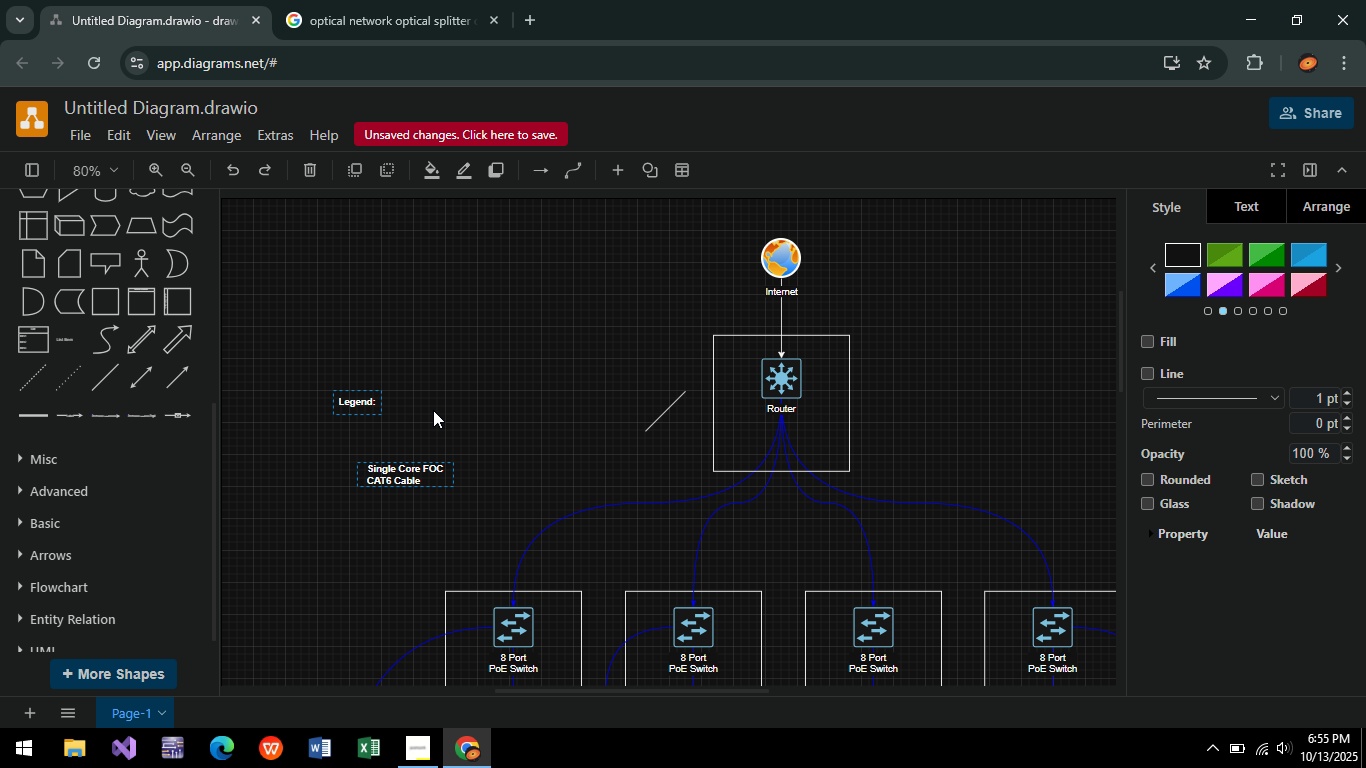 
hold_key(key=ArrowUp, duration=1.51)
 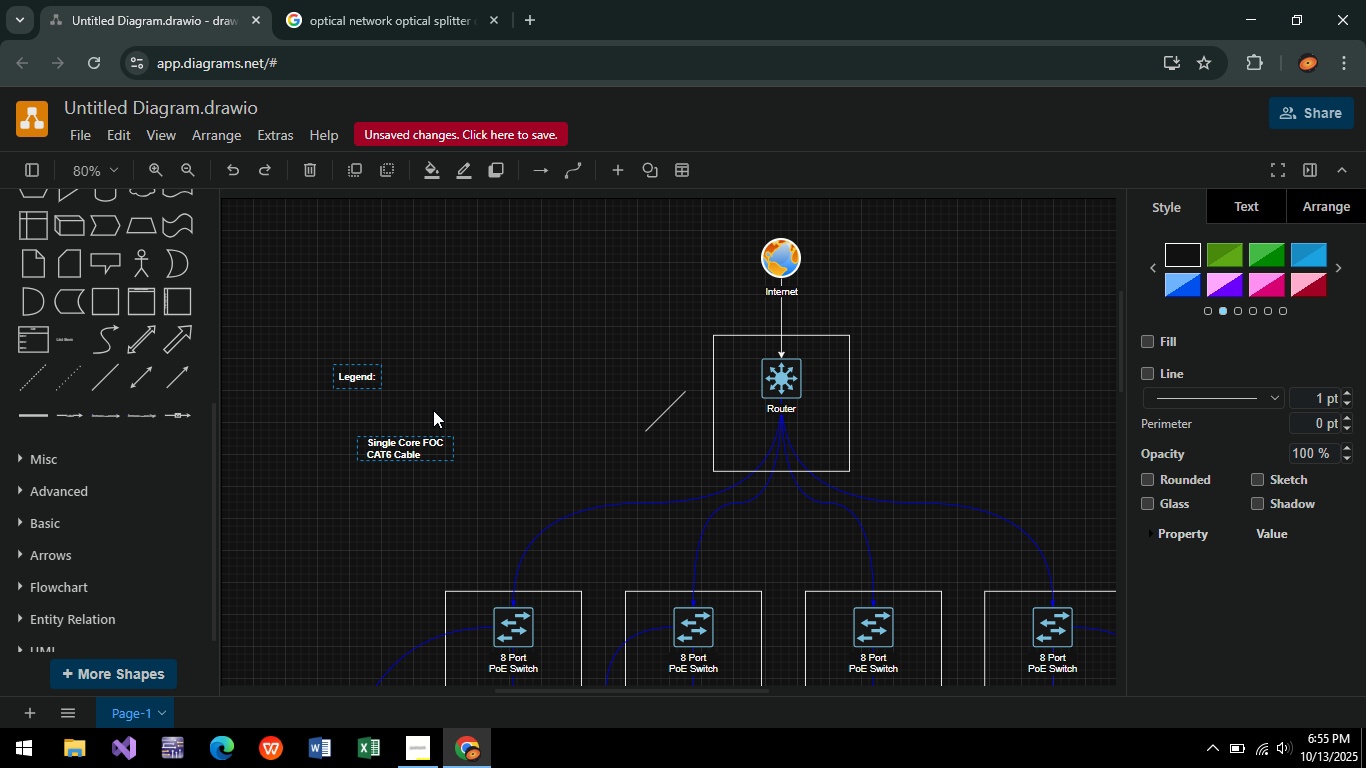 
hold_key(key=ArrowUp, duration=1.54)
 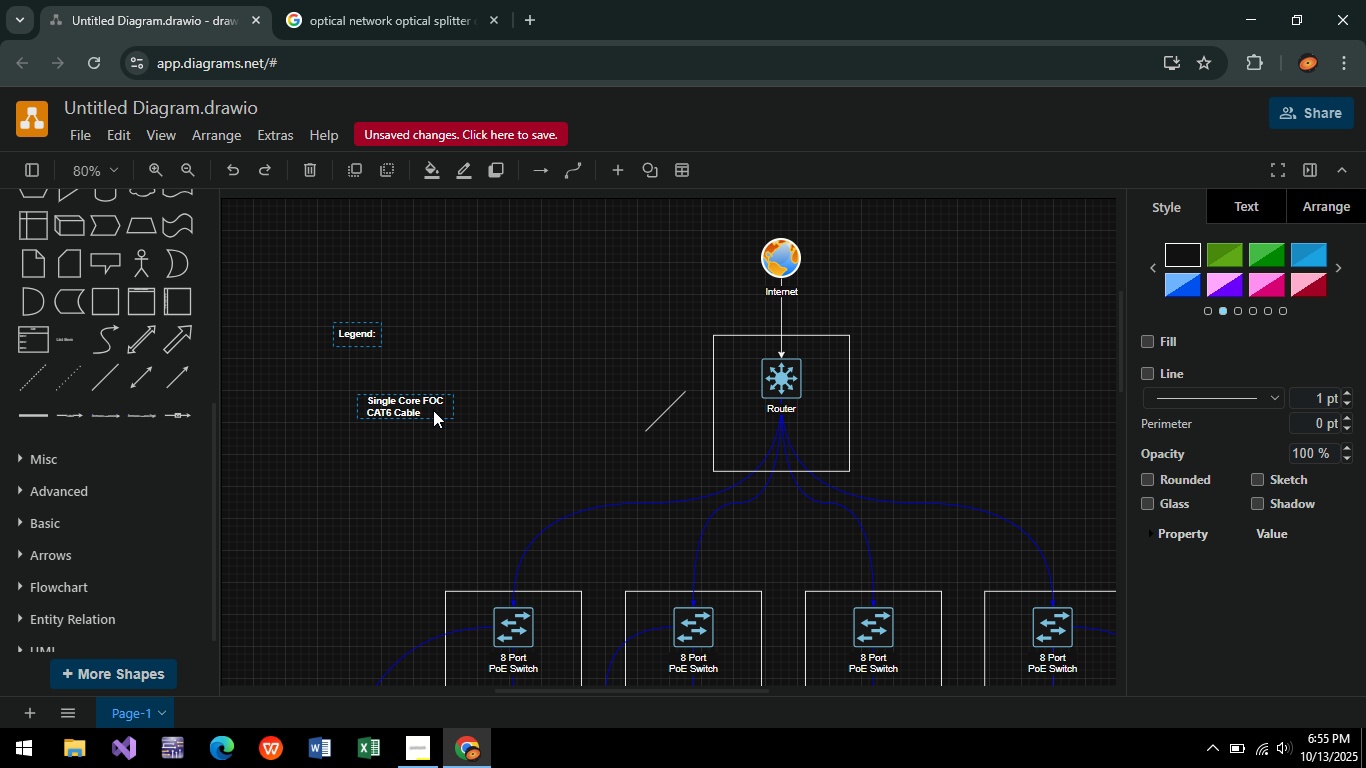 
key(ArrowUp)
 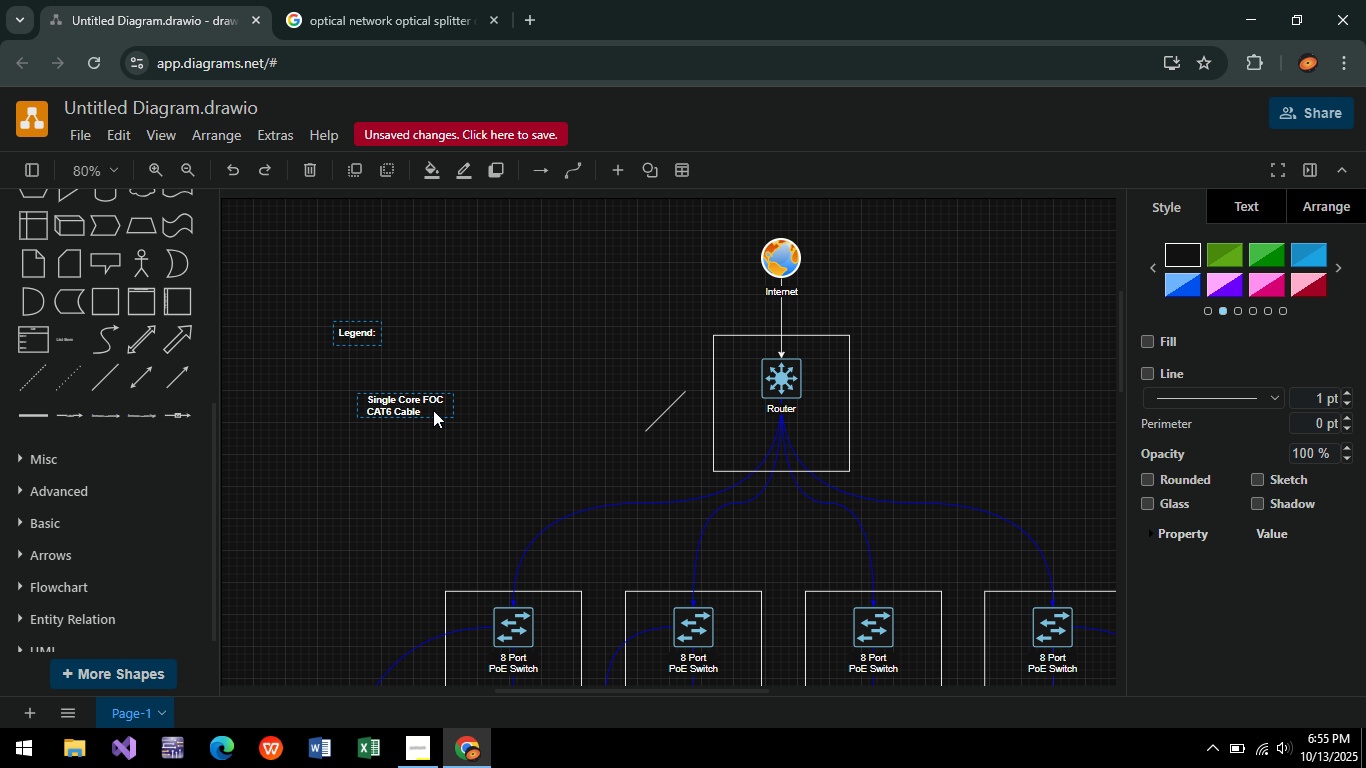 
key(ArrowUp)
 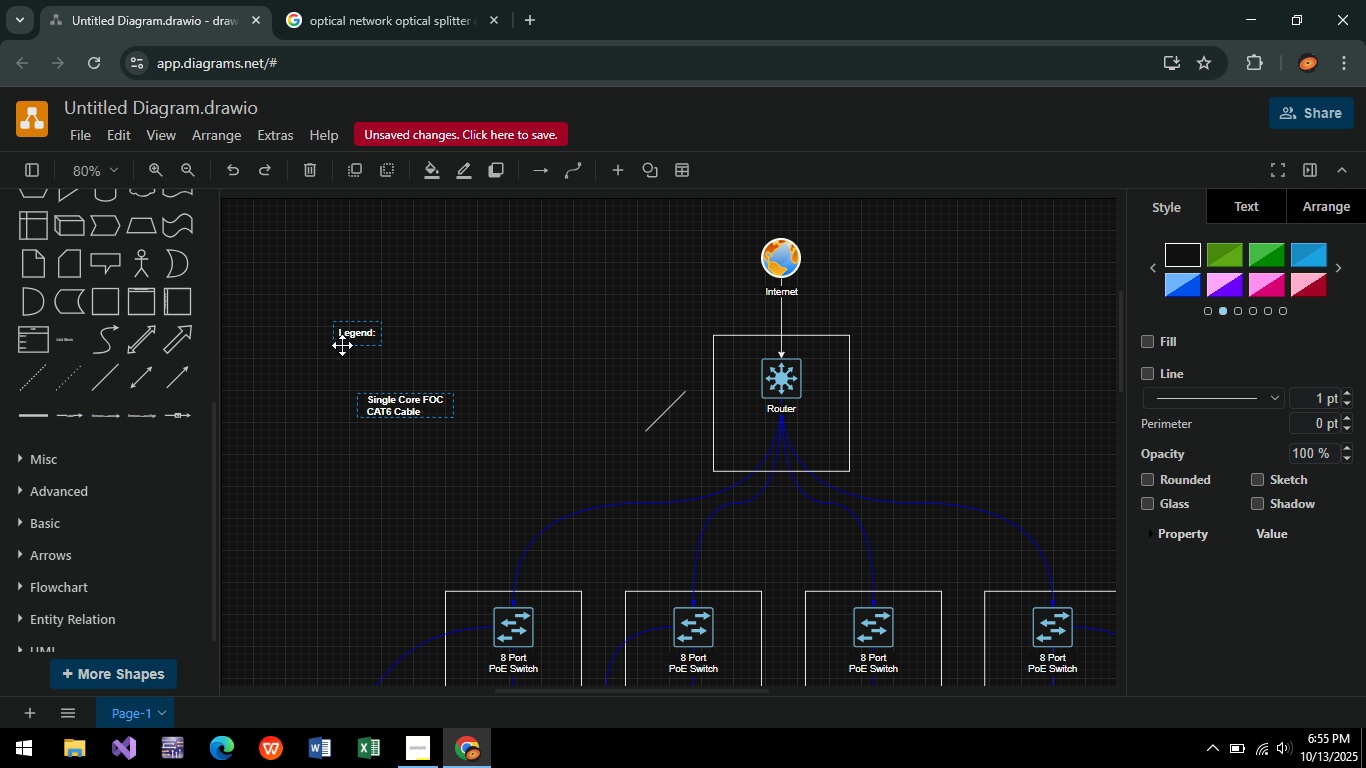 
key(ArrowUp)
 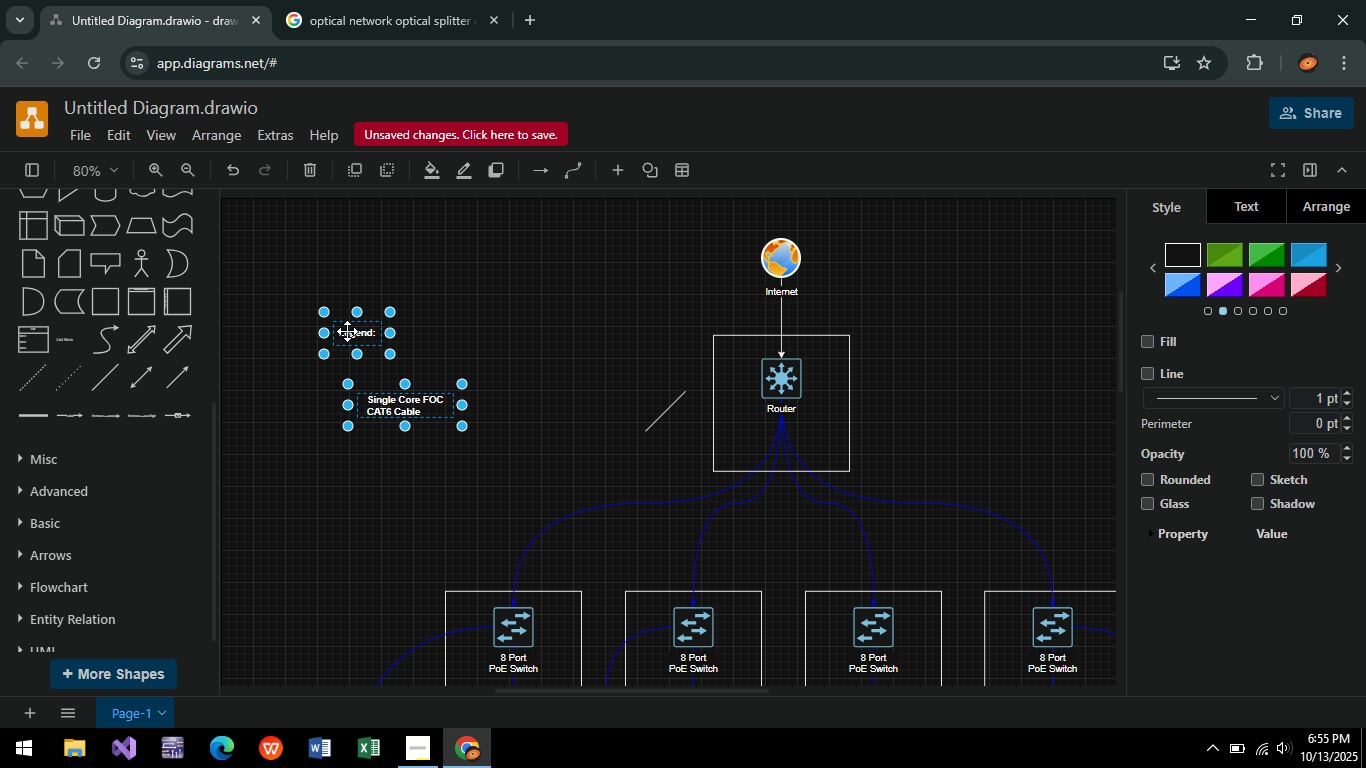 
mouse_move([361, 330])
 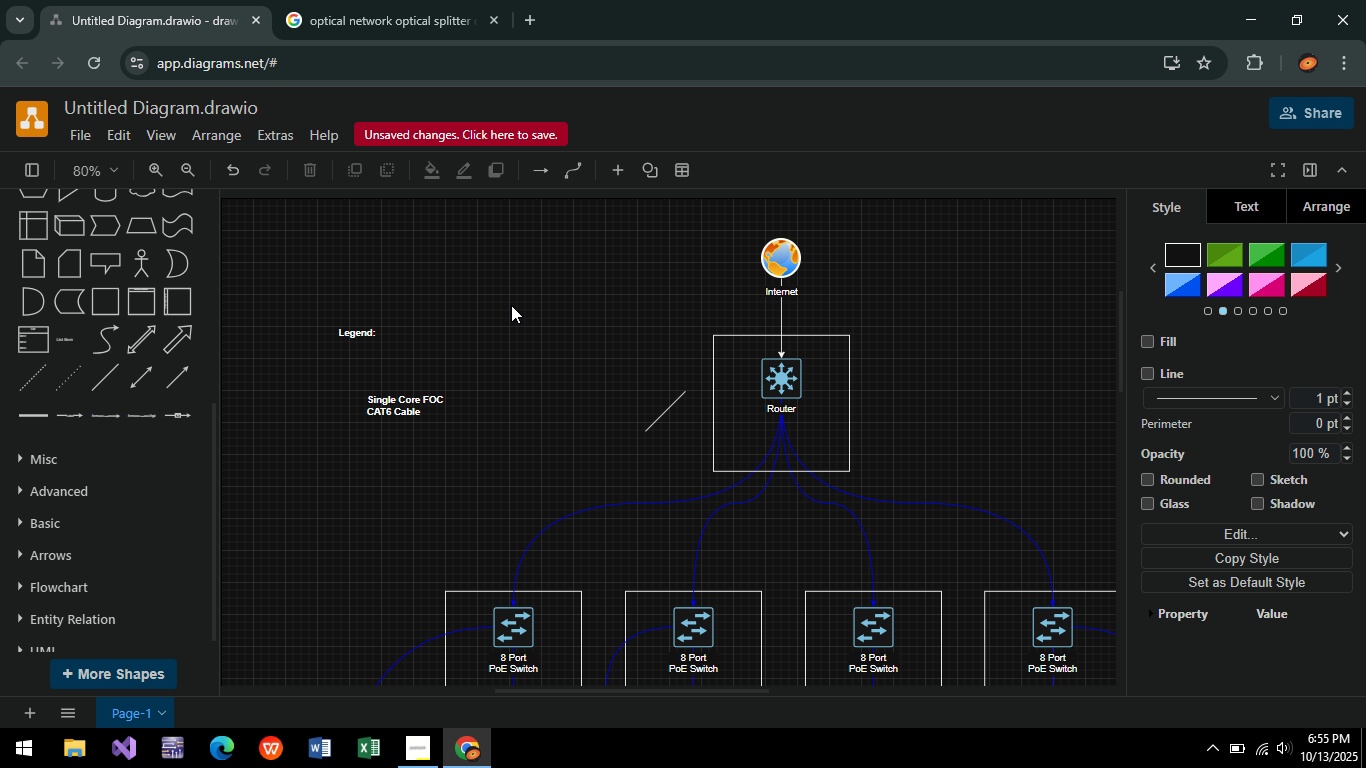 
double_click([511, 305])
 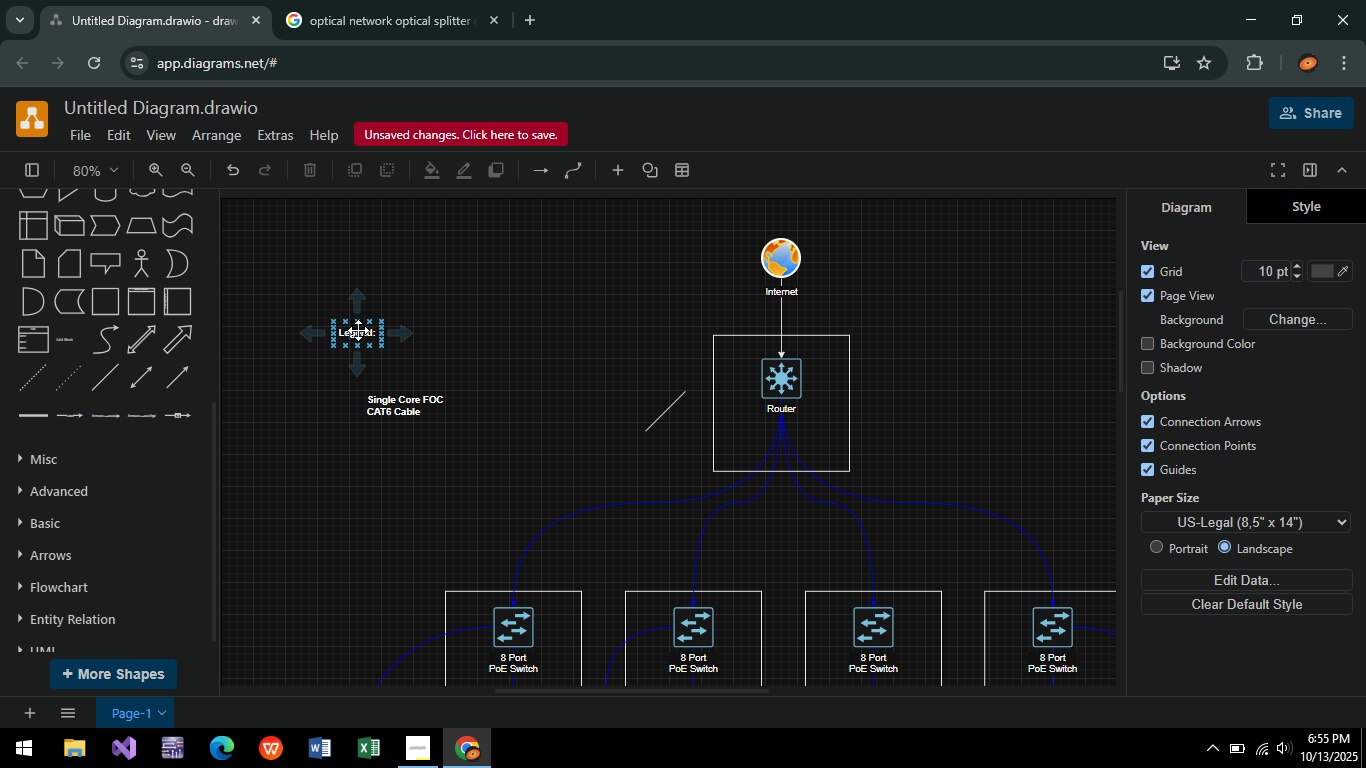 
left_click([358, 330])
 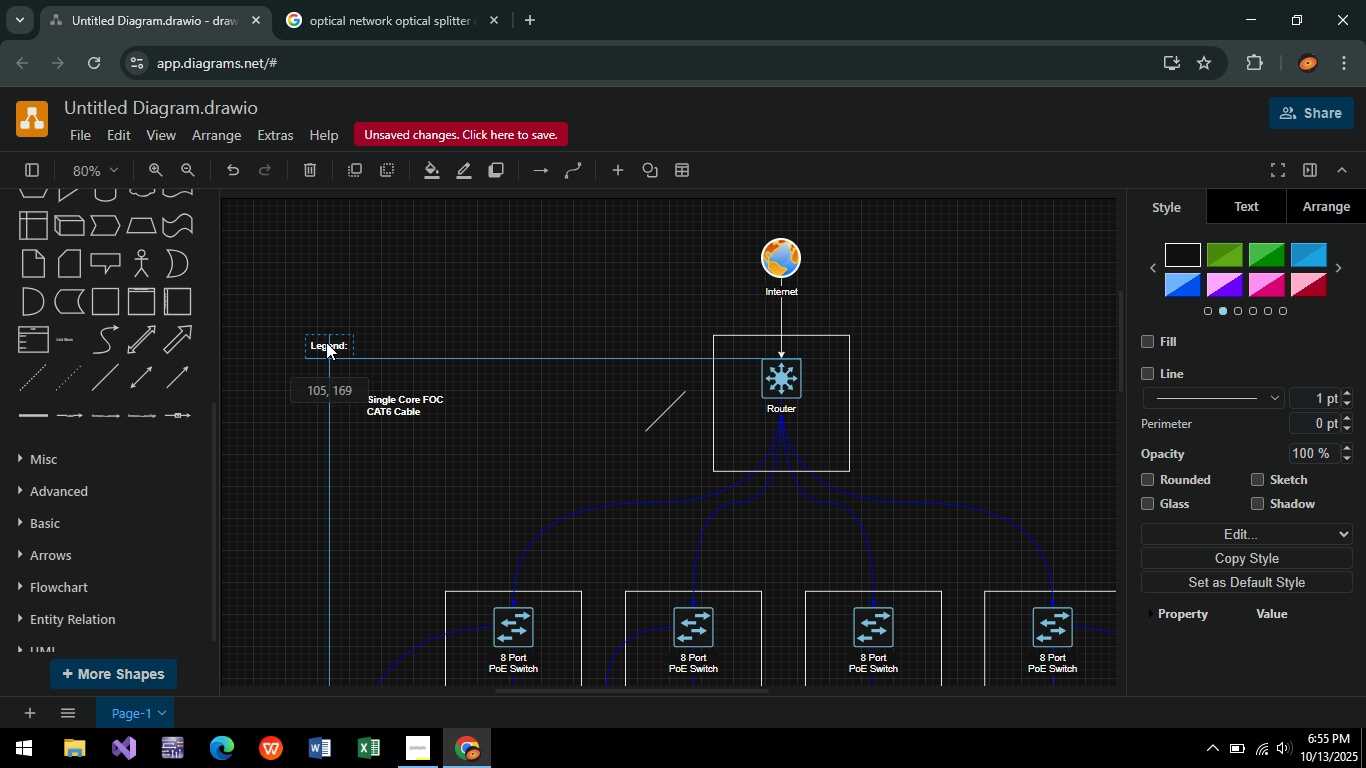 
left_click([464, 354])
 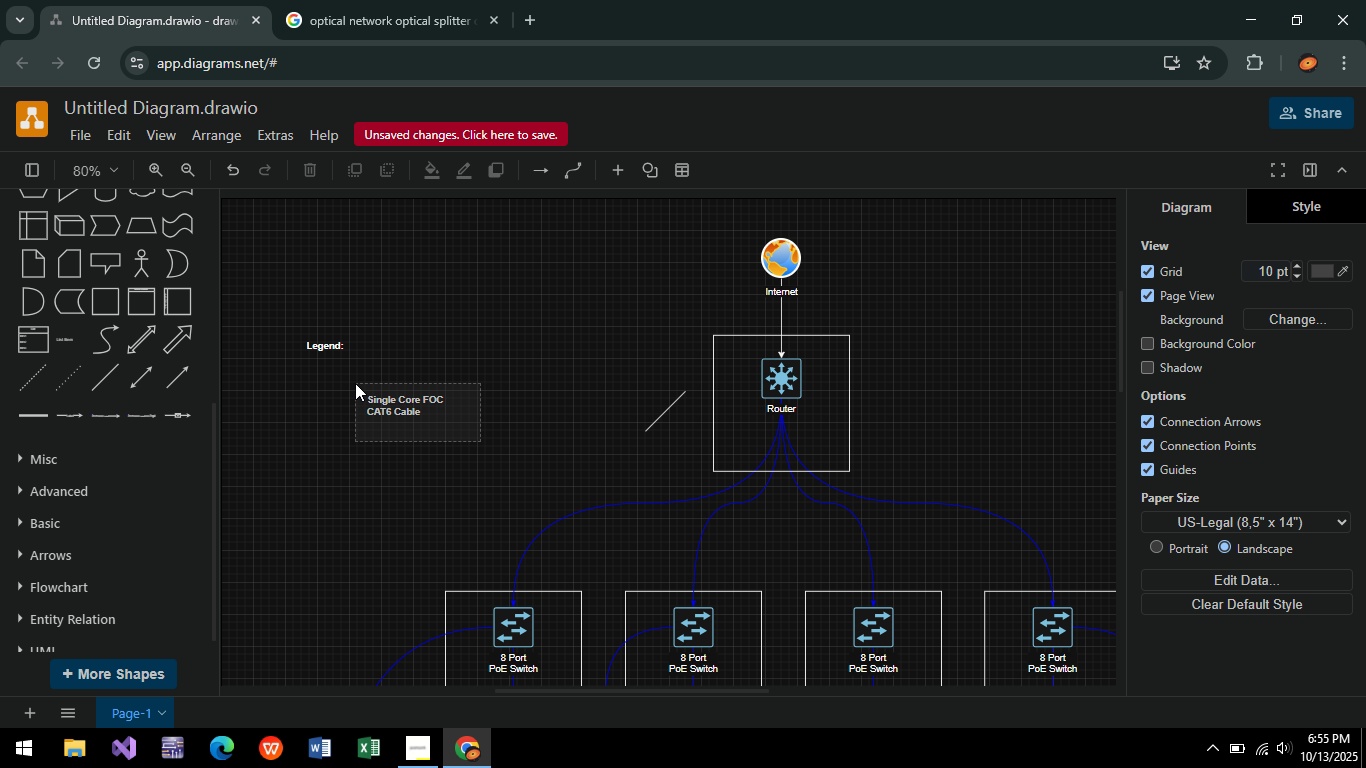 
hold_key(key=ArrowUp, duration=2.4)
 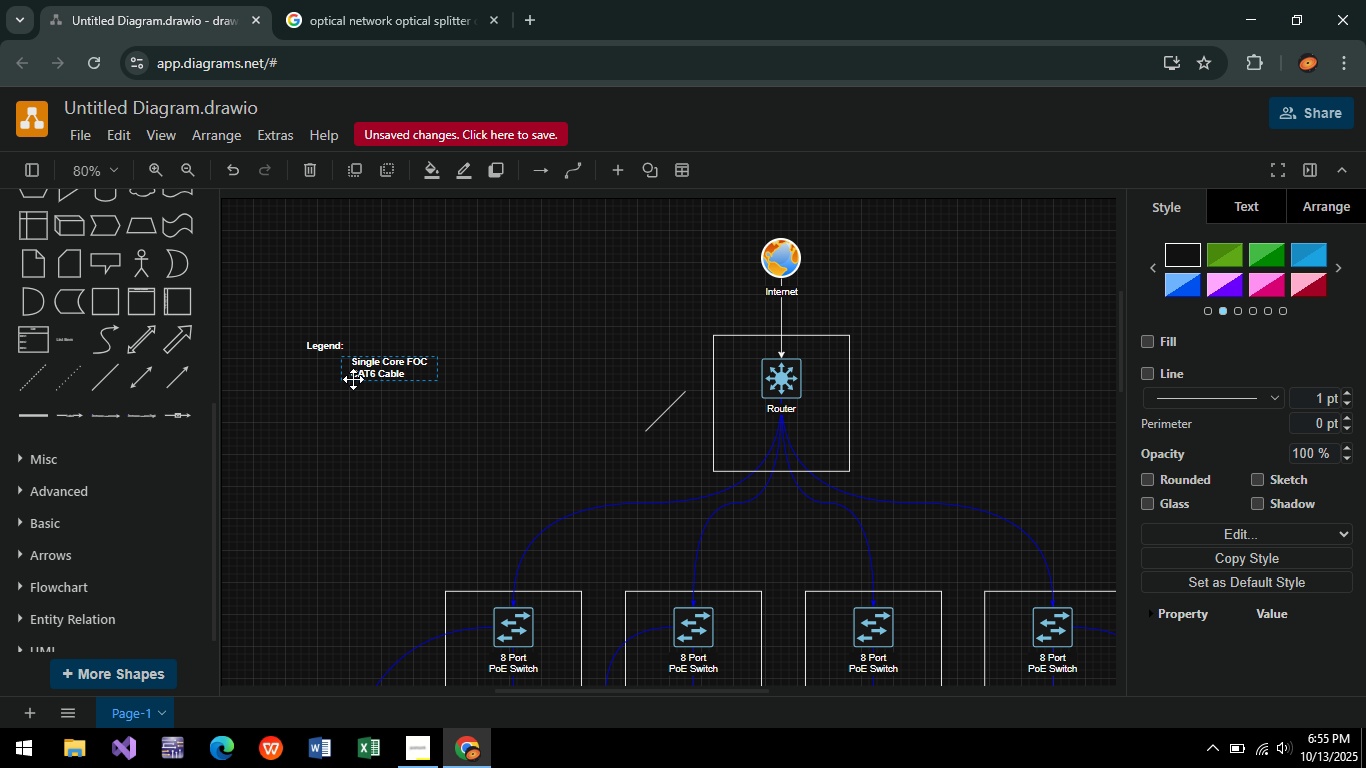 
hold_key(key=ArrowLeft, duration=0.81)
 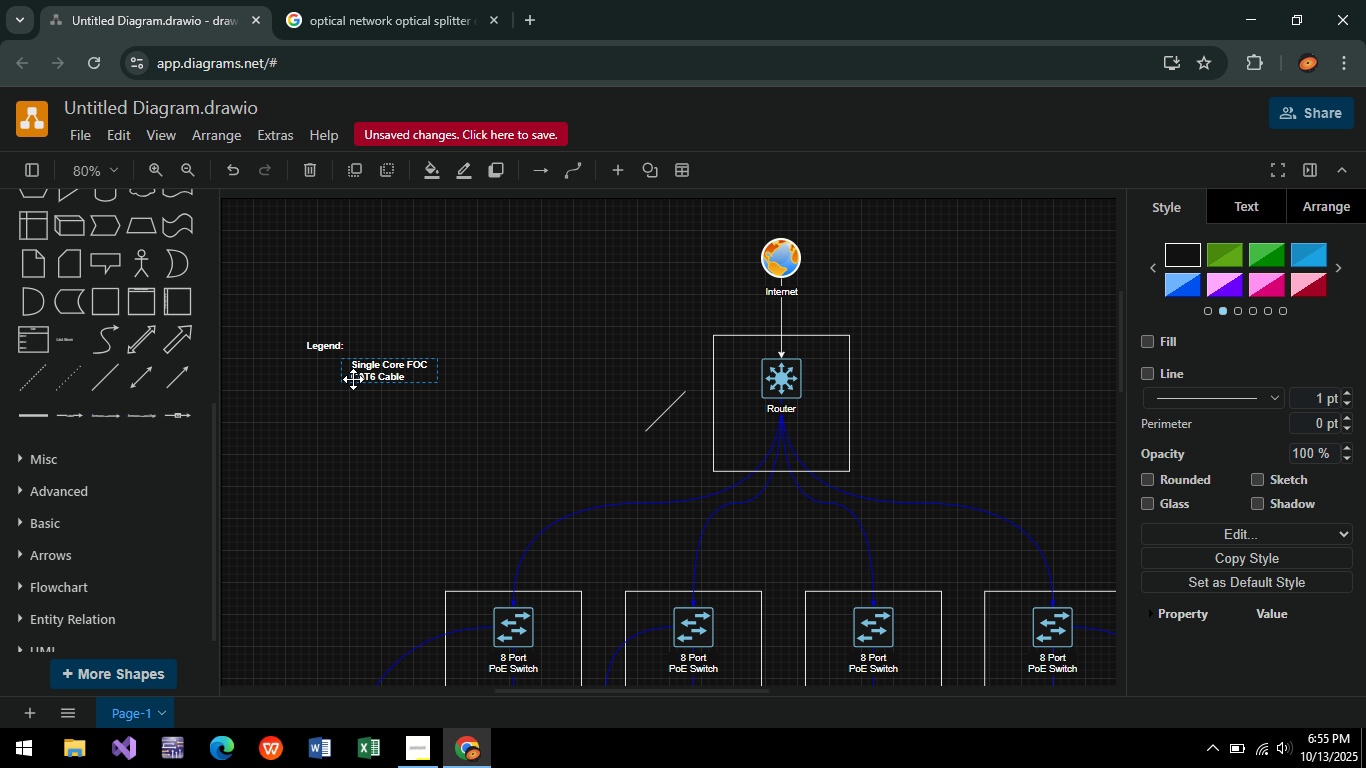 
hold_key(key=ArrowUp, duration=0.63)
 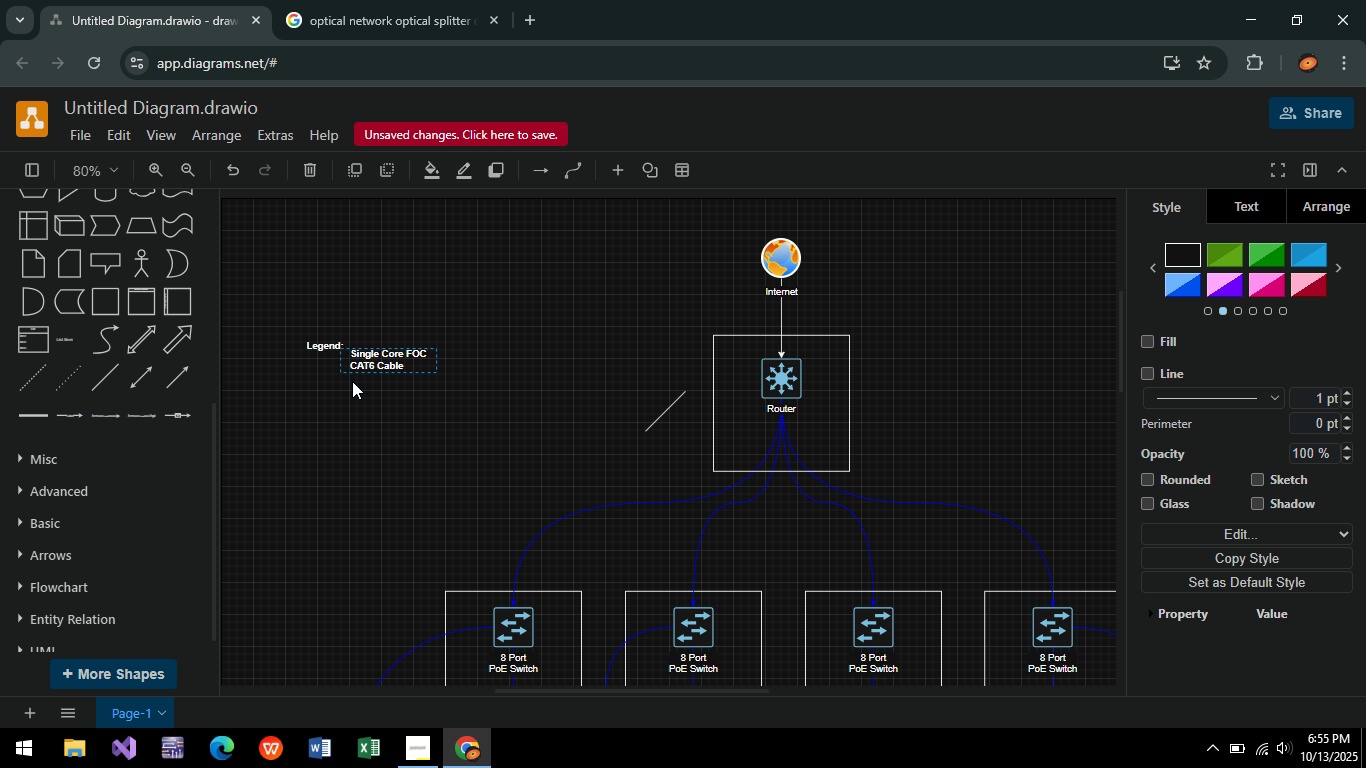 
hold_key(key=ArrowLeft, duration=0.59)
 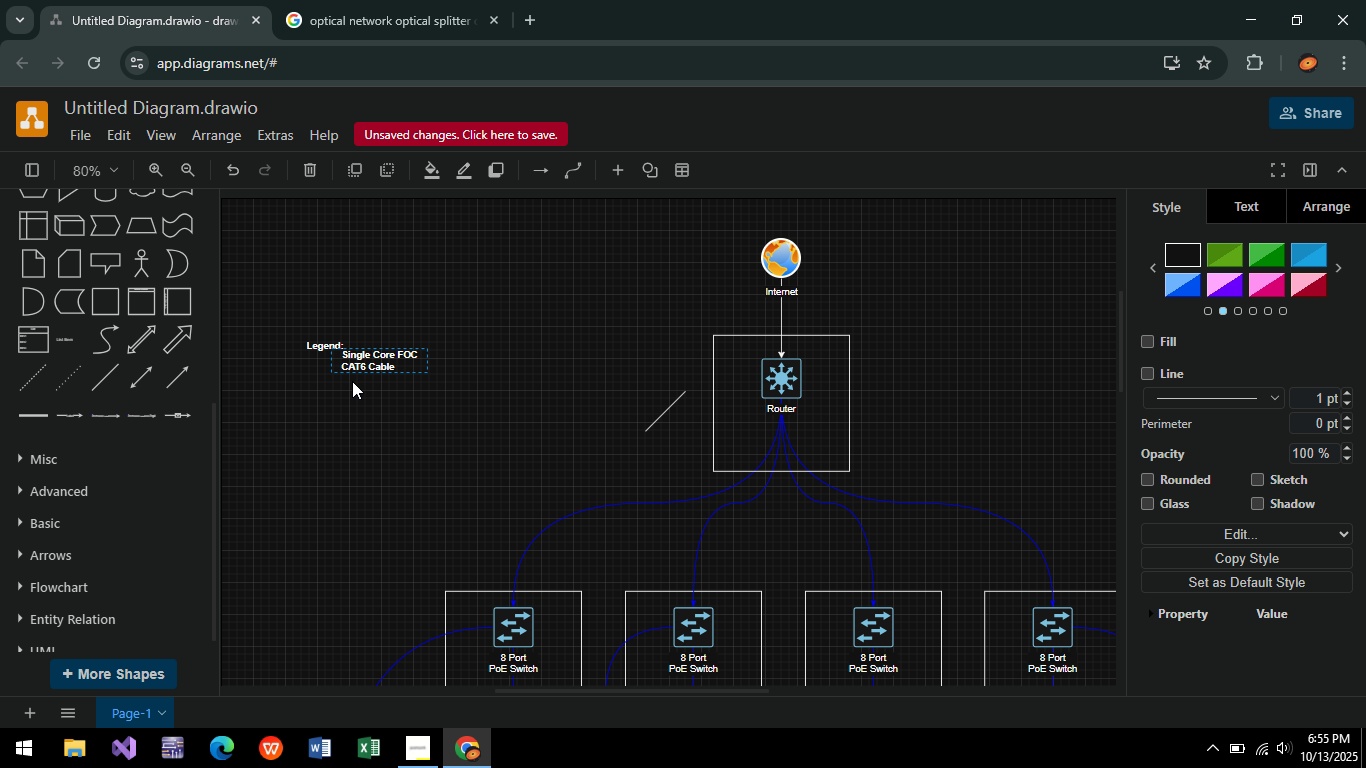 
key(ArrowDown)
 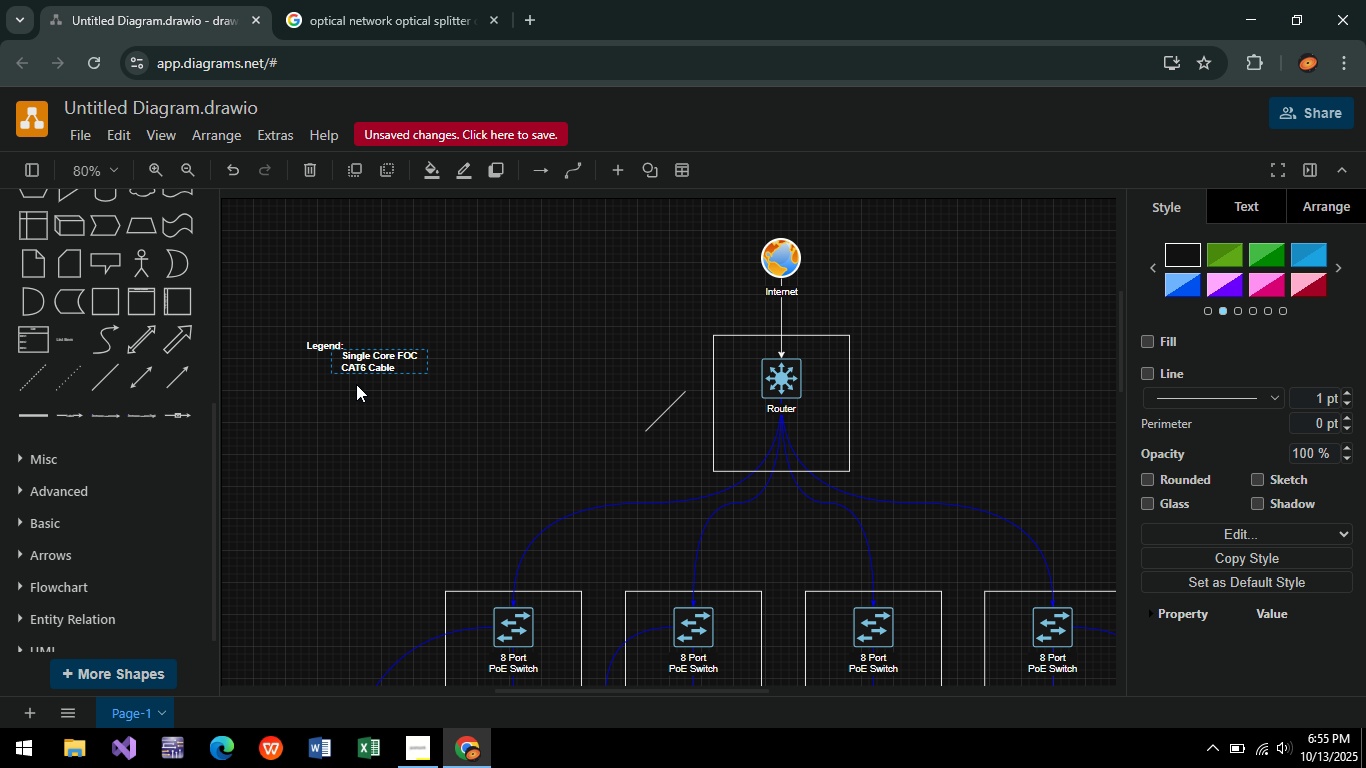 
key(ArrowDown)
 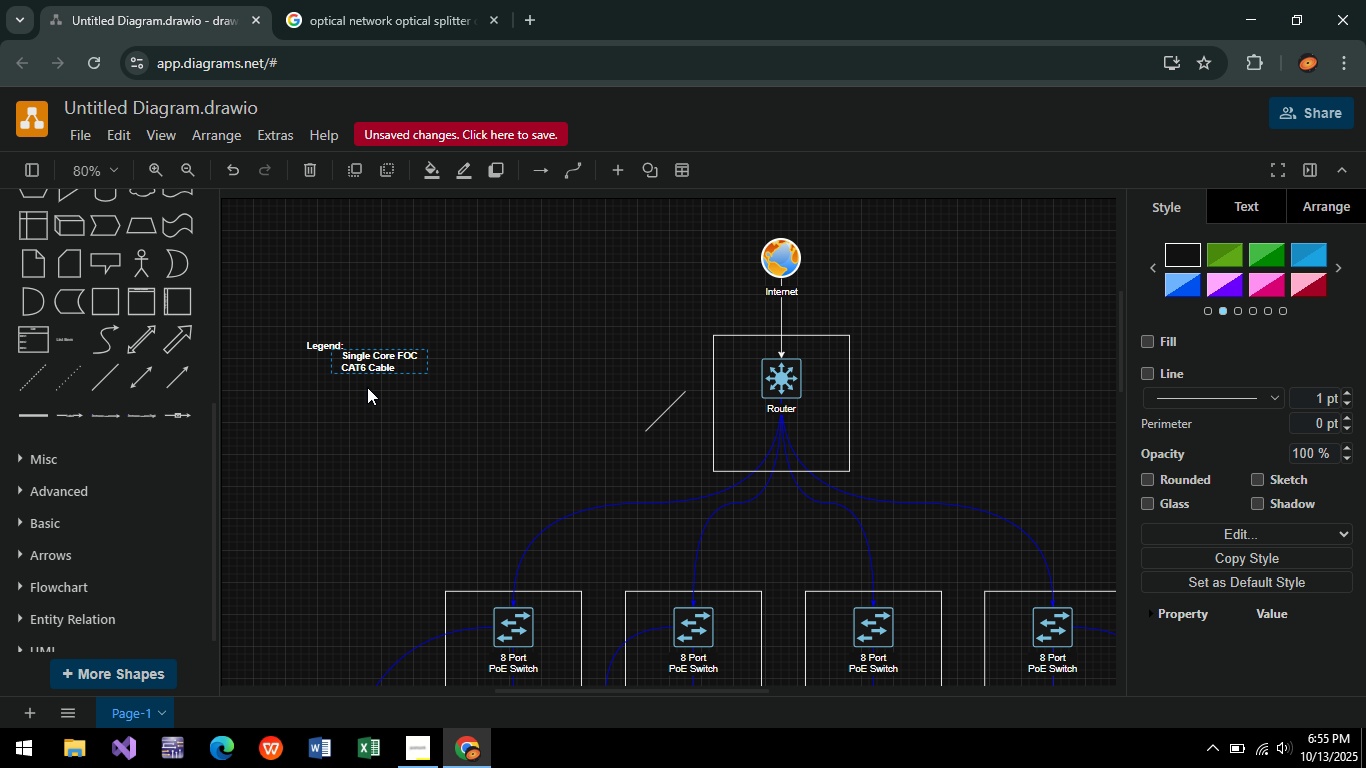 
key(ArrowDown)
 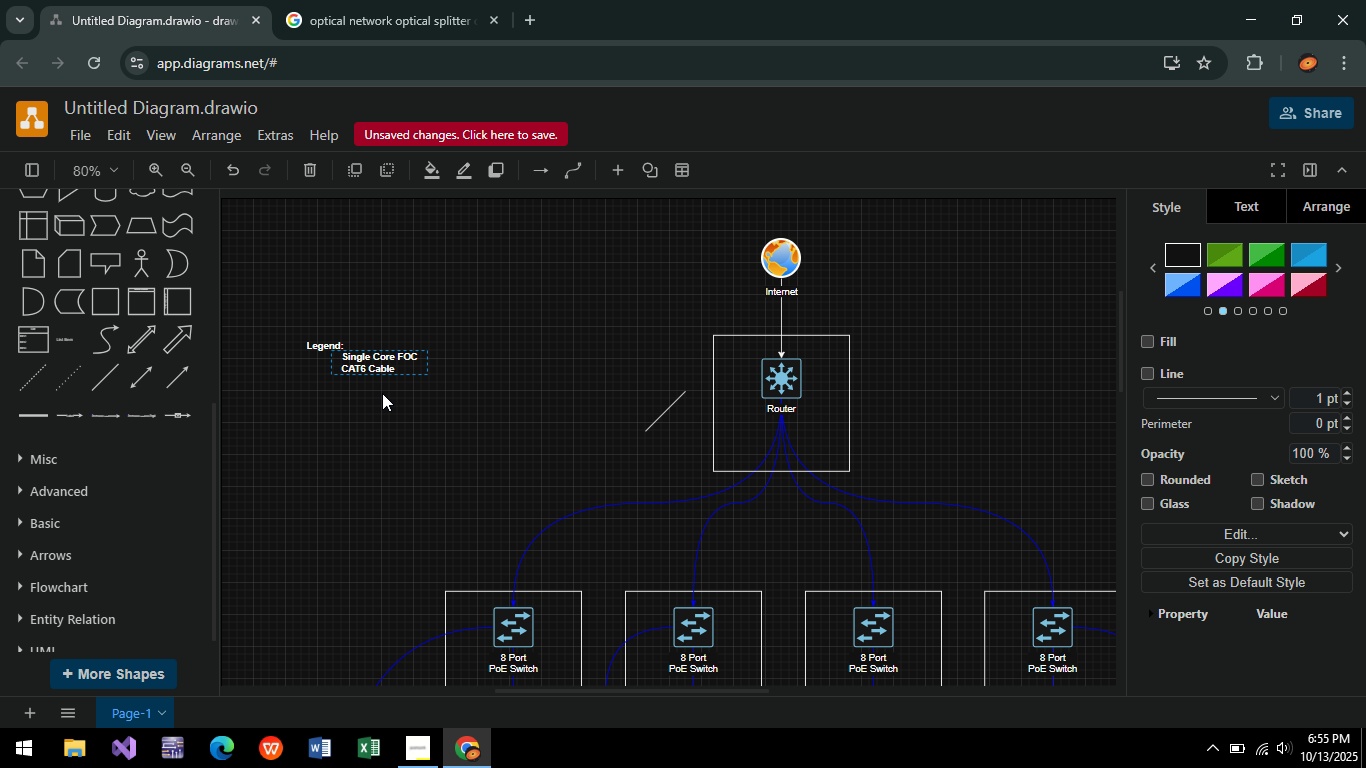 
key(ArrowDown)
 